 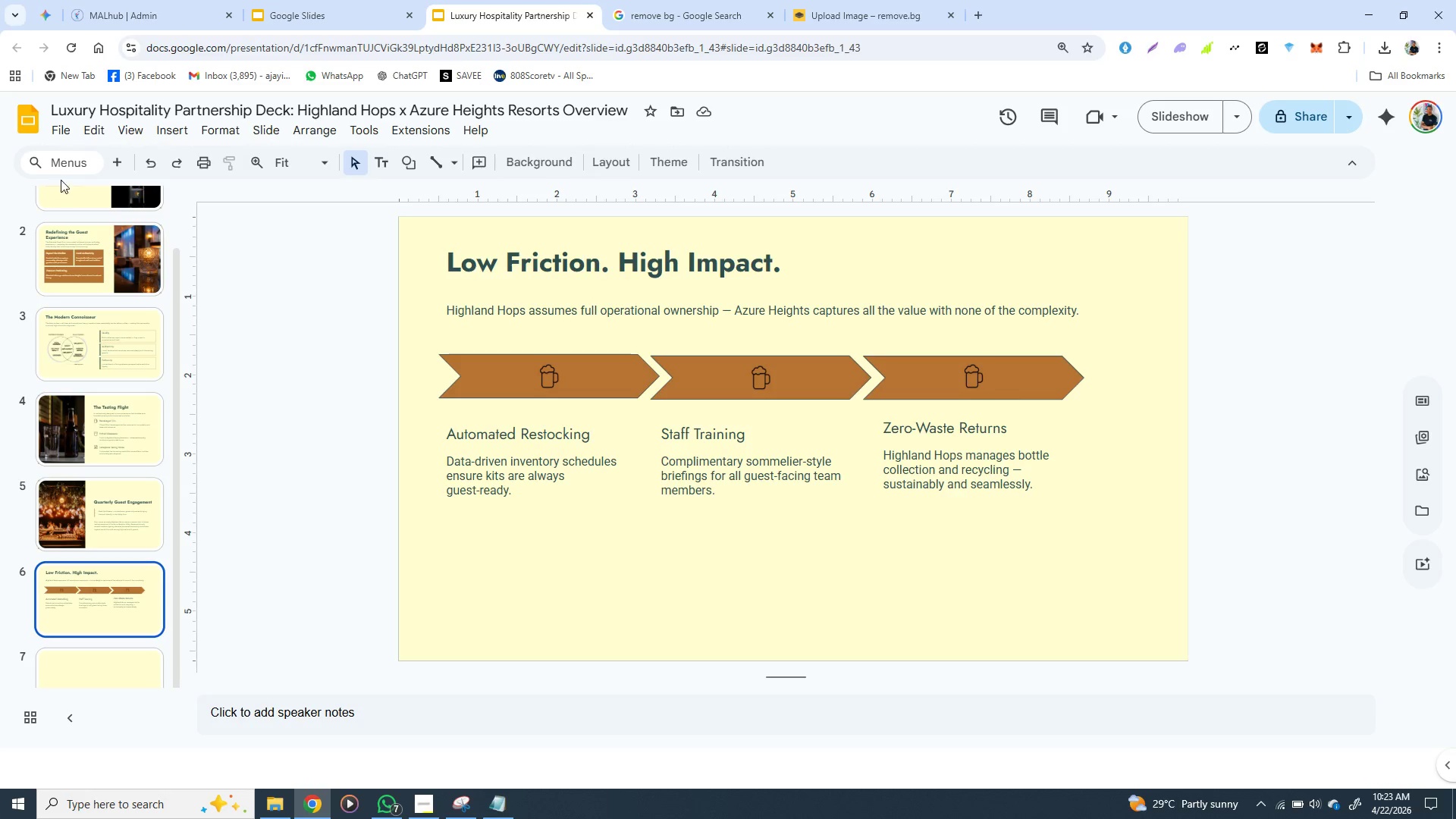 
left_click_drag(start_coordinate=[133, 13], to_coordinate=[158, 0])
 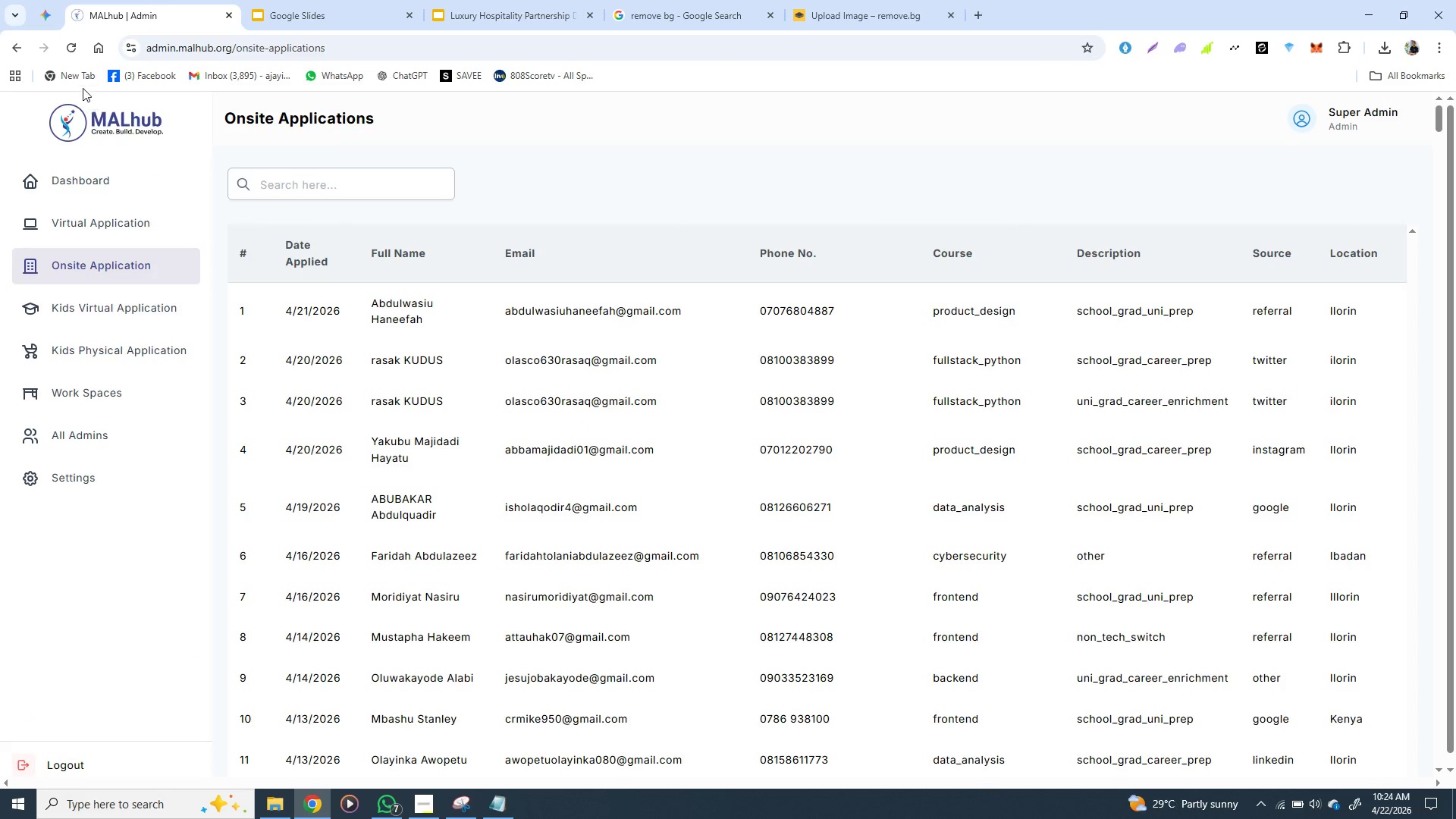 
left_click([71, 51])
 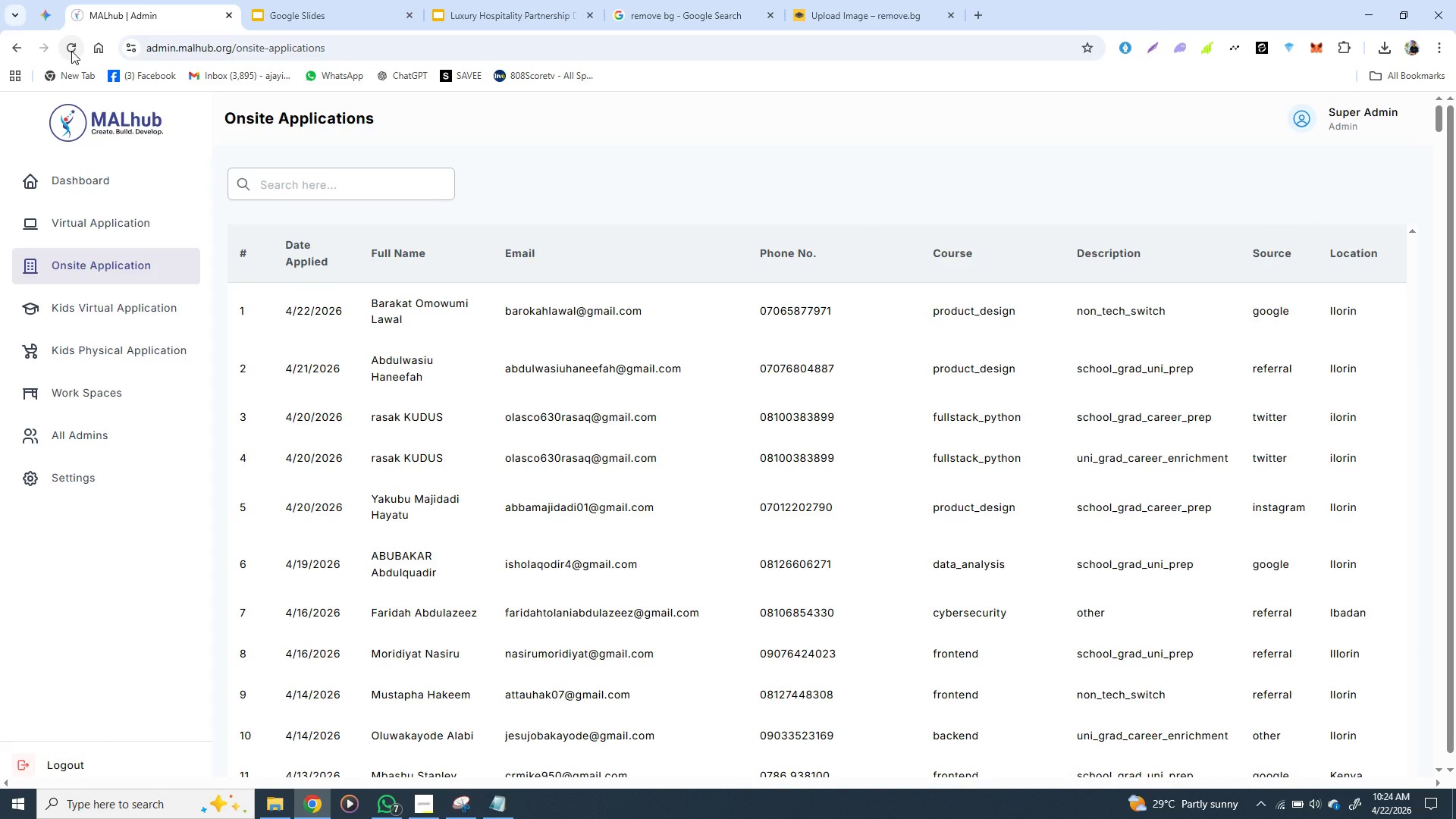 
wait(28.39)
 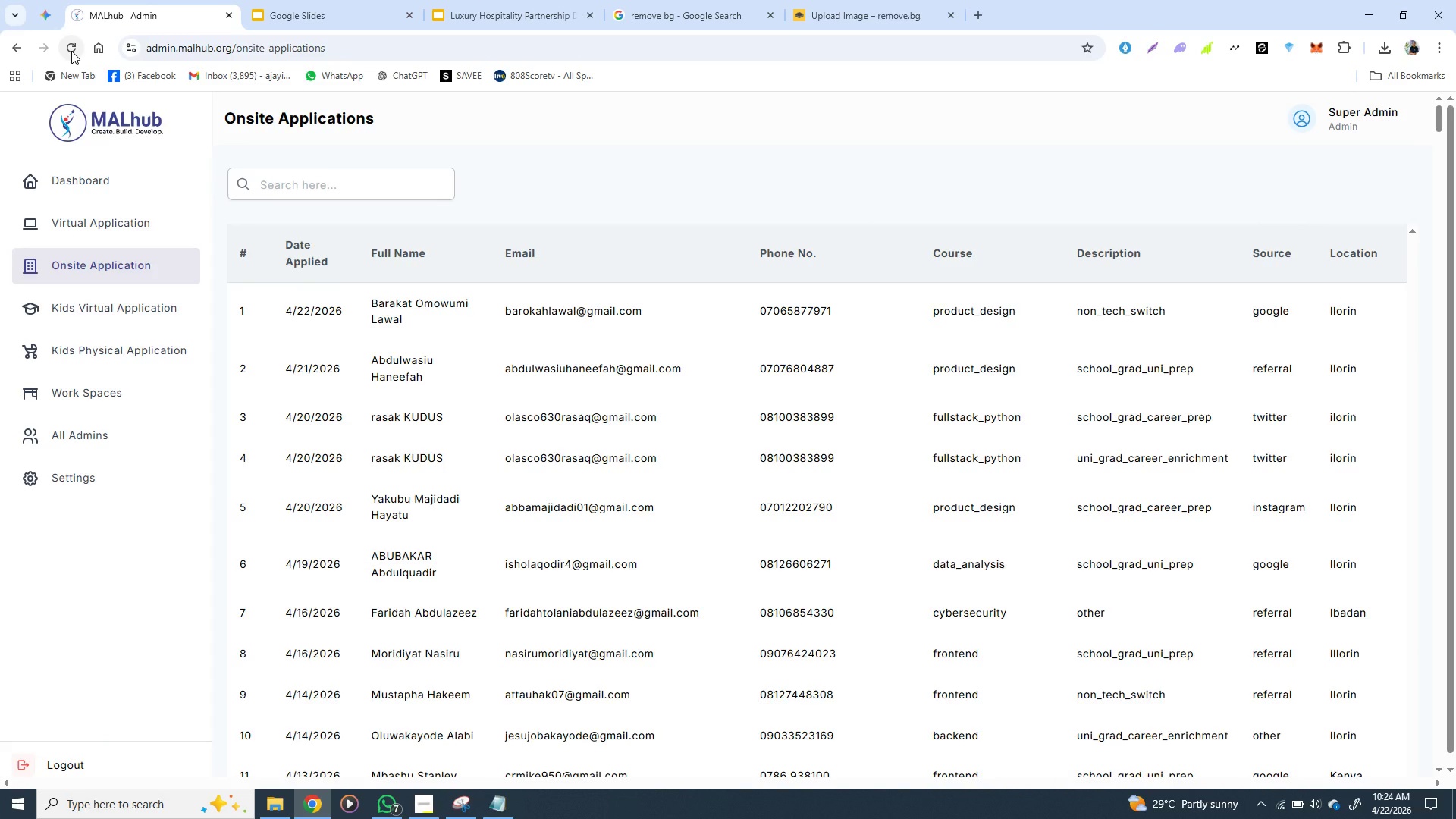 
left_click([356, 12])
 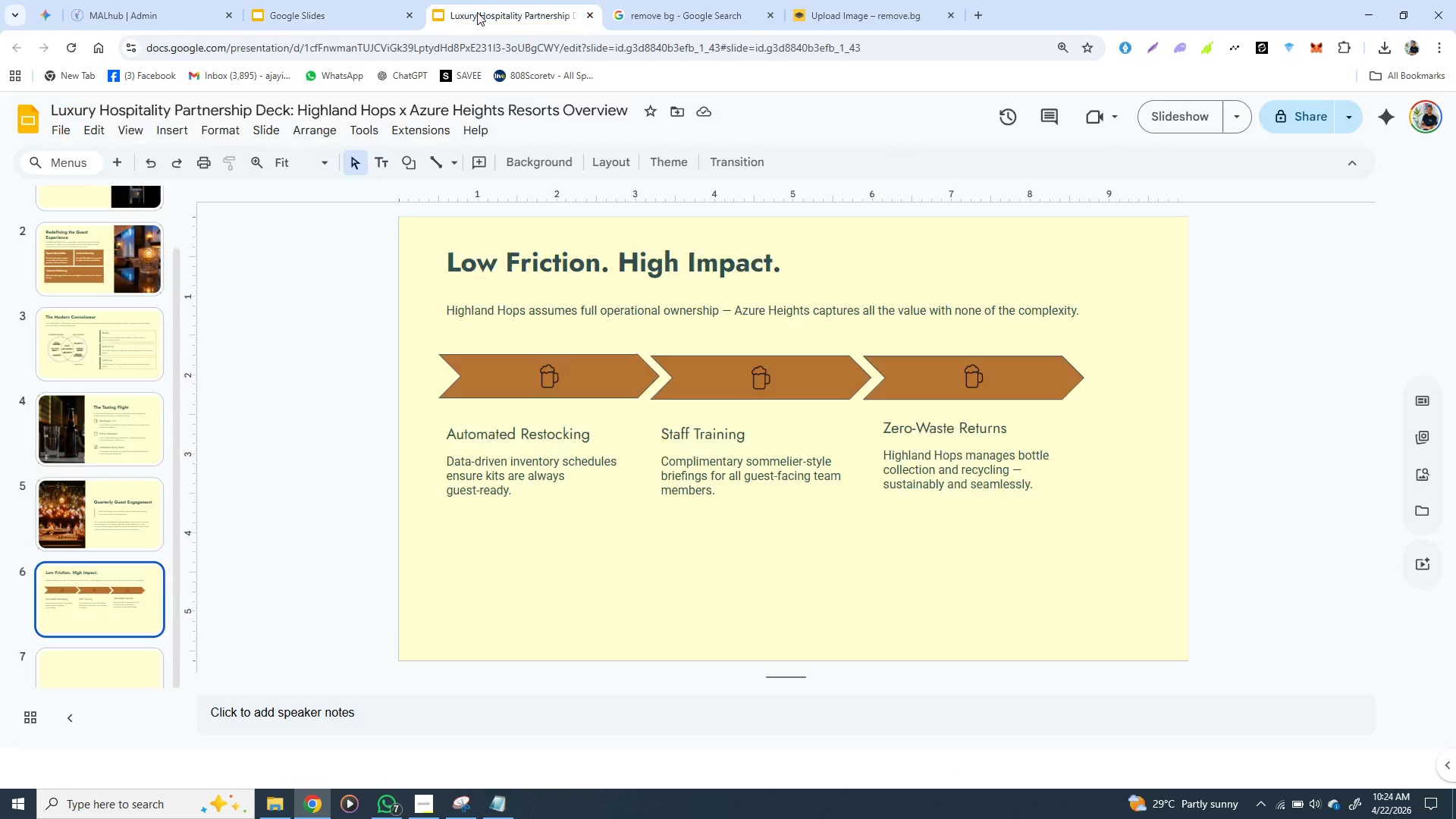 
left_click([477, 12])
 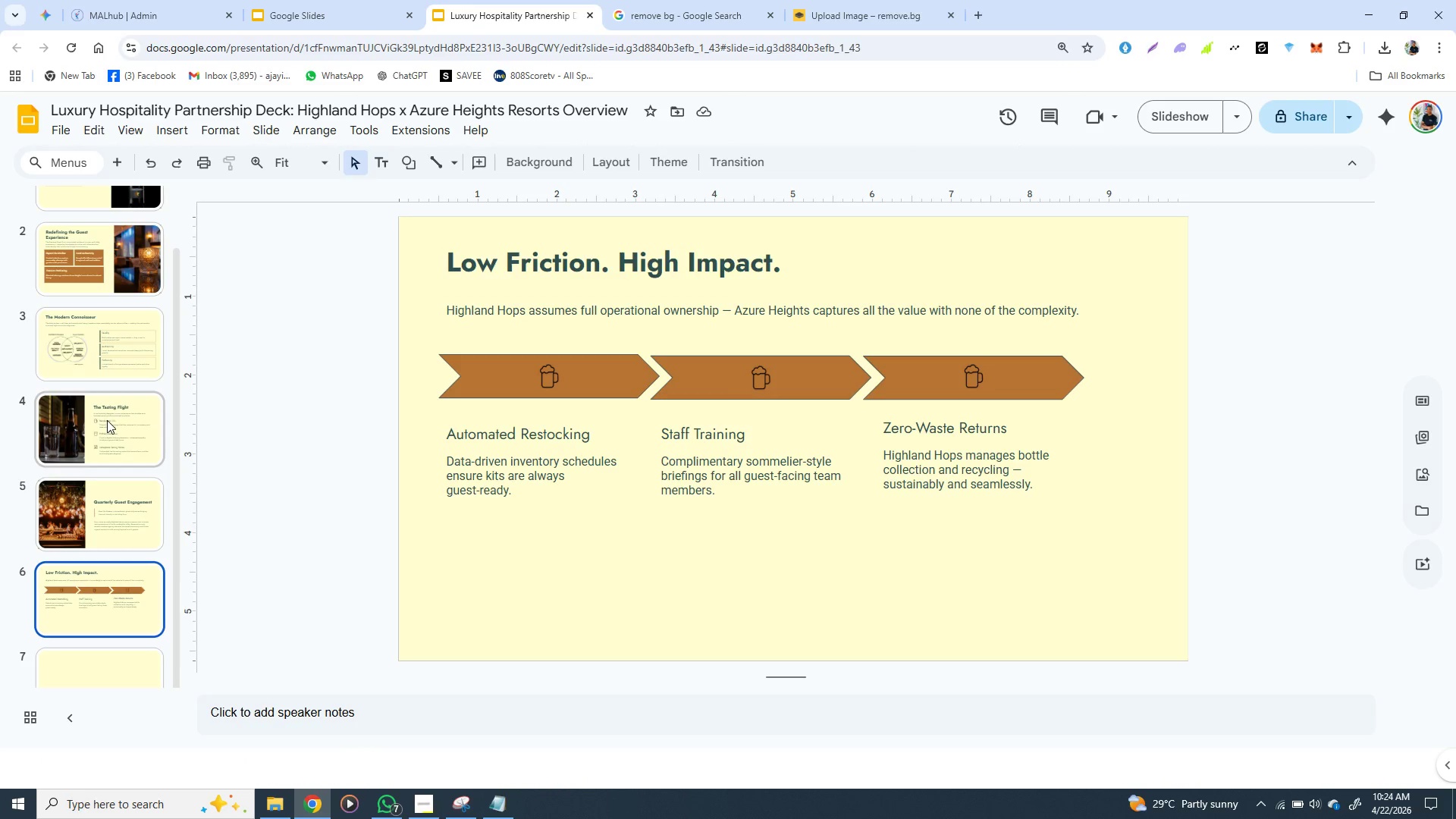 
left_click([107, 420])
 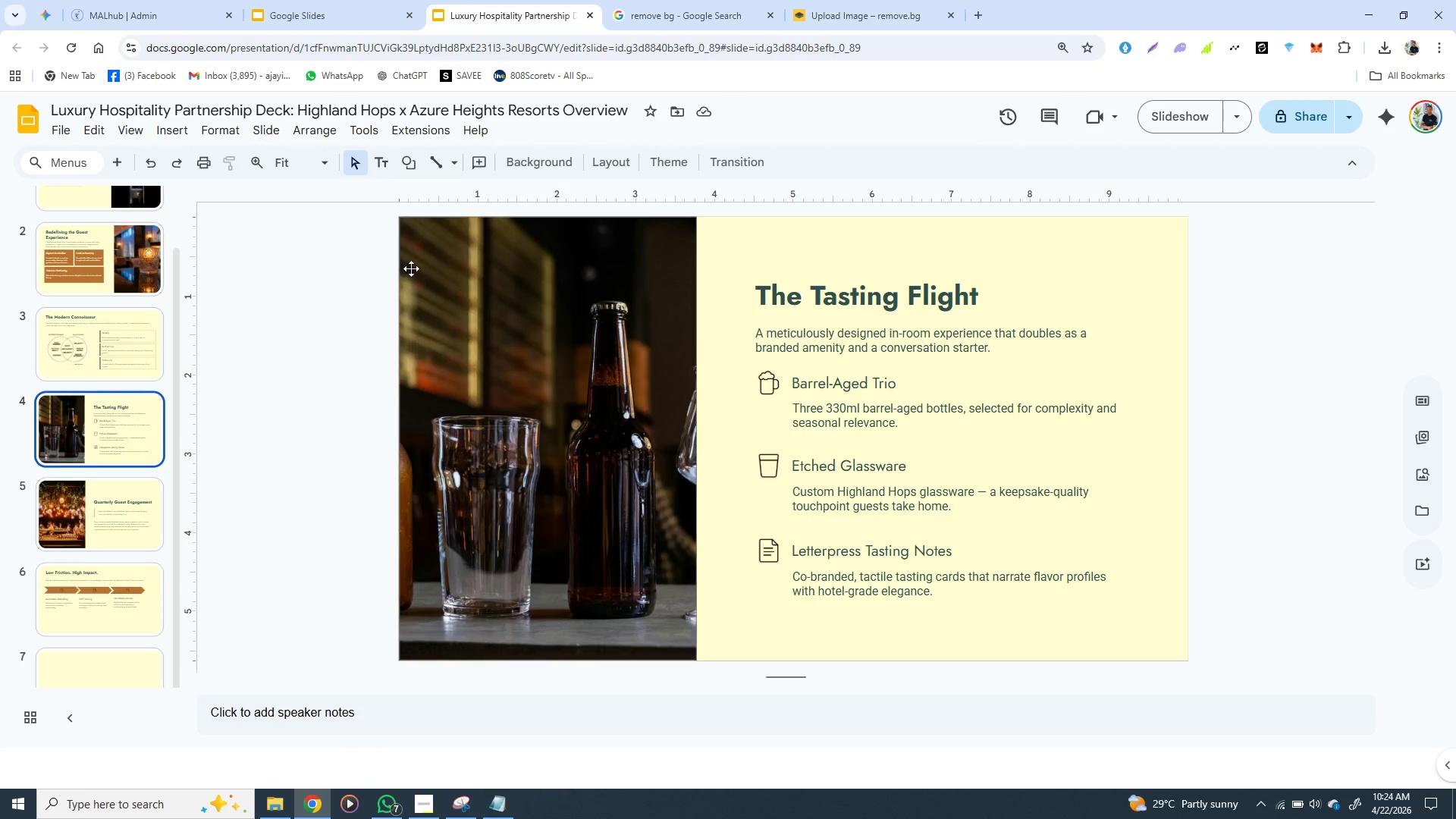 
left_click([493, 351])
 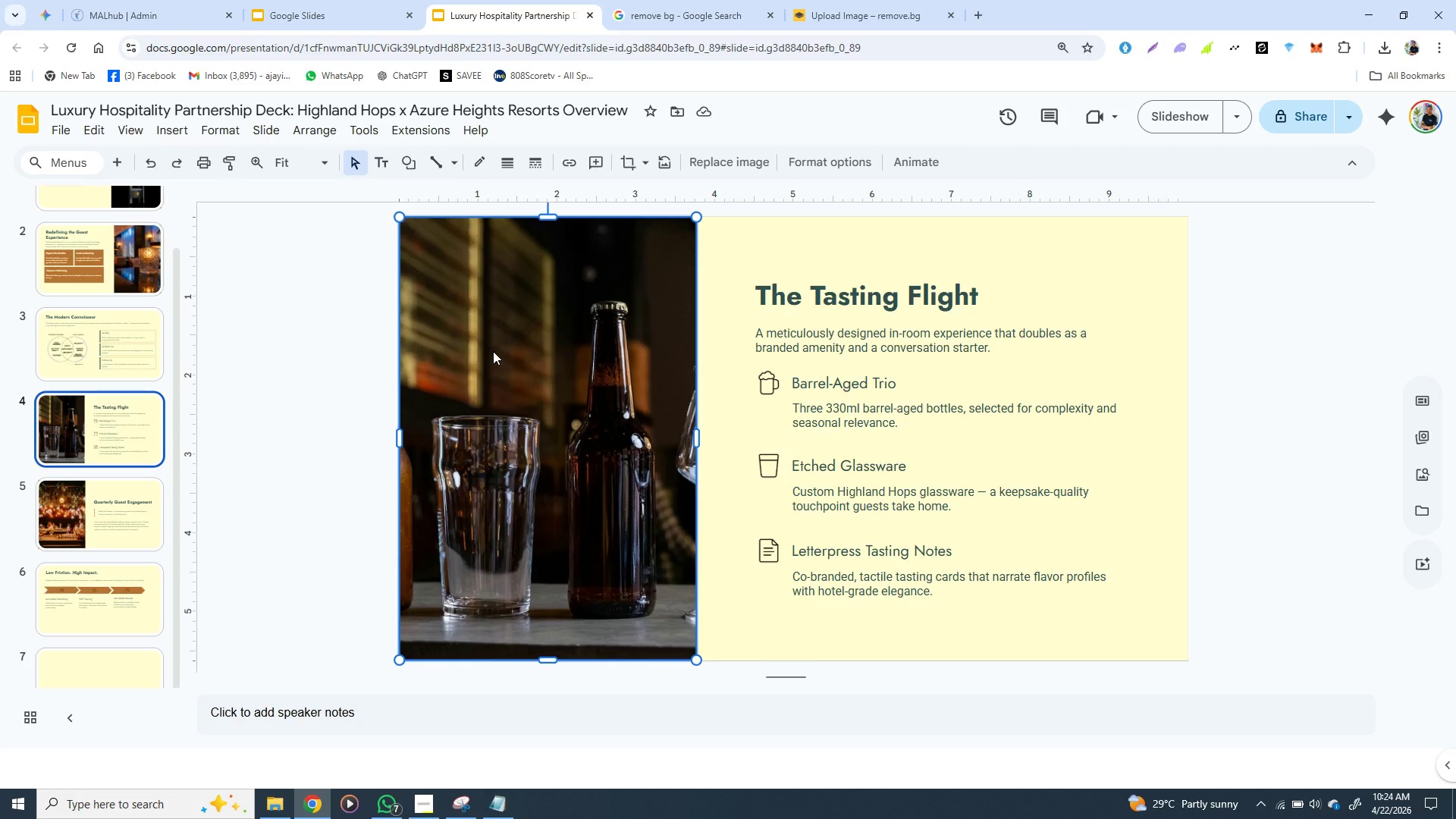 
wait(14.91)
 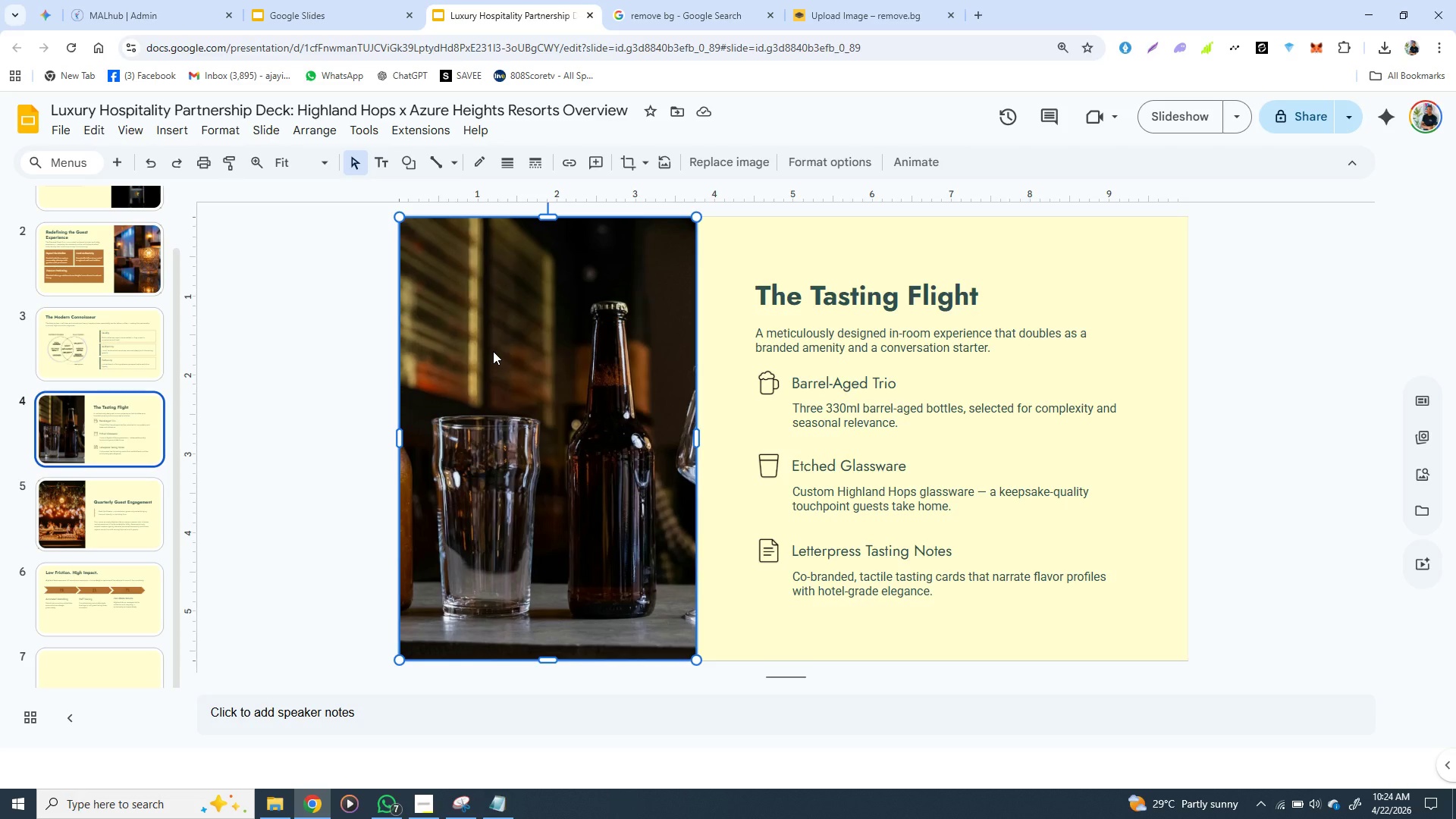 
left_click([166, 21])
 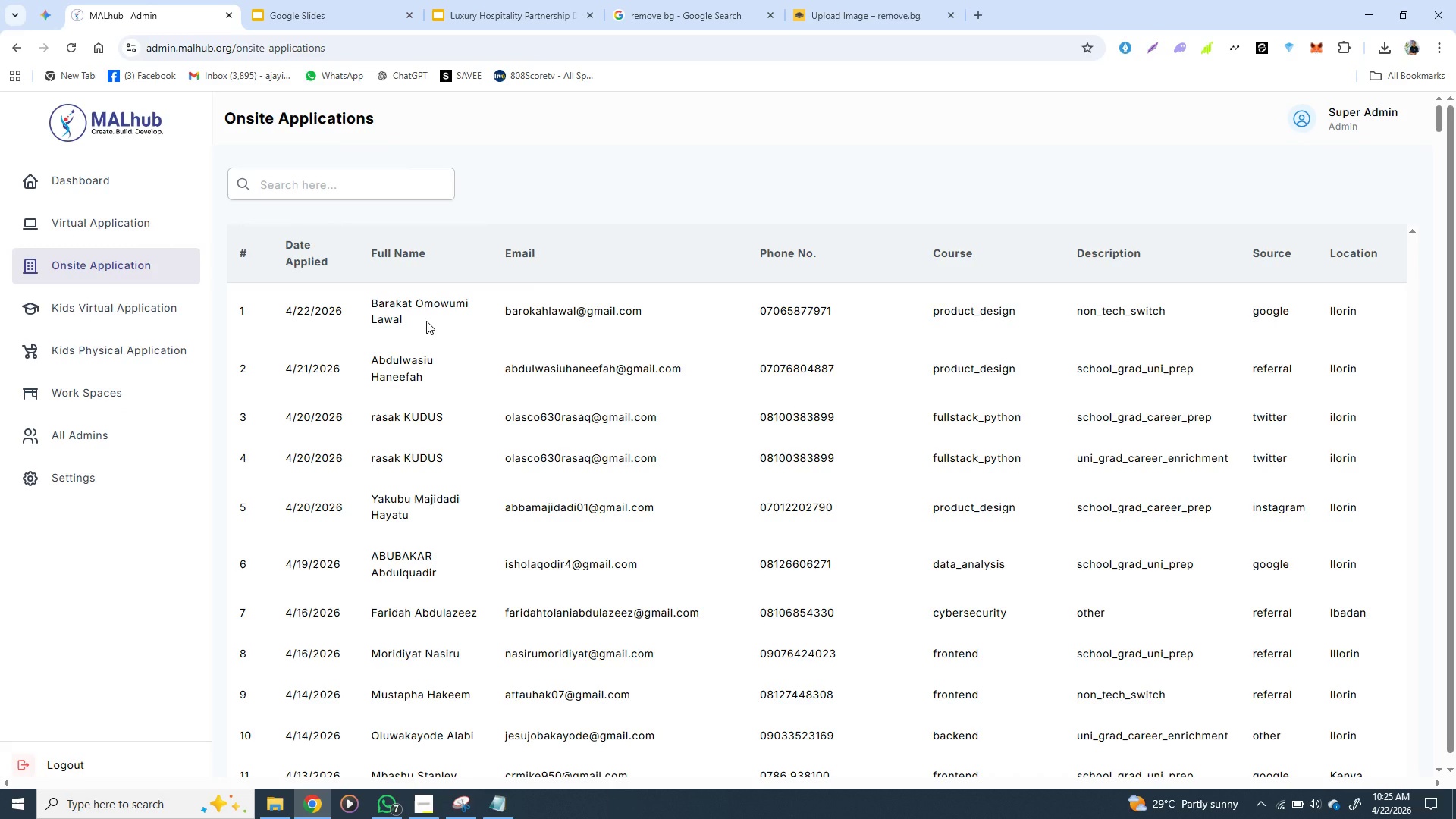 
wait(25.47)
 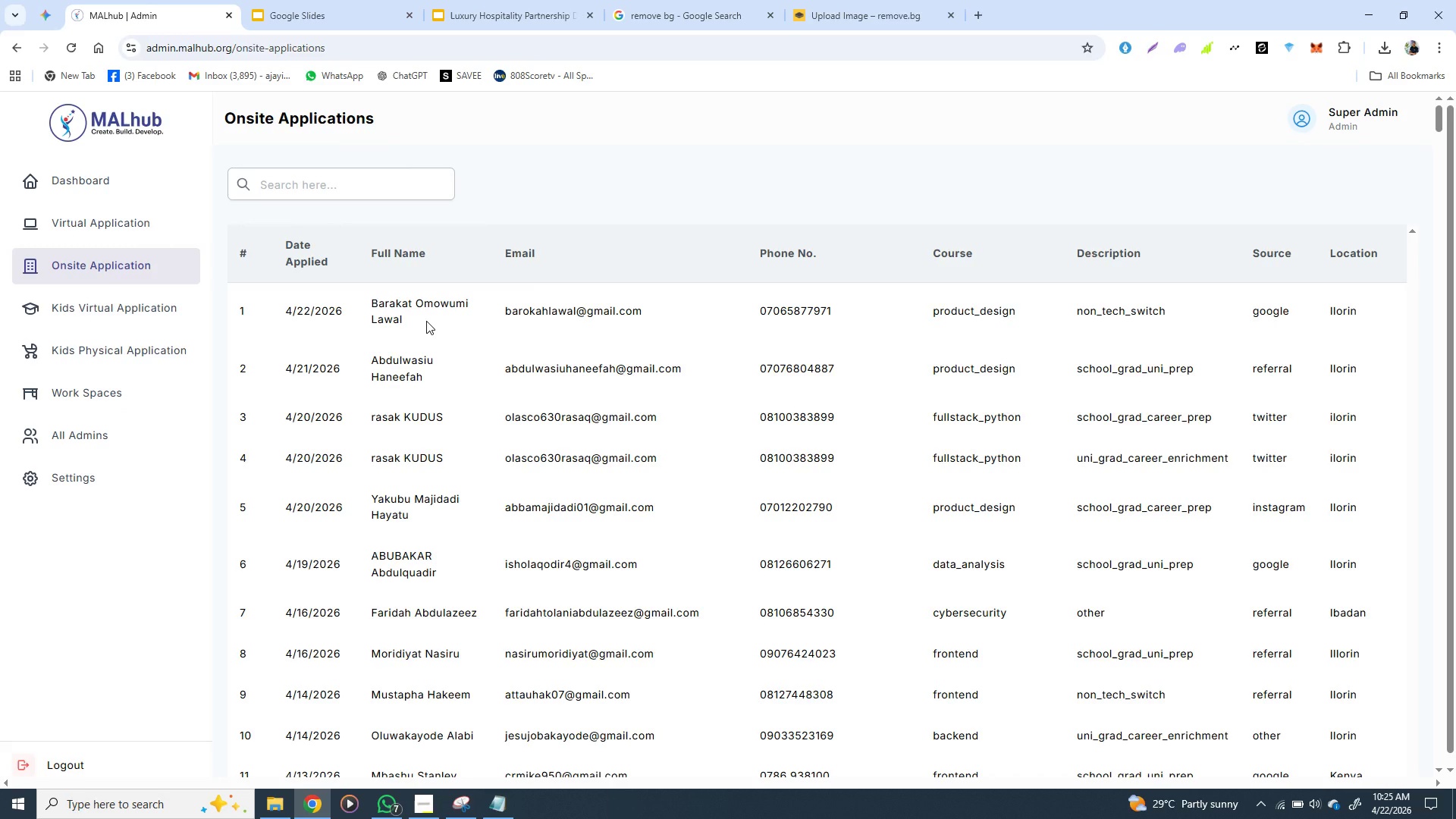 
left_click([477, 17])
 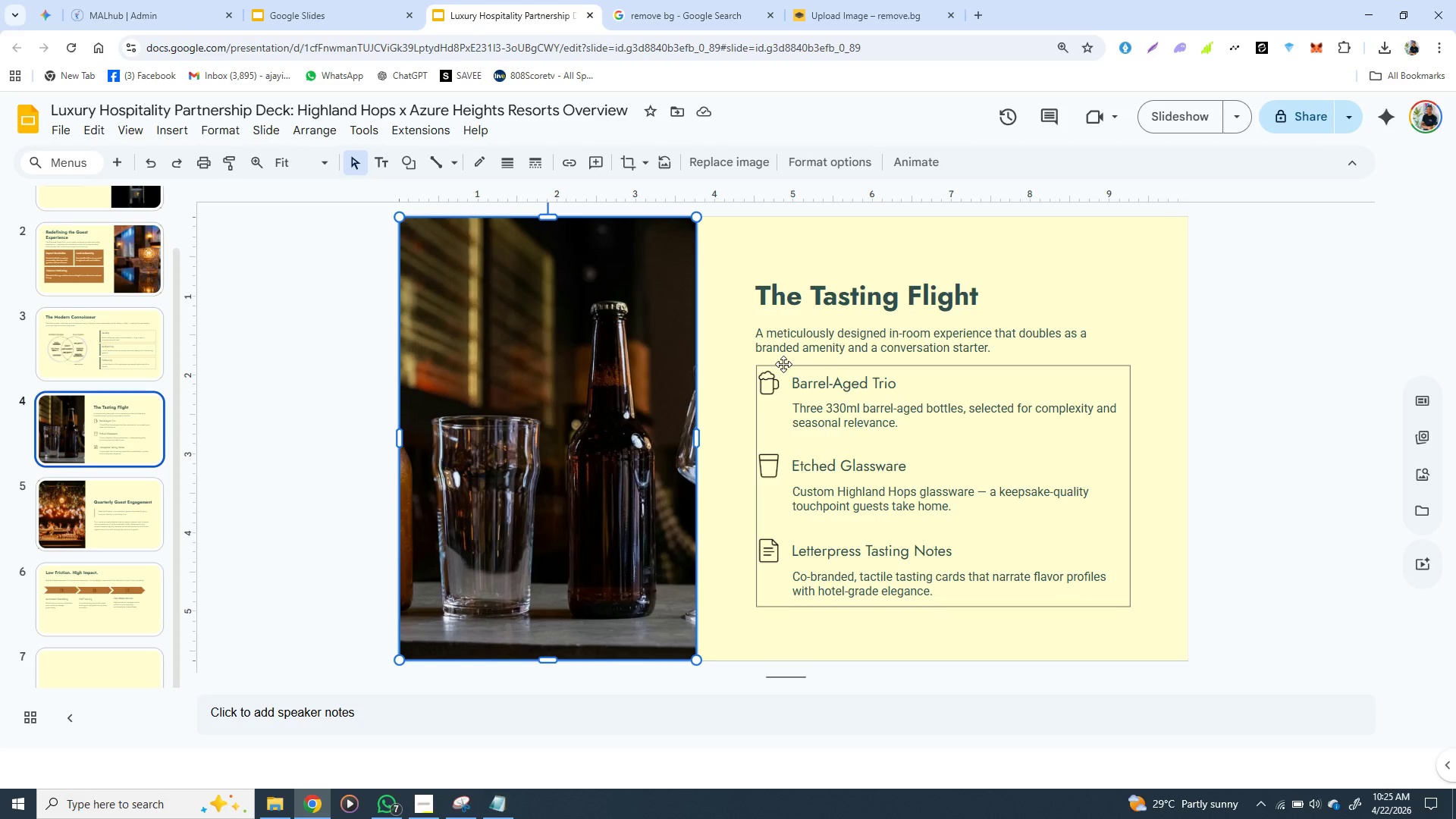 
left_click([783, 364])
 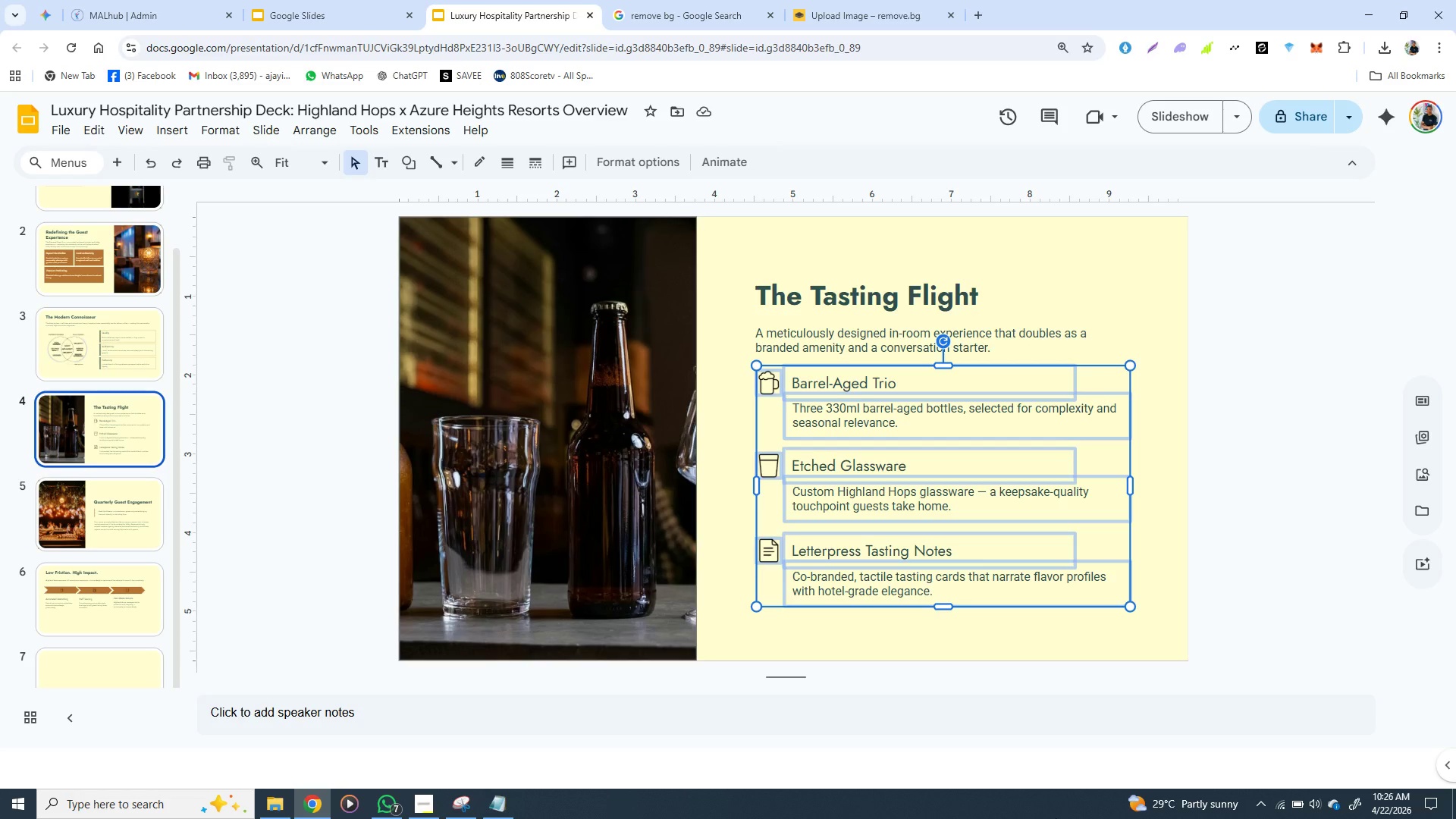 
wait(44.45)
 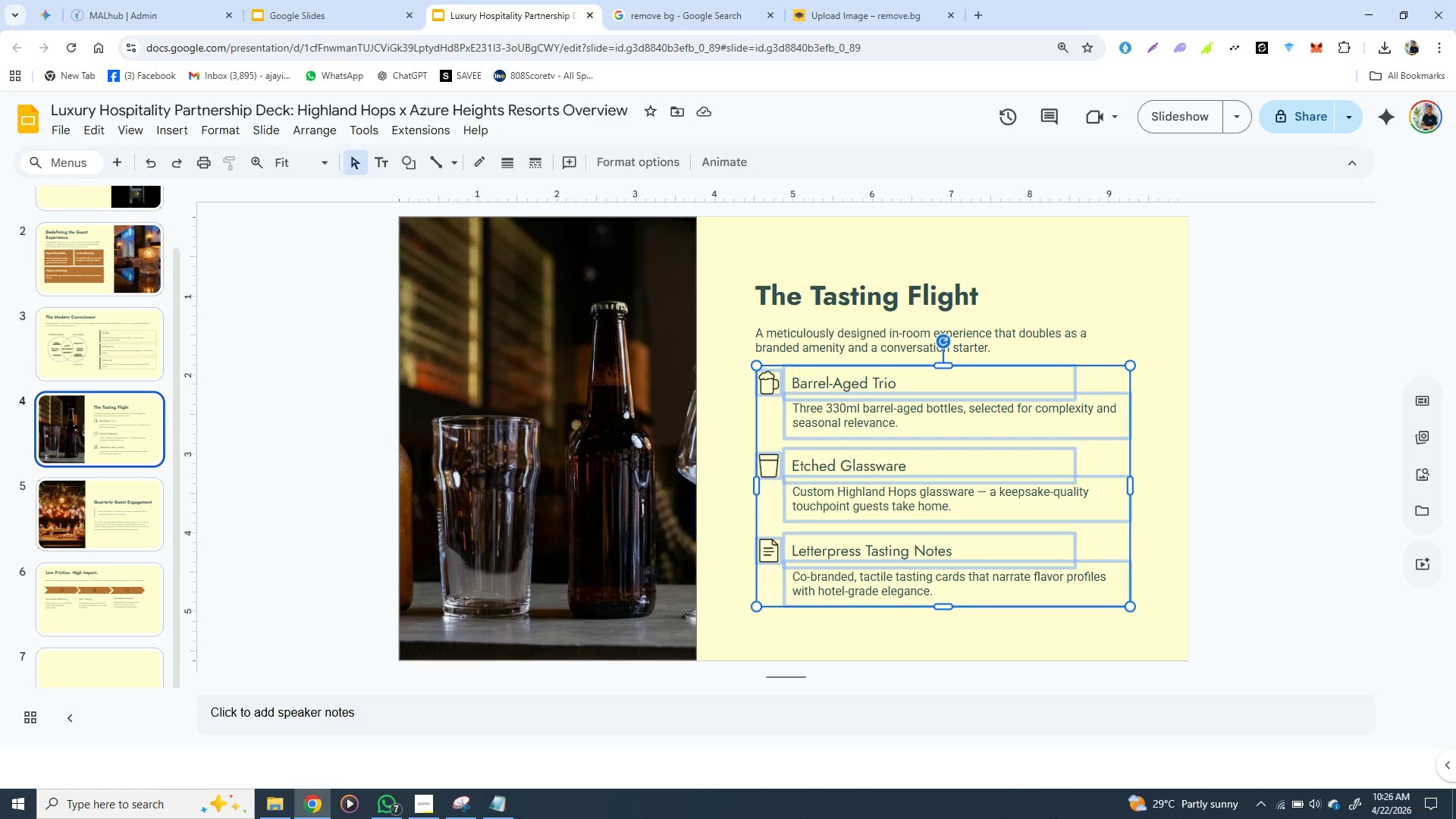 
left_click([854, 362])
 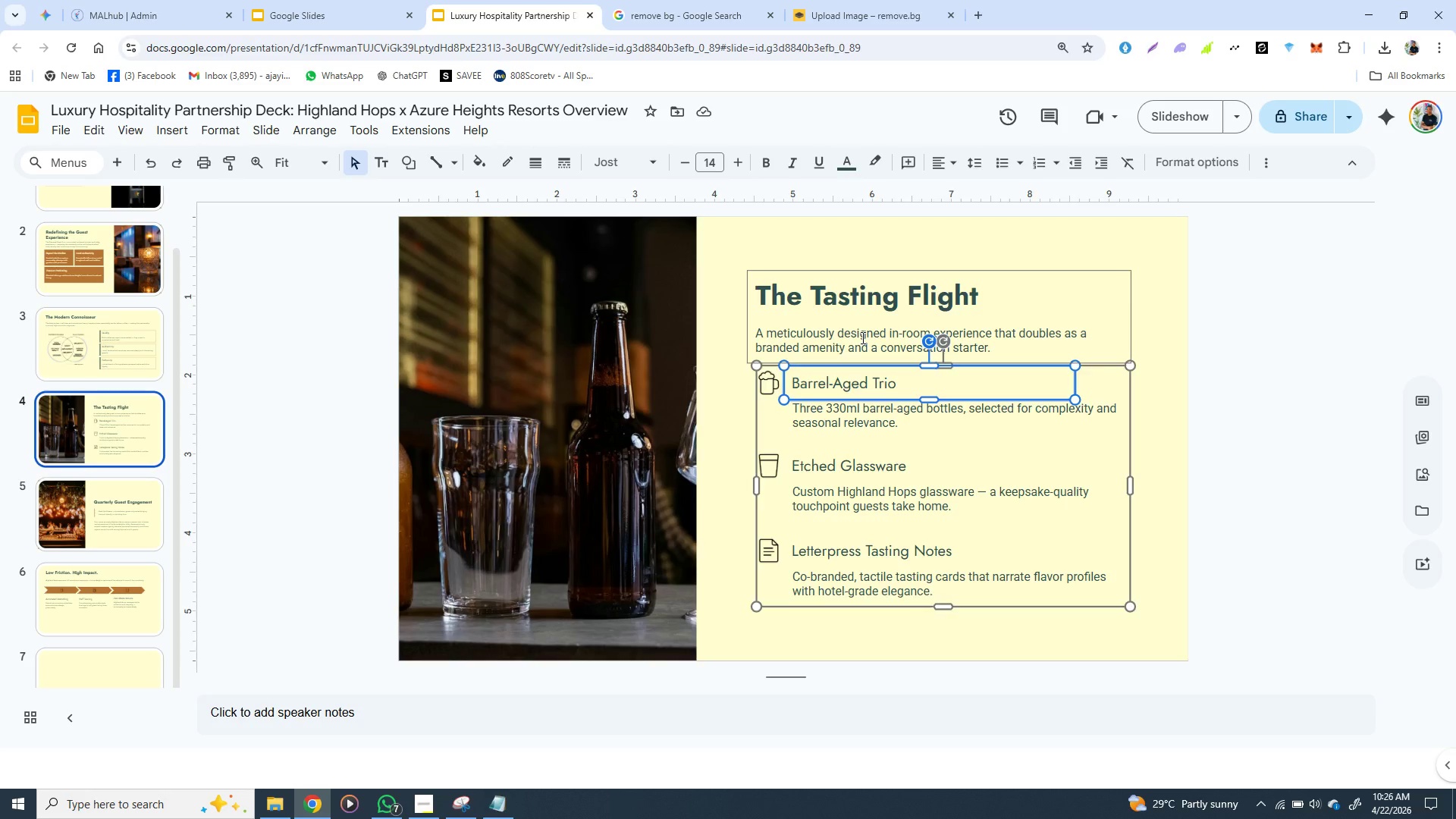 
left_click([861, 337])
 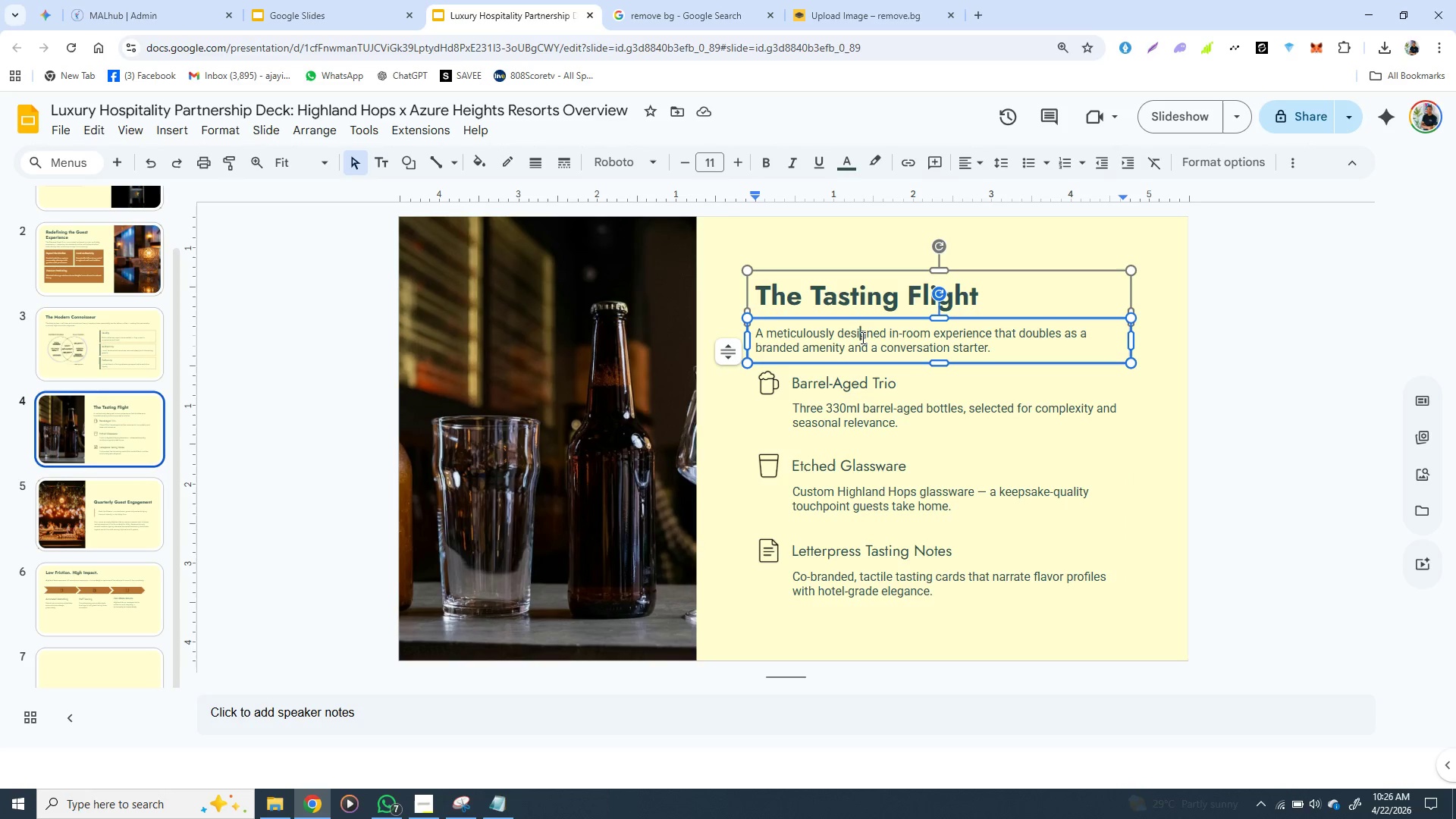 
wait(6.7)
 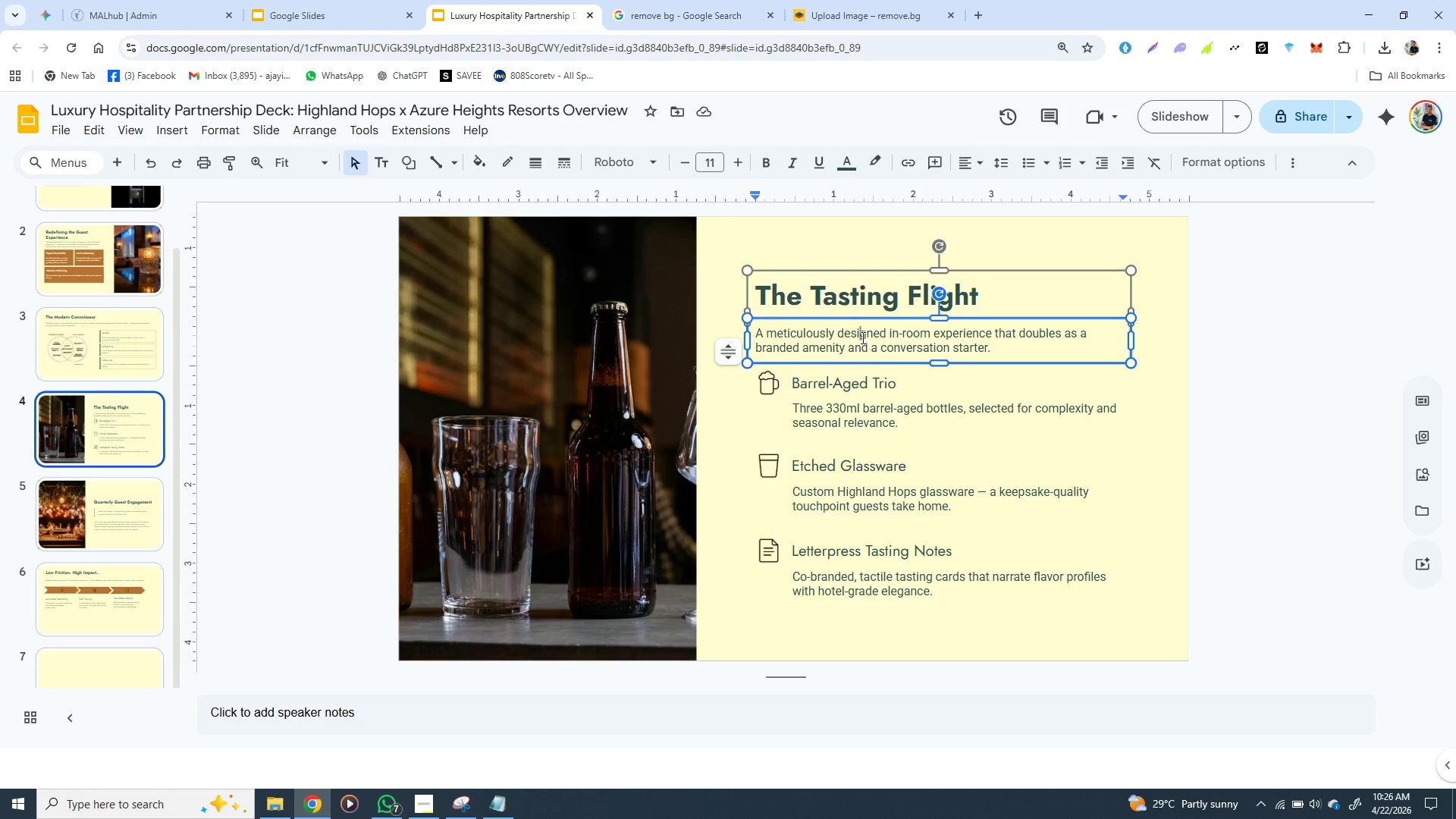 
left_click([827, 428])
 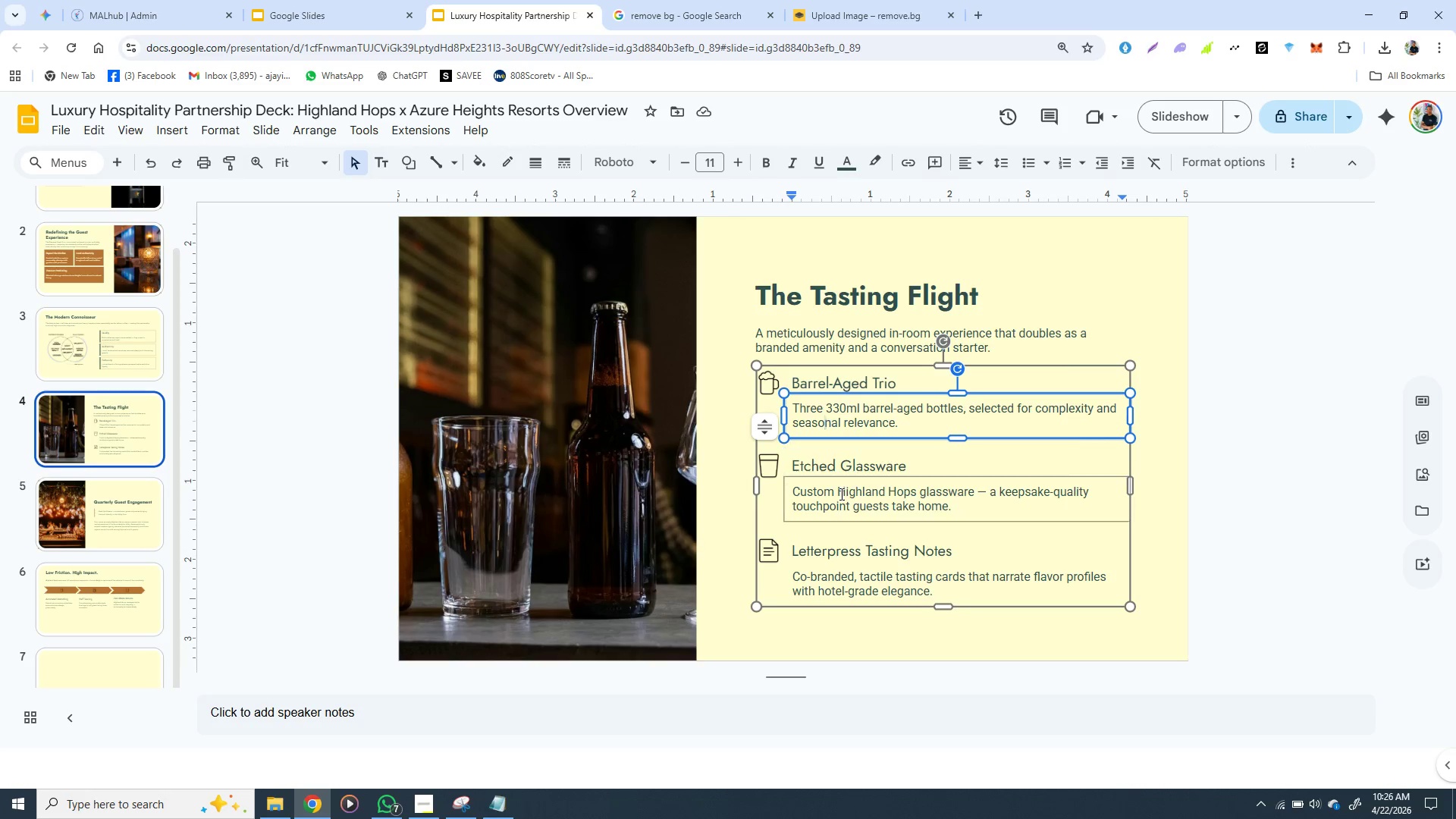 
left_click([840, 494])
 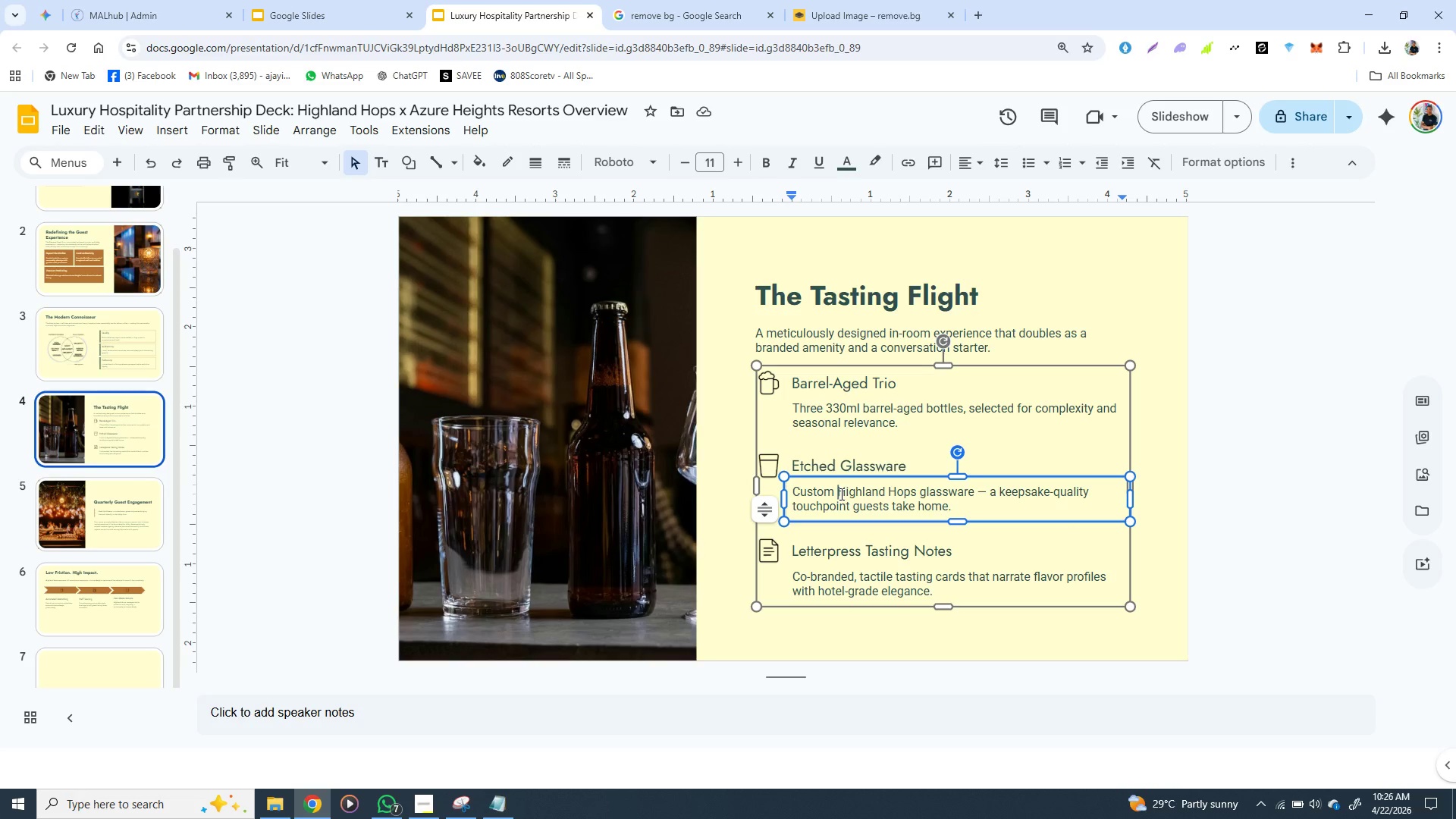 
wait(10.19)
 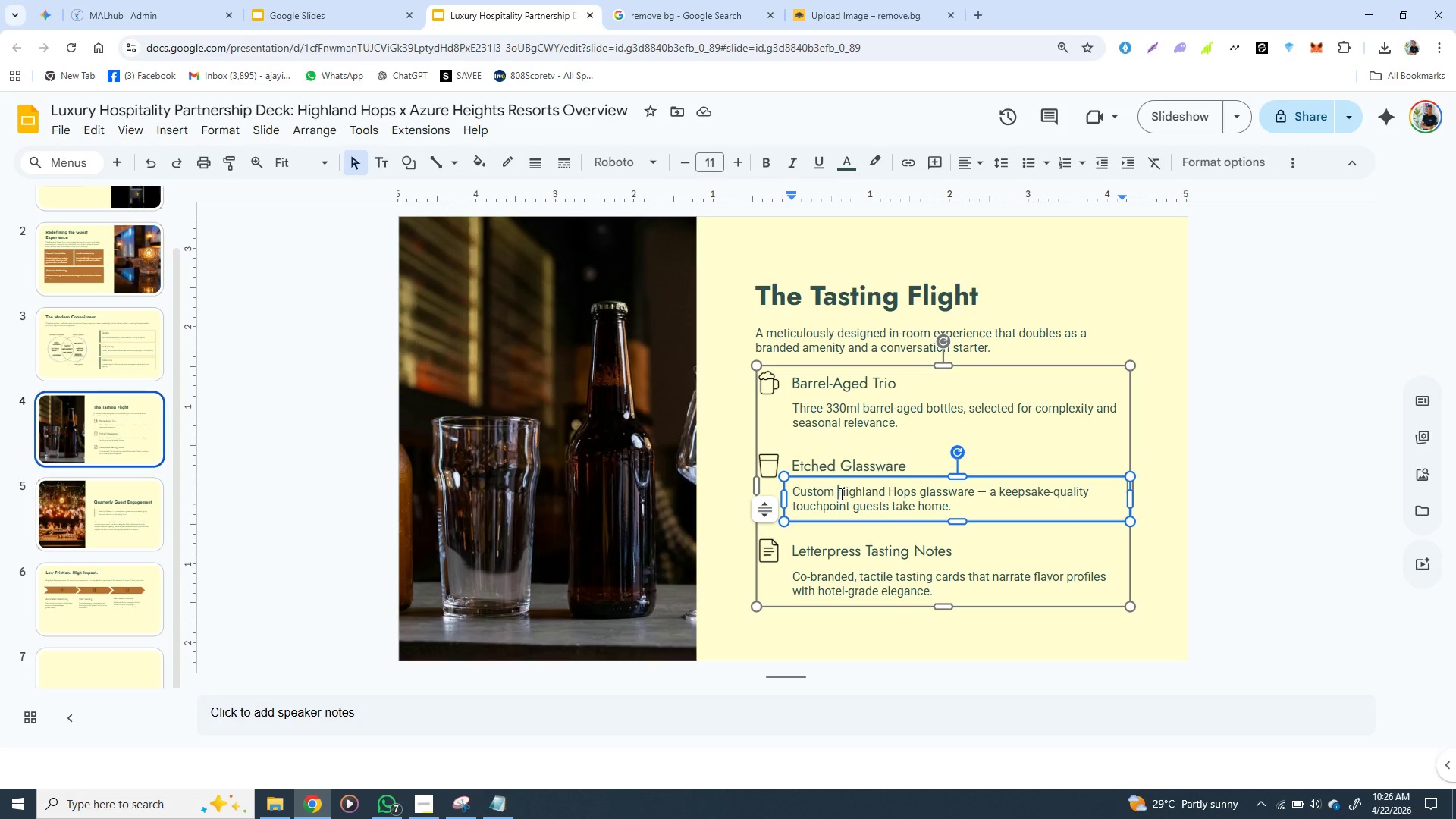 
left_click([1036, 279])
 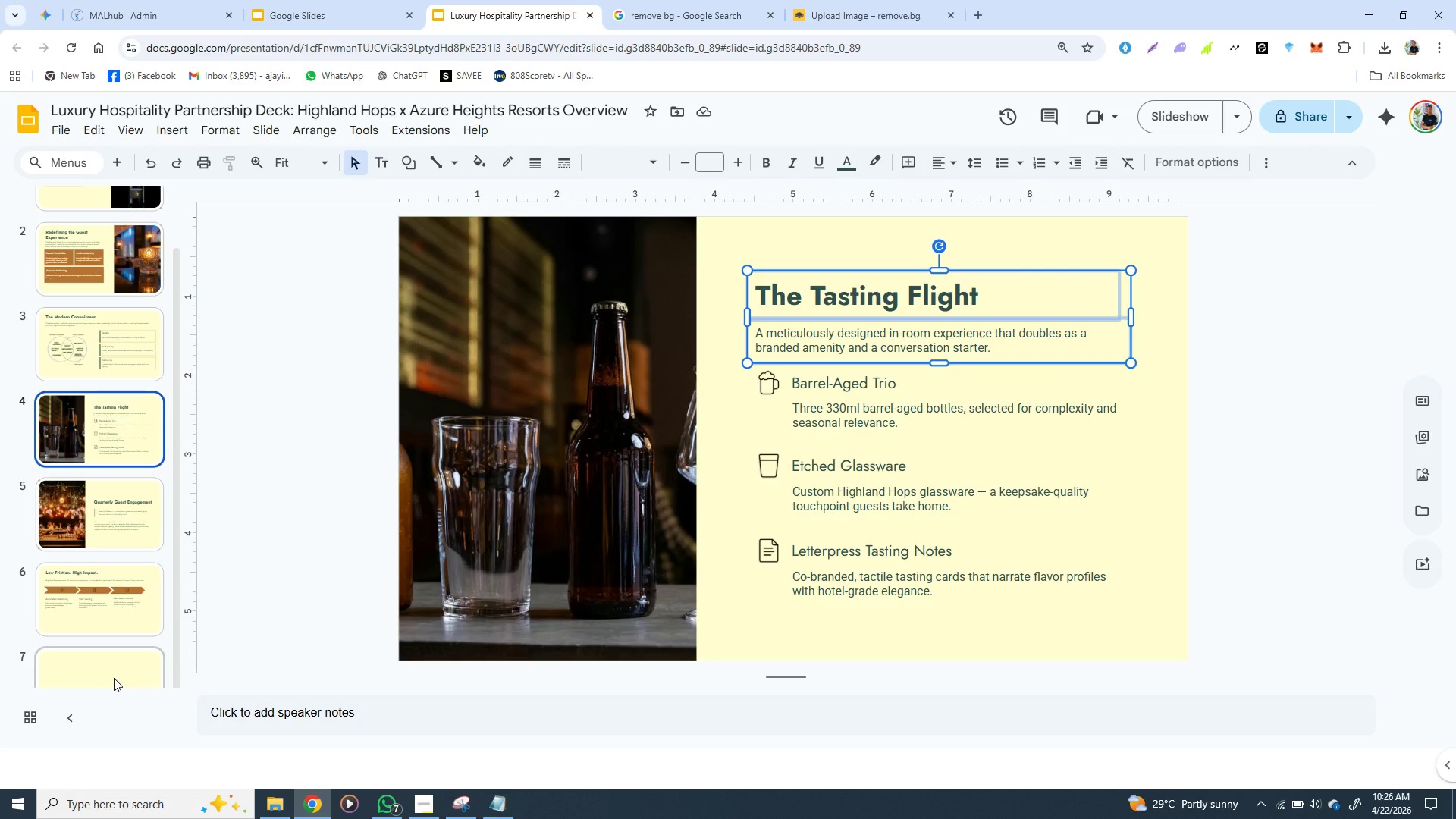 
left_click([114, 678])
 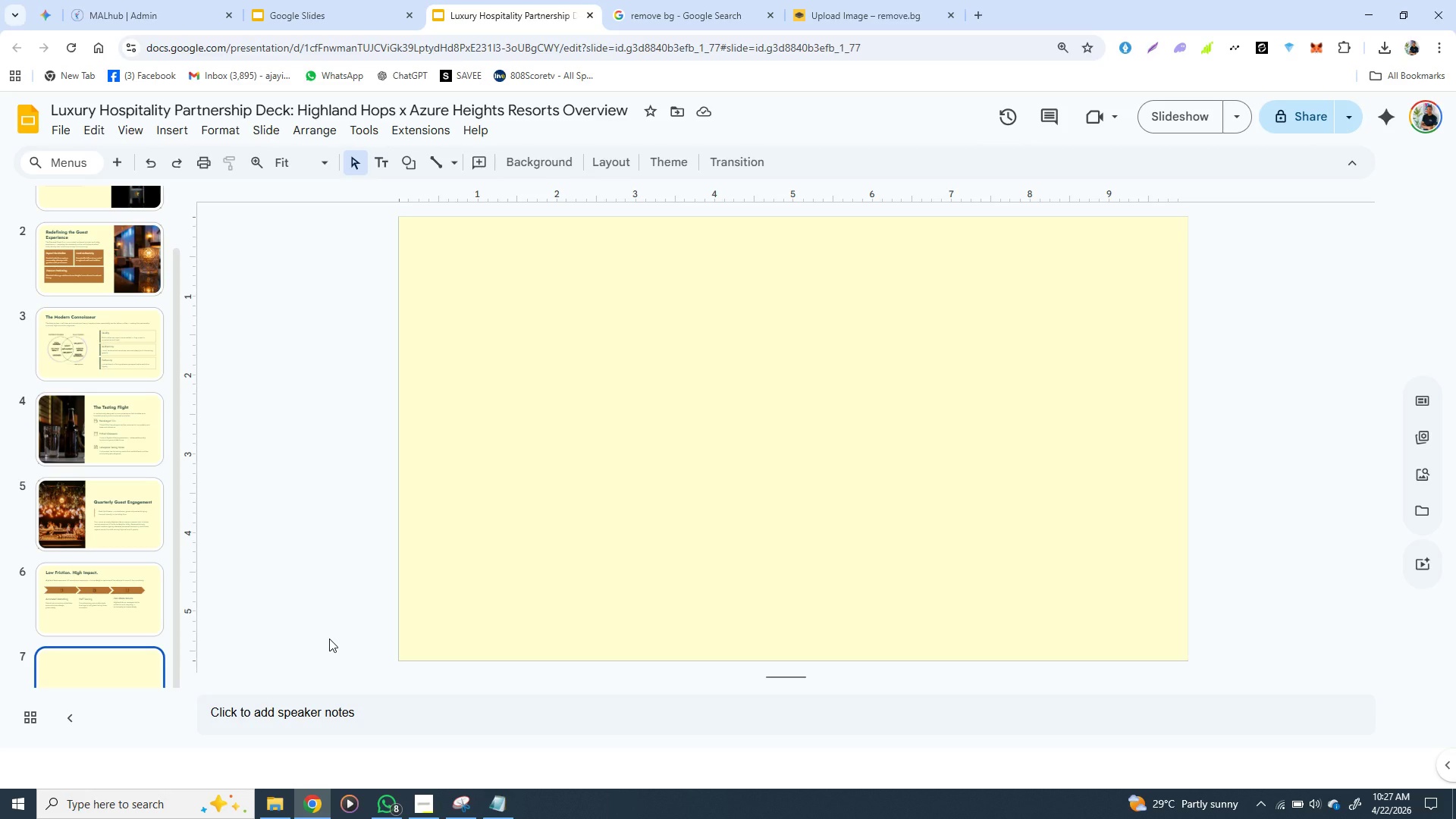 
wait(42.28)
 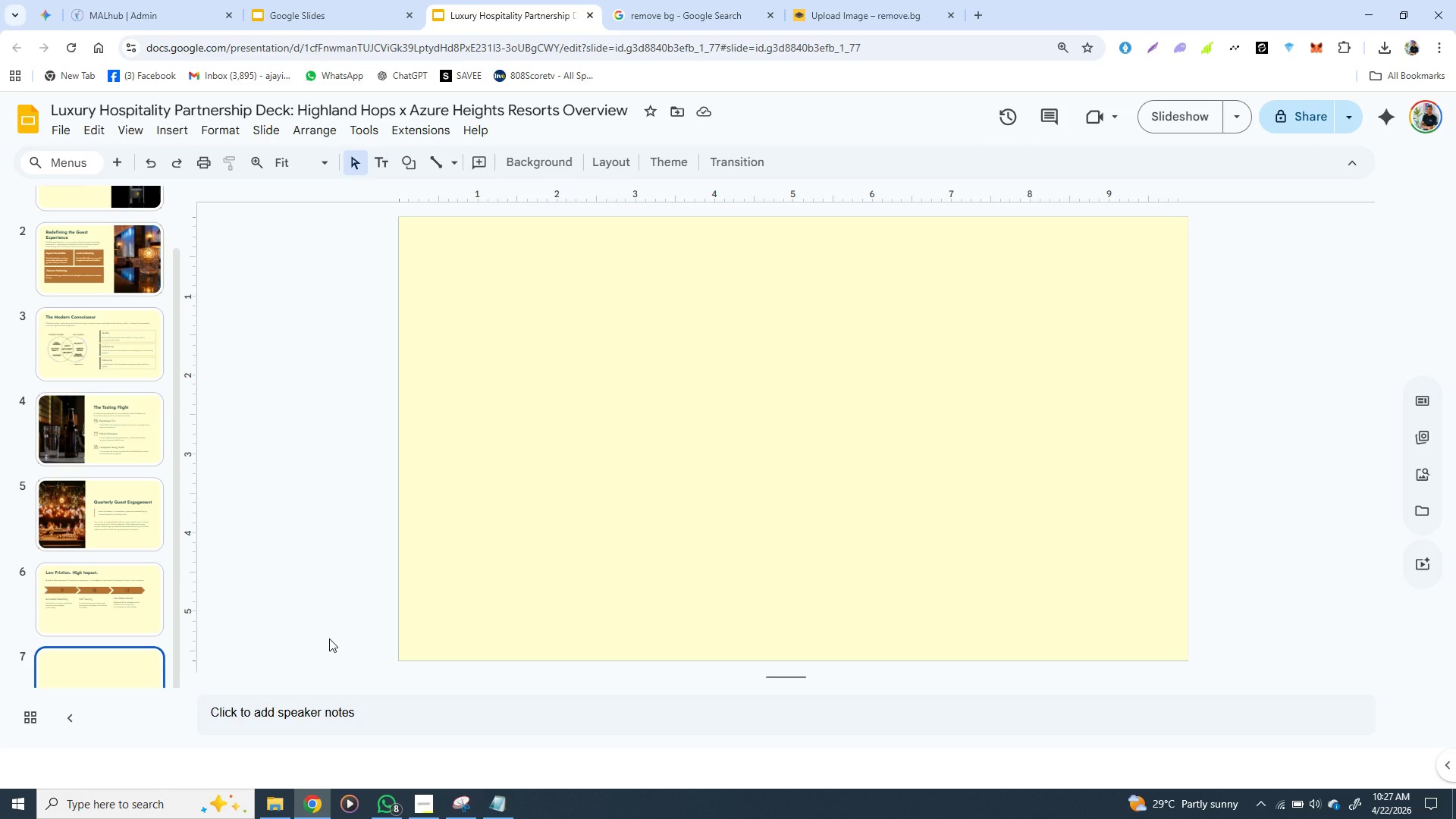 
left_click([122, 603])
 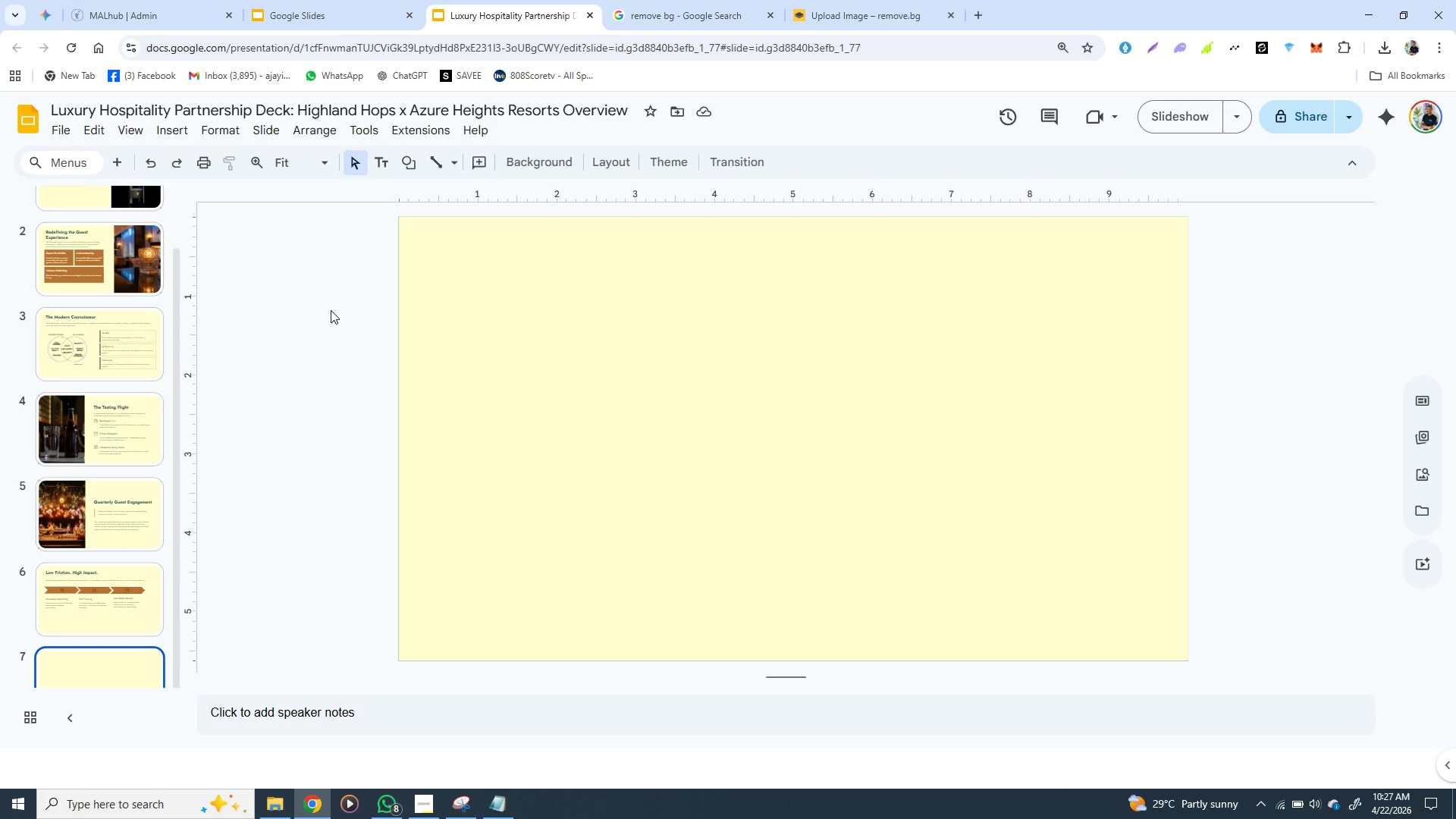 
wait(30.55)
 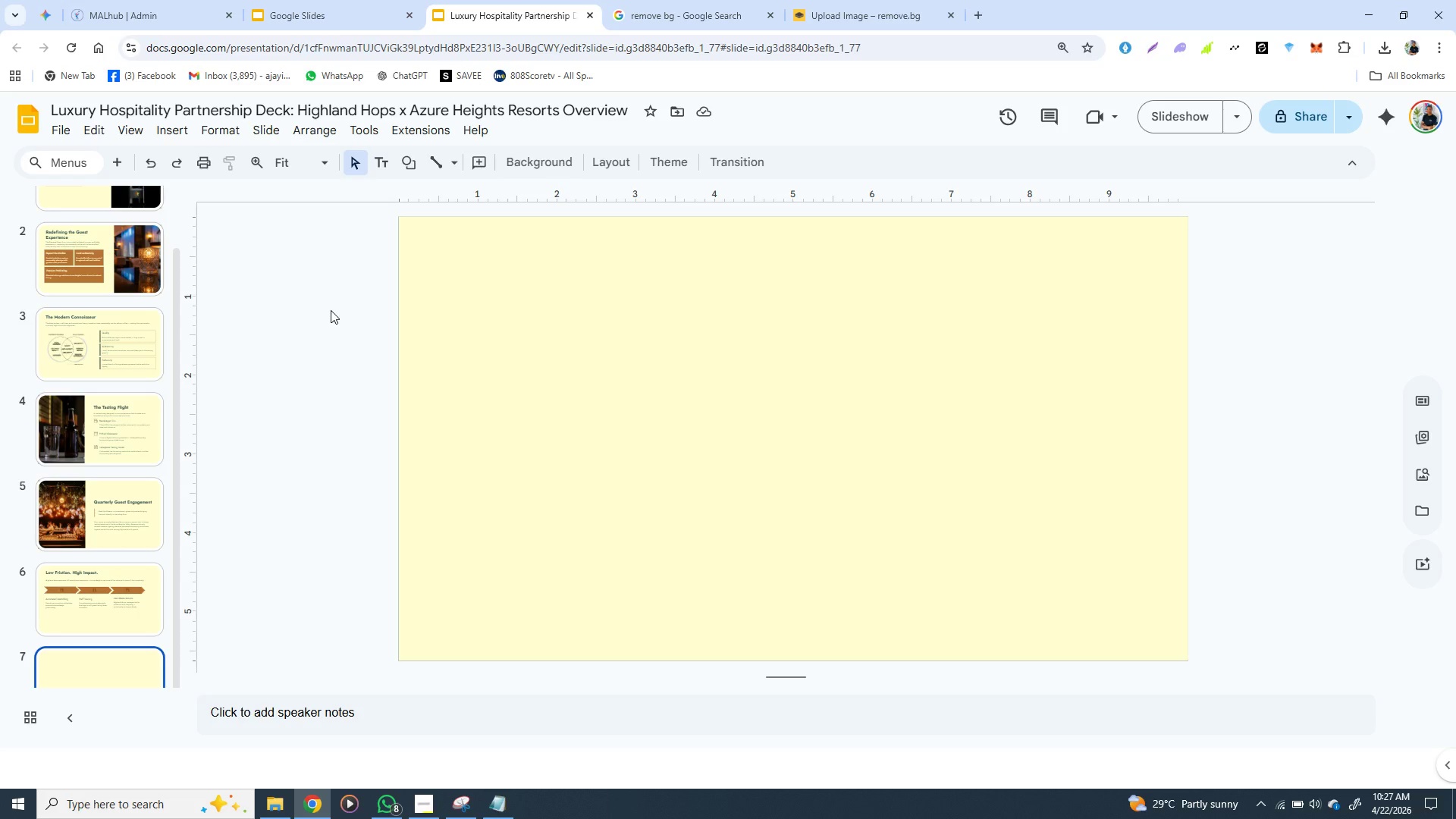 
left_click([134, 339])
 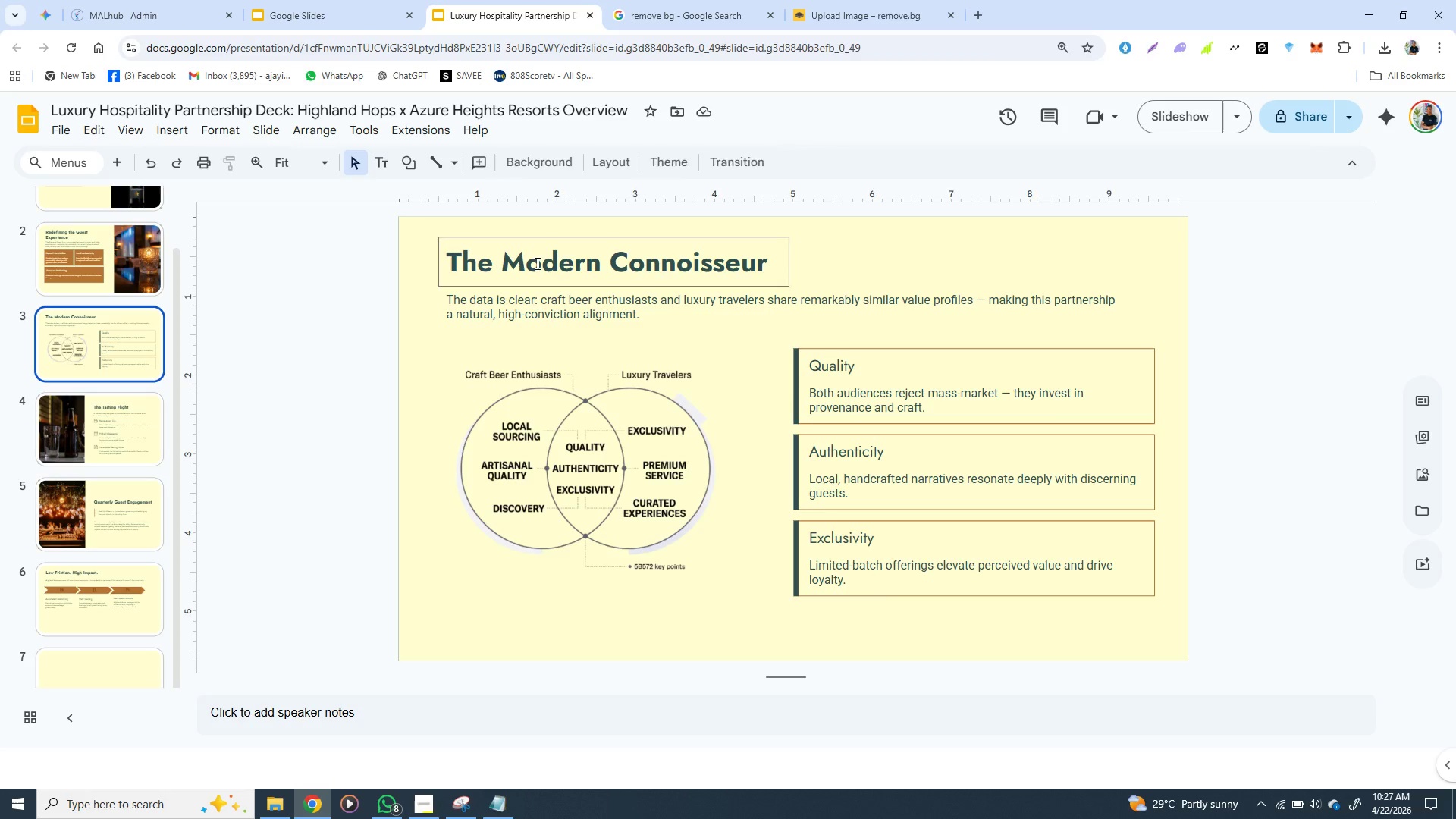 
left_click([536, 263])
 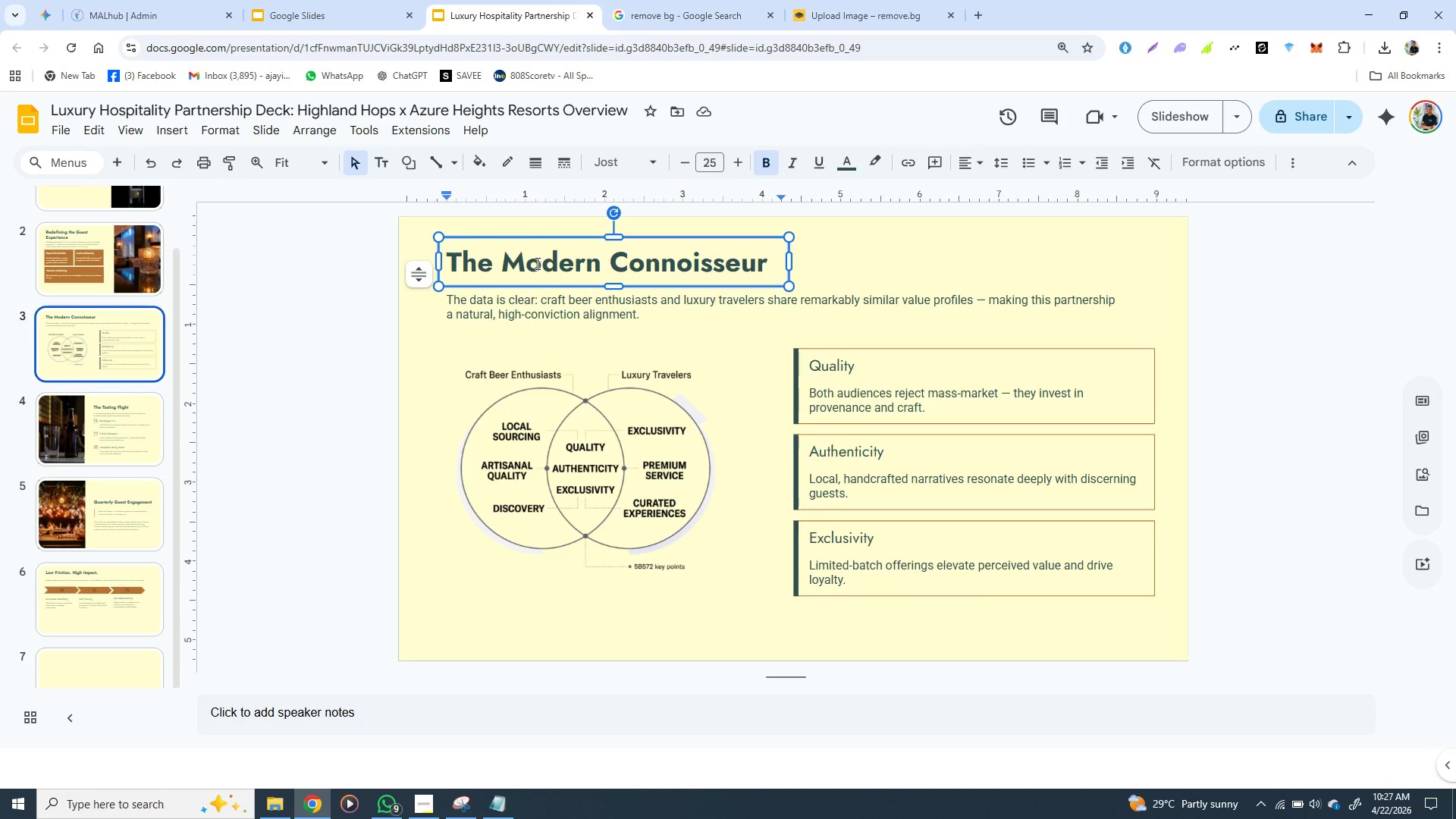 
hold_key(key=ControlLeft, duration=1.53)
 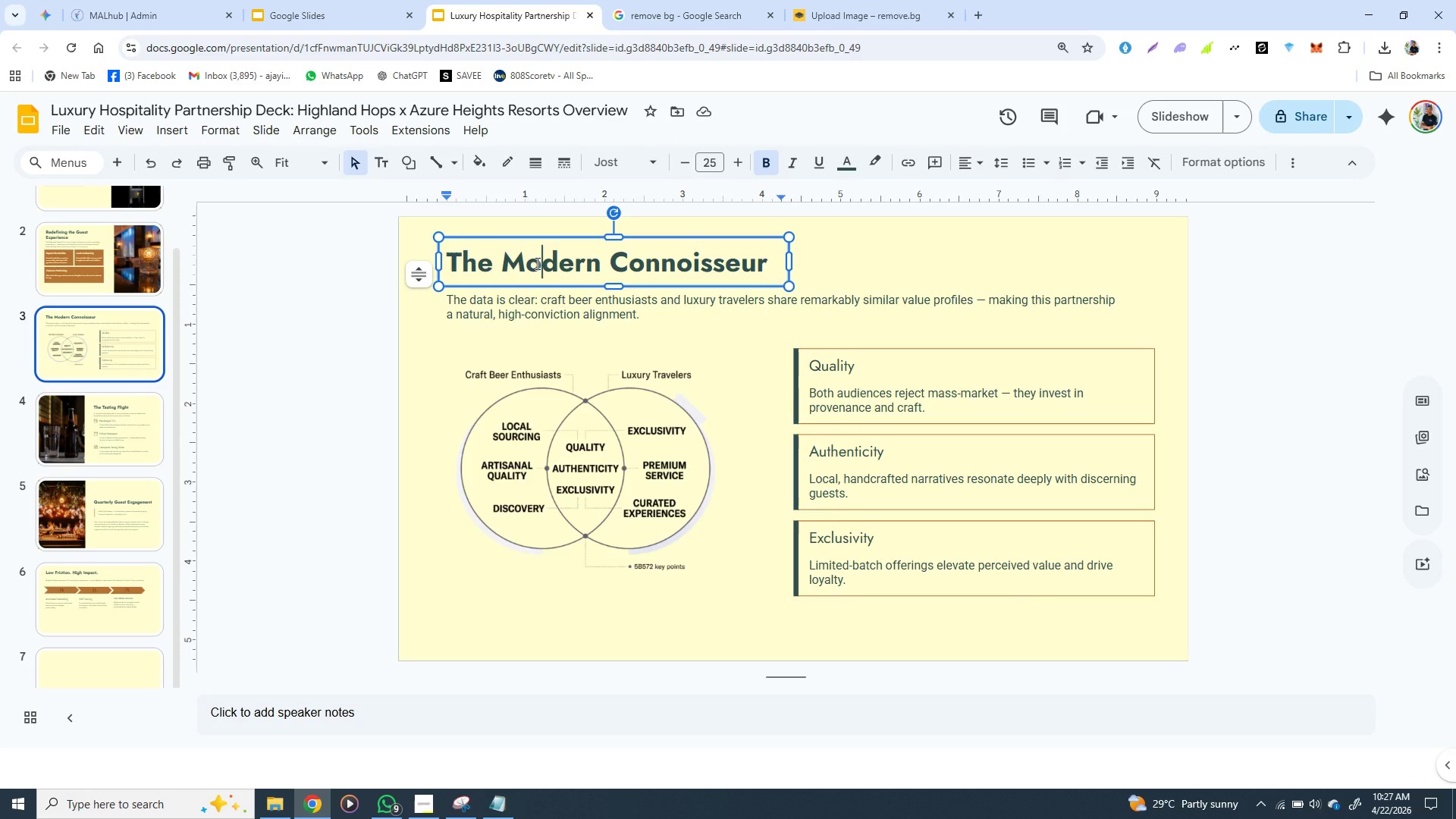 
key(Control+C)
 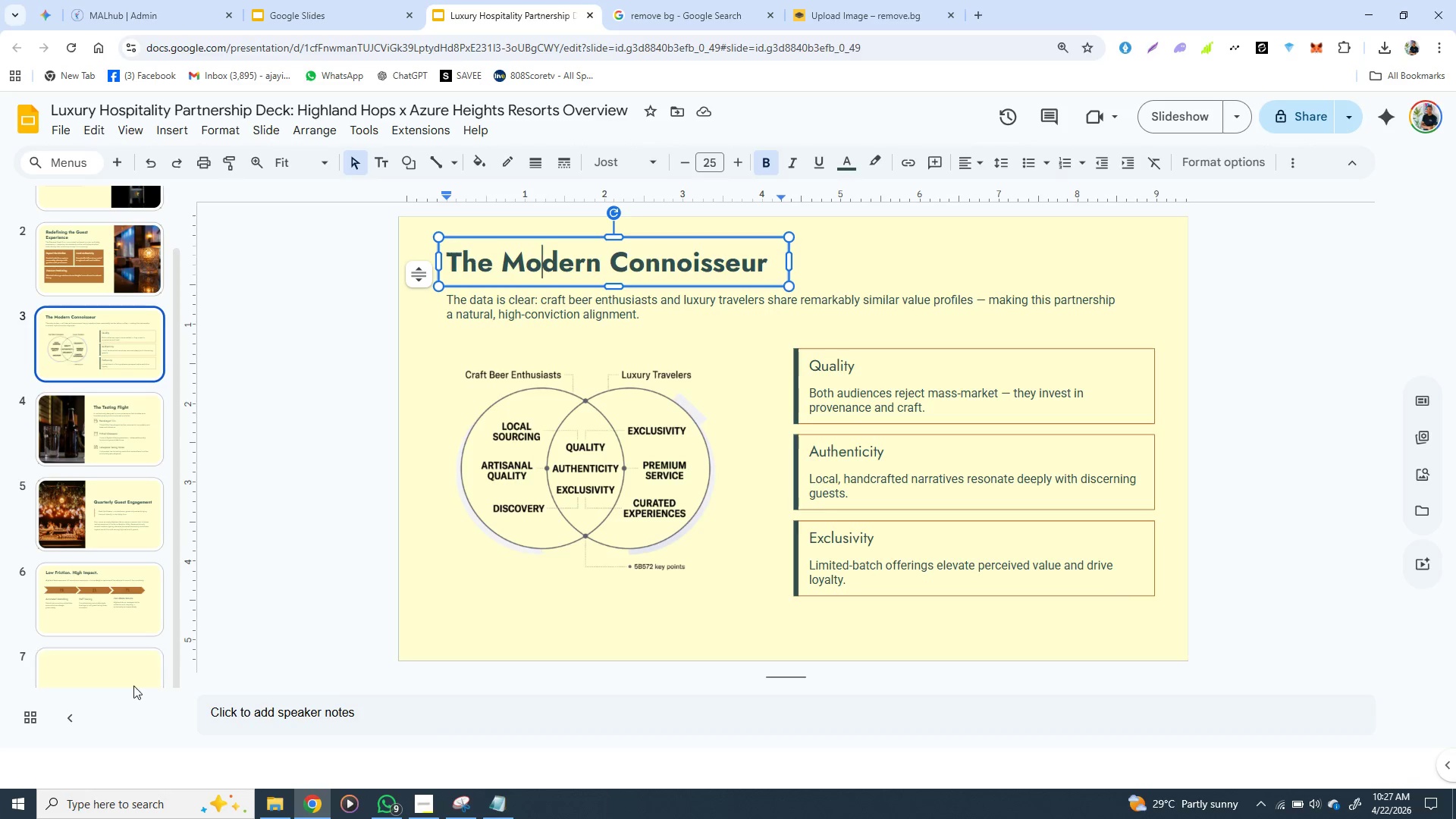 
left_click([117, 676])
 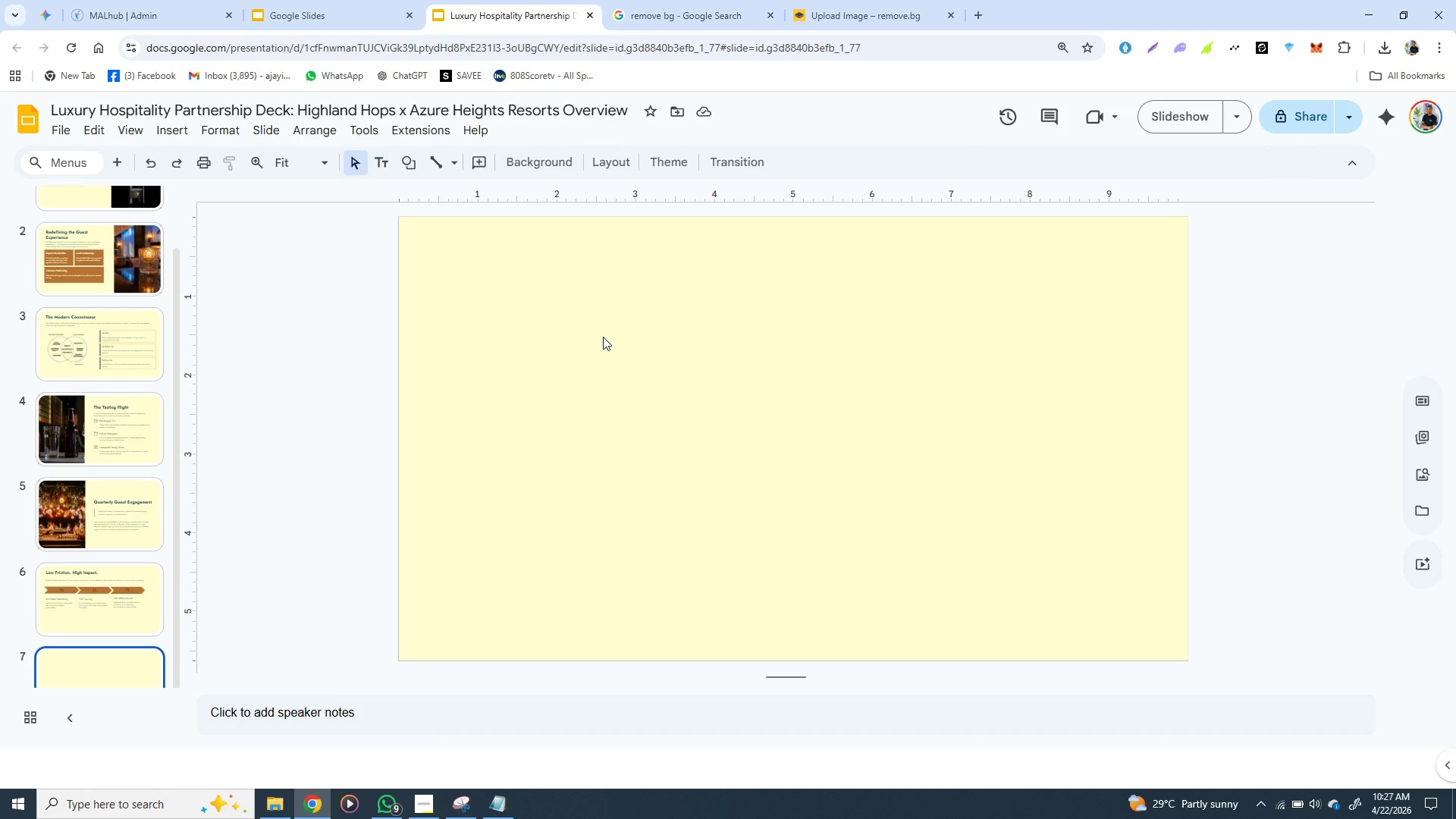 
key(Control+V)
 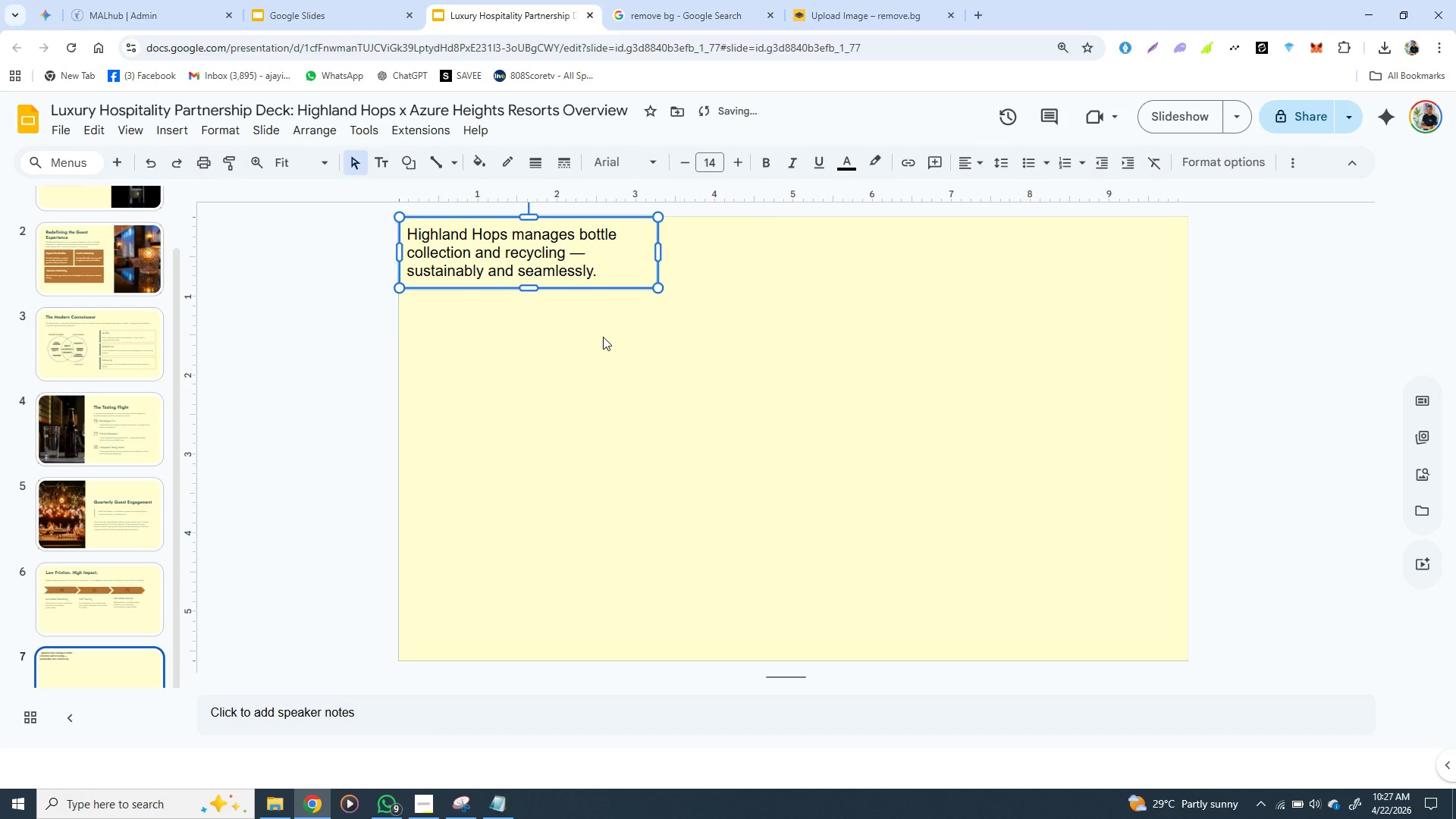 
key(Control+Z)
 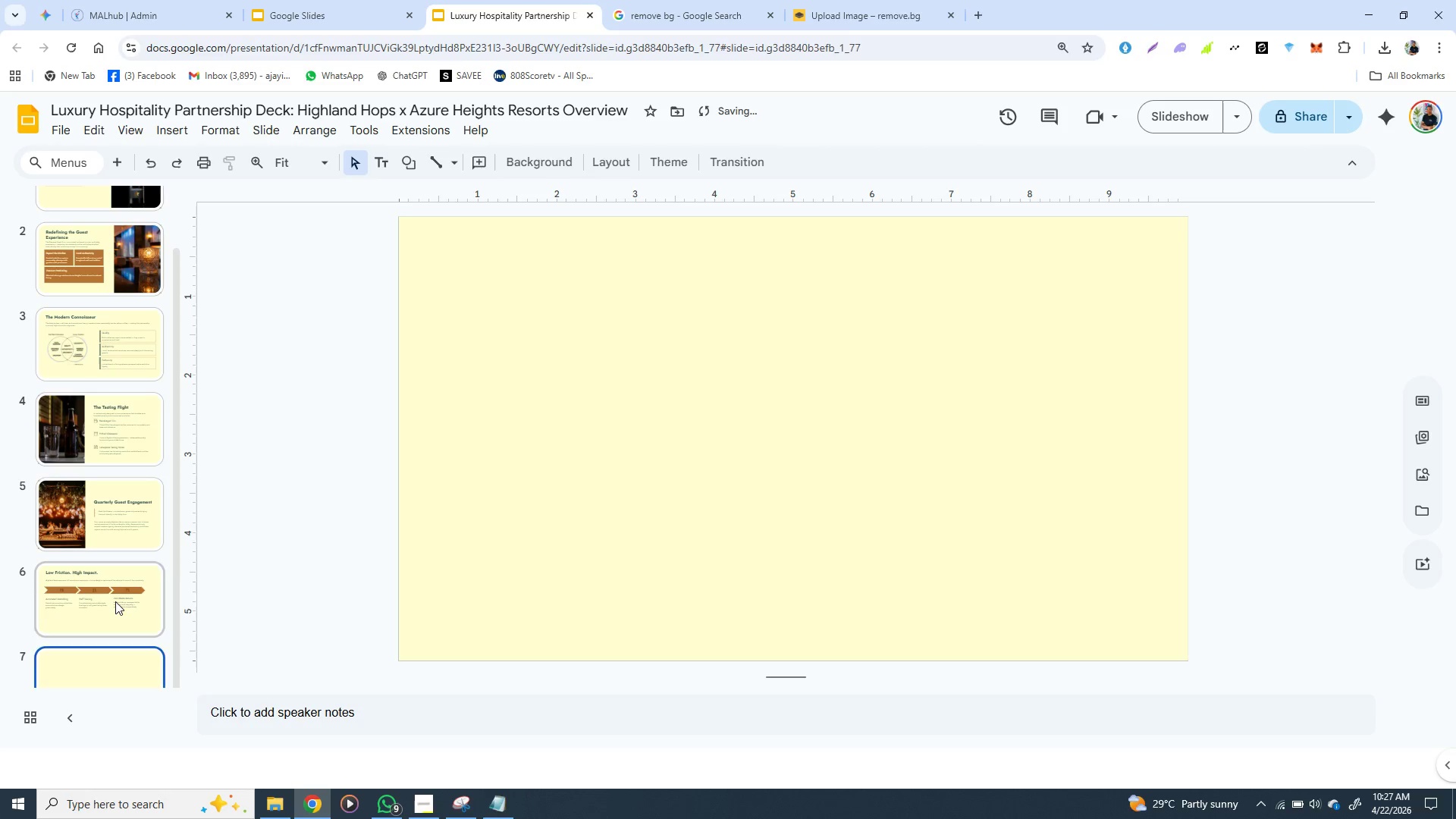 
left_click([115, 601])
 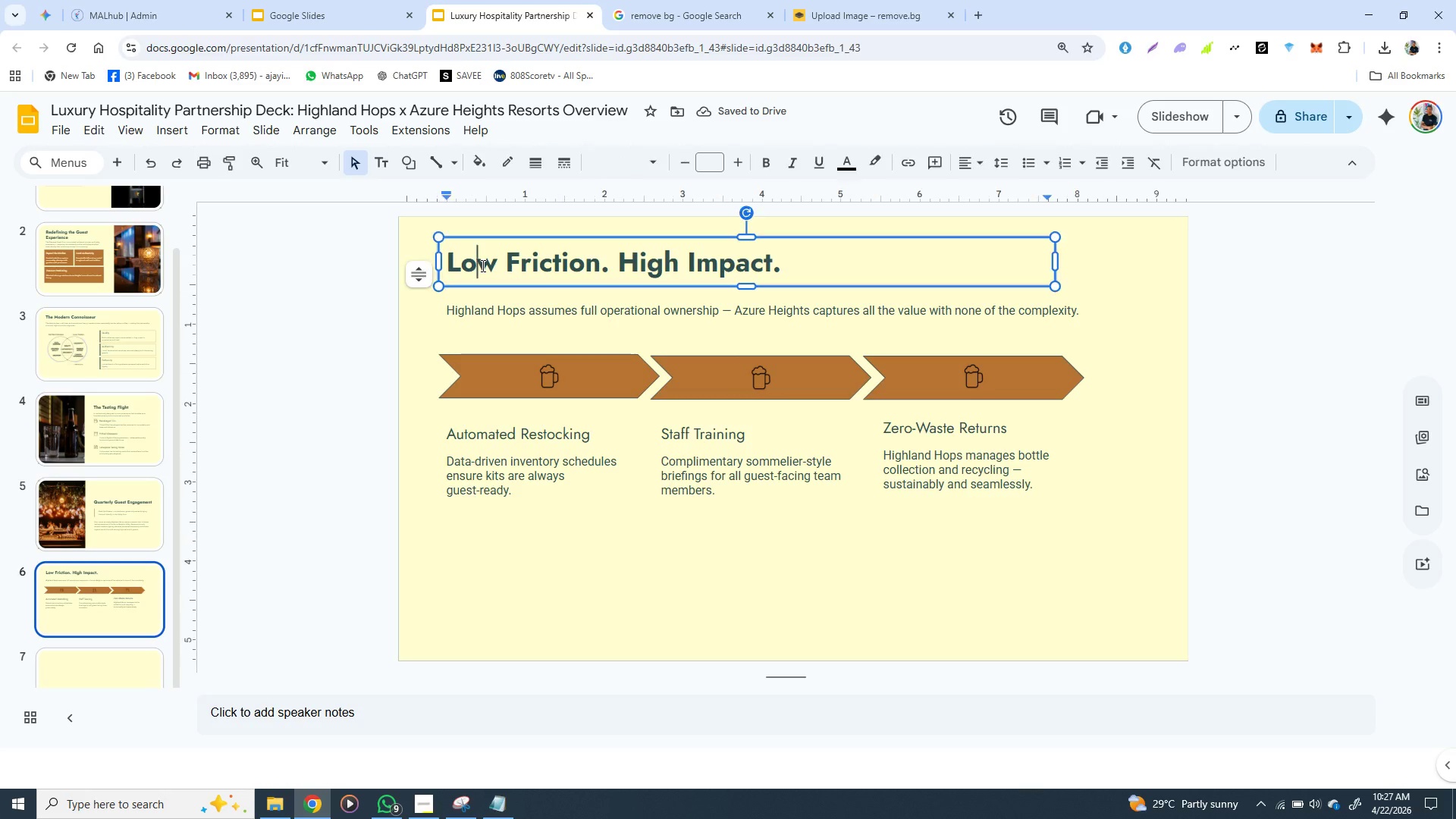 
left_click([482, 265])
 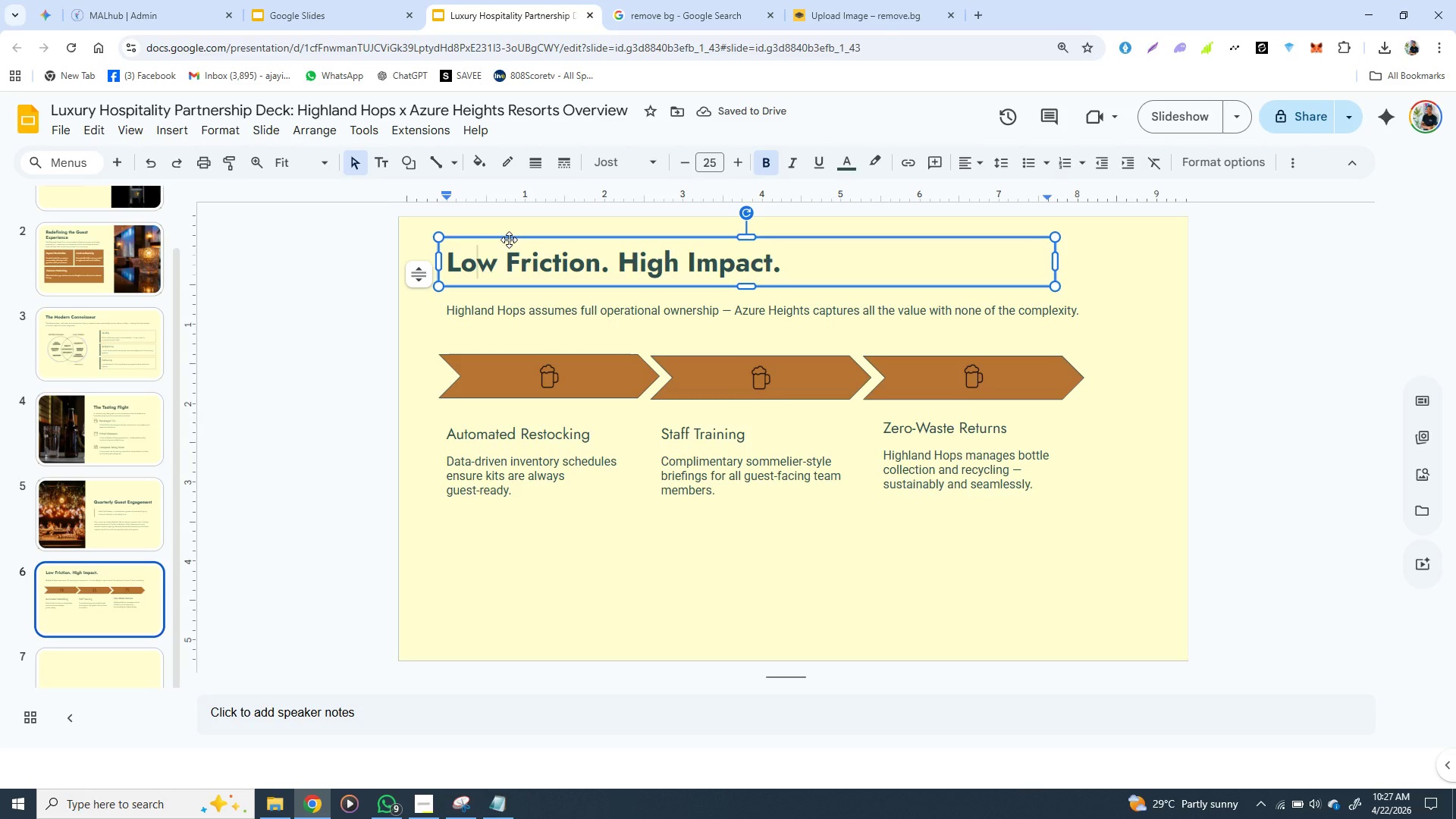 
left_click([509, 240])
 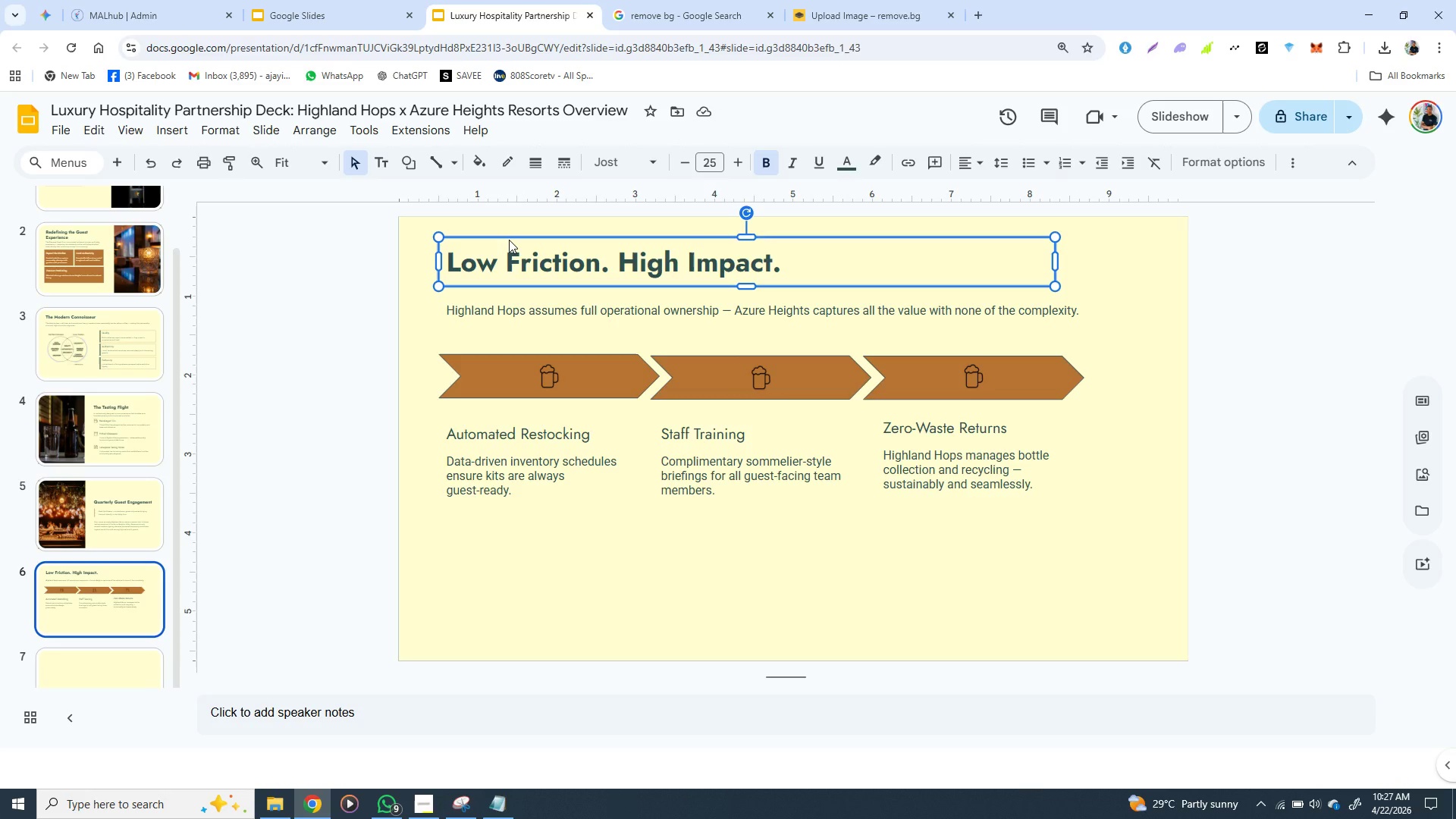 
key(Control+C)
 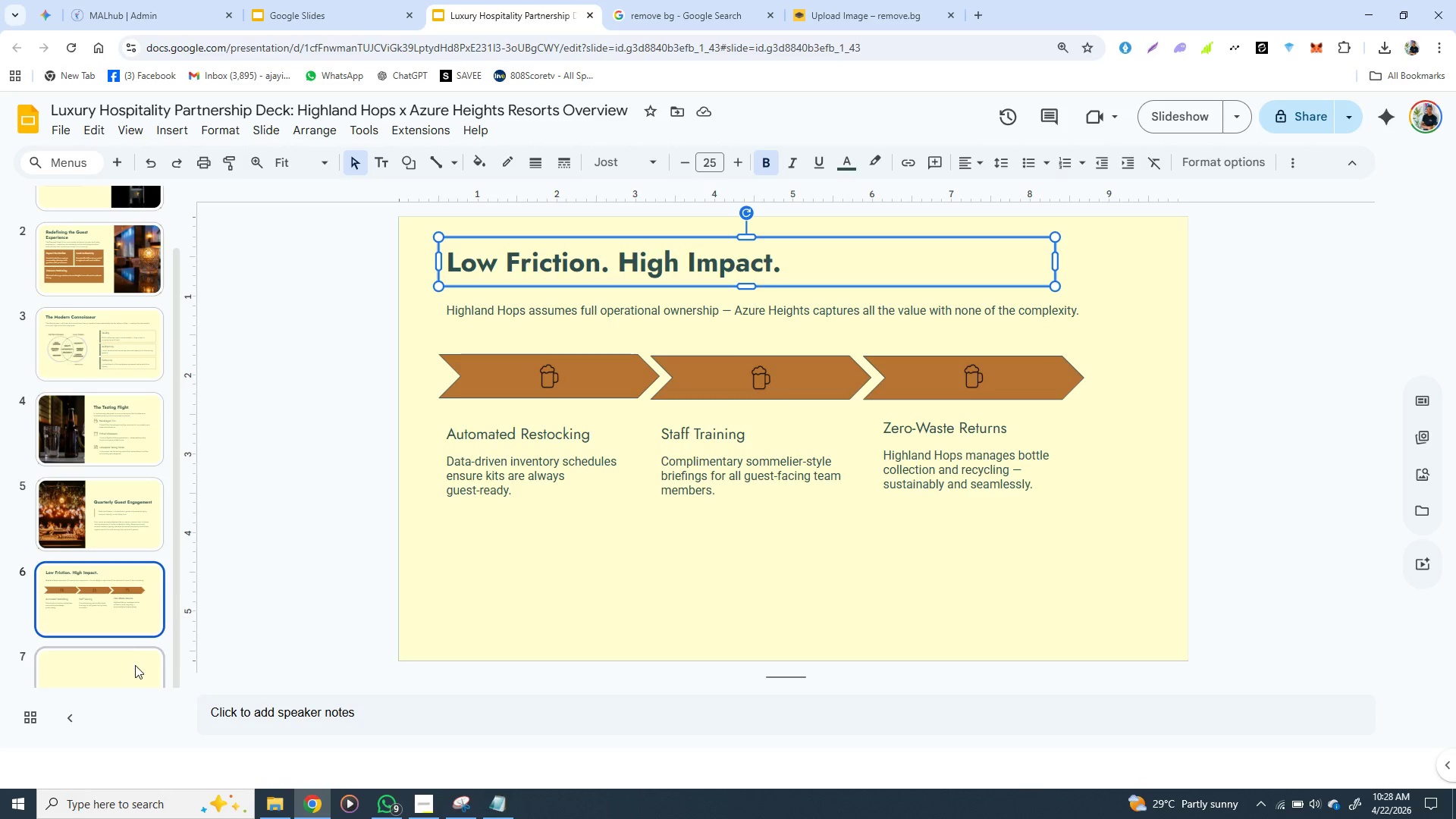 
left_click([135, 665])
 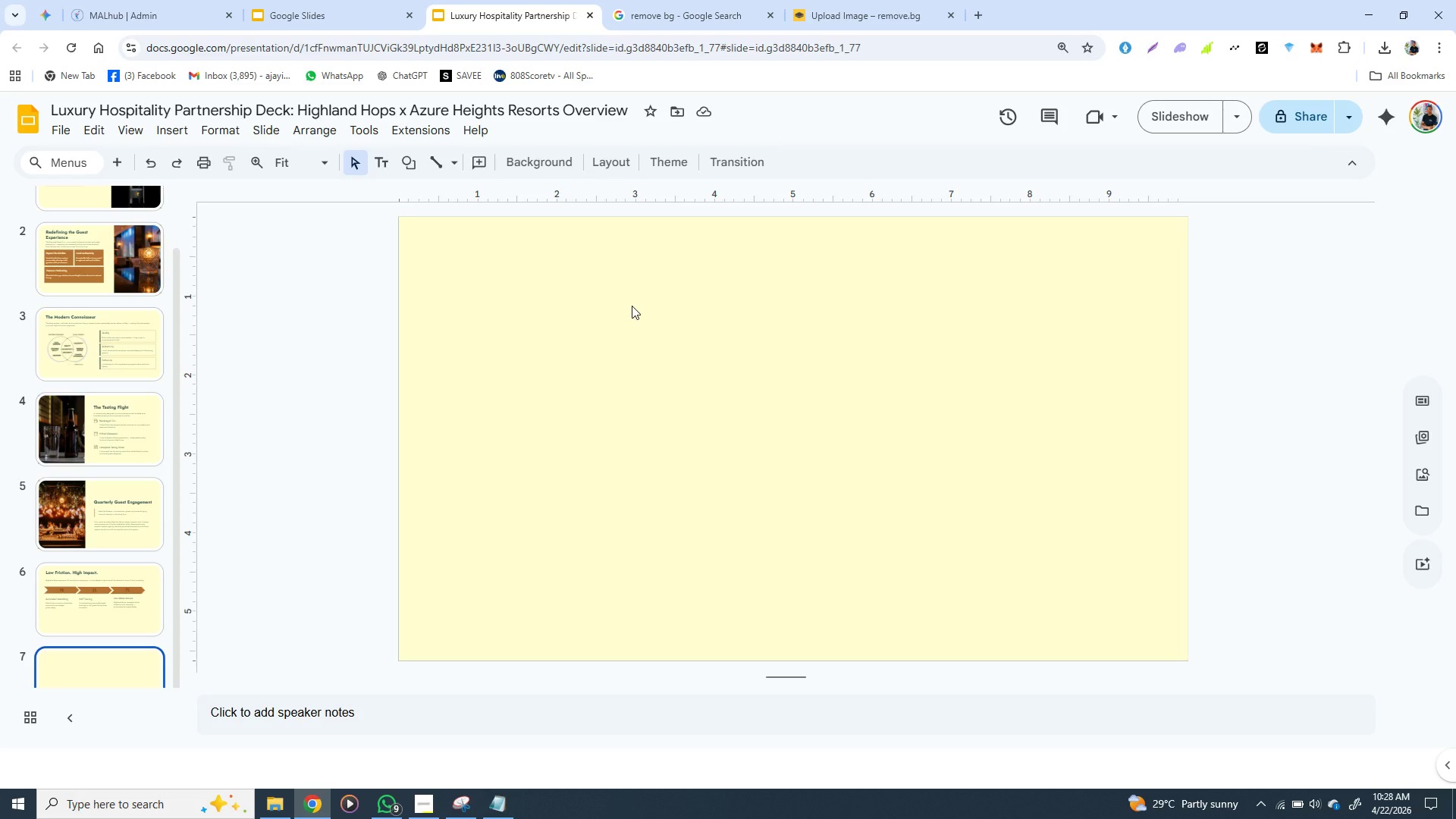 
key(Control+V)
 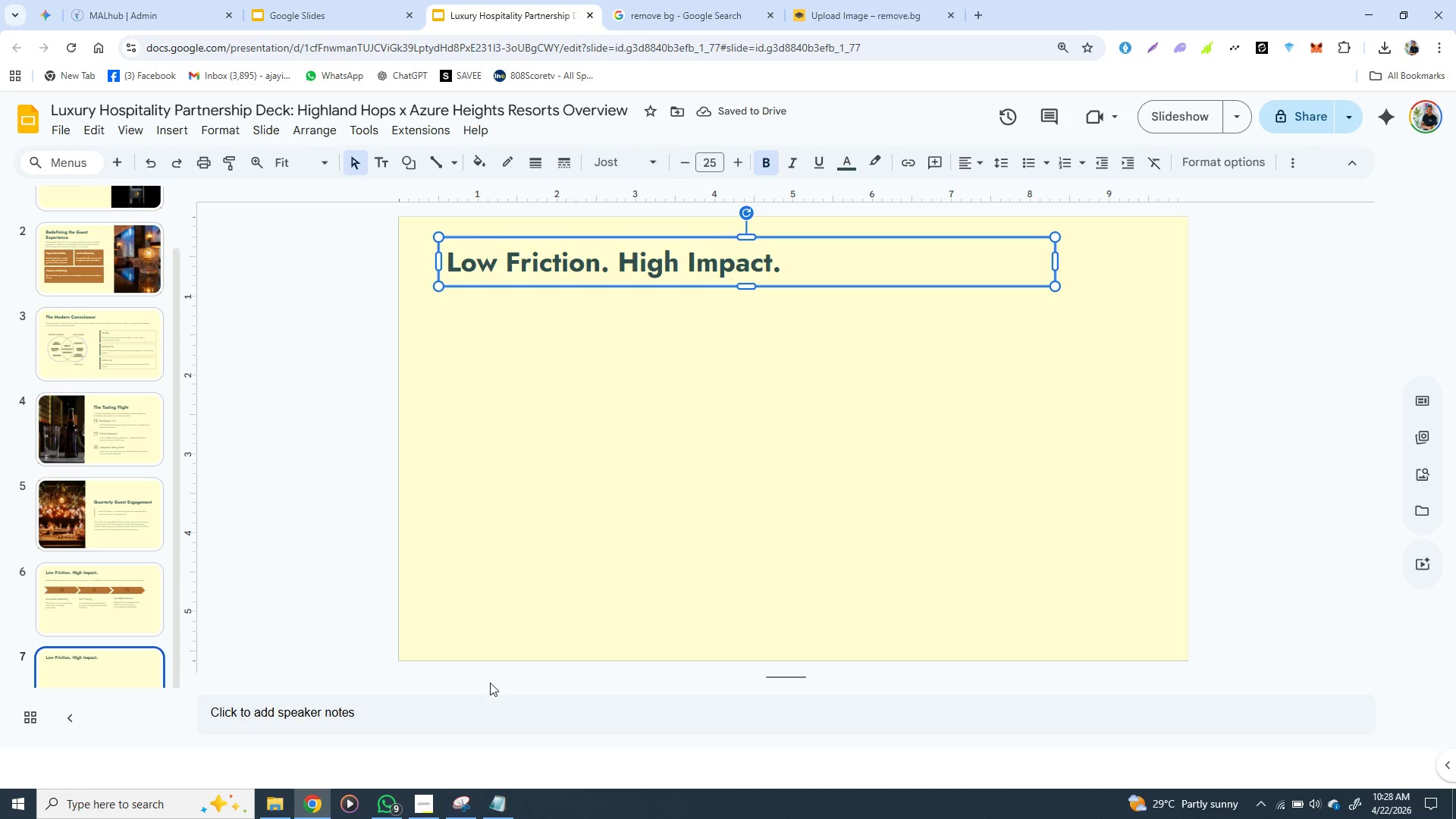 
left_click([500, 811])
 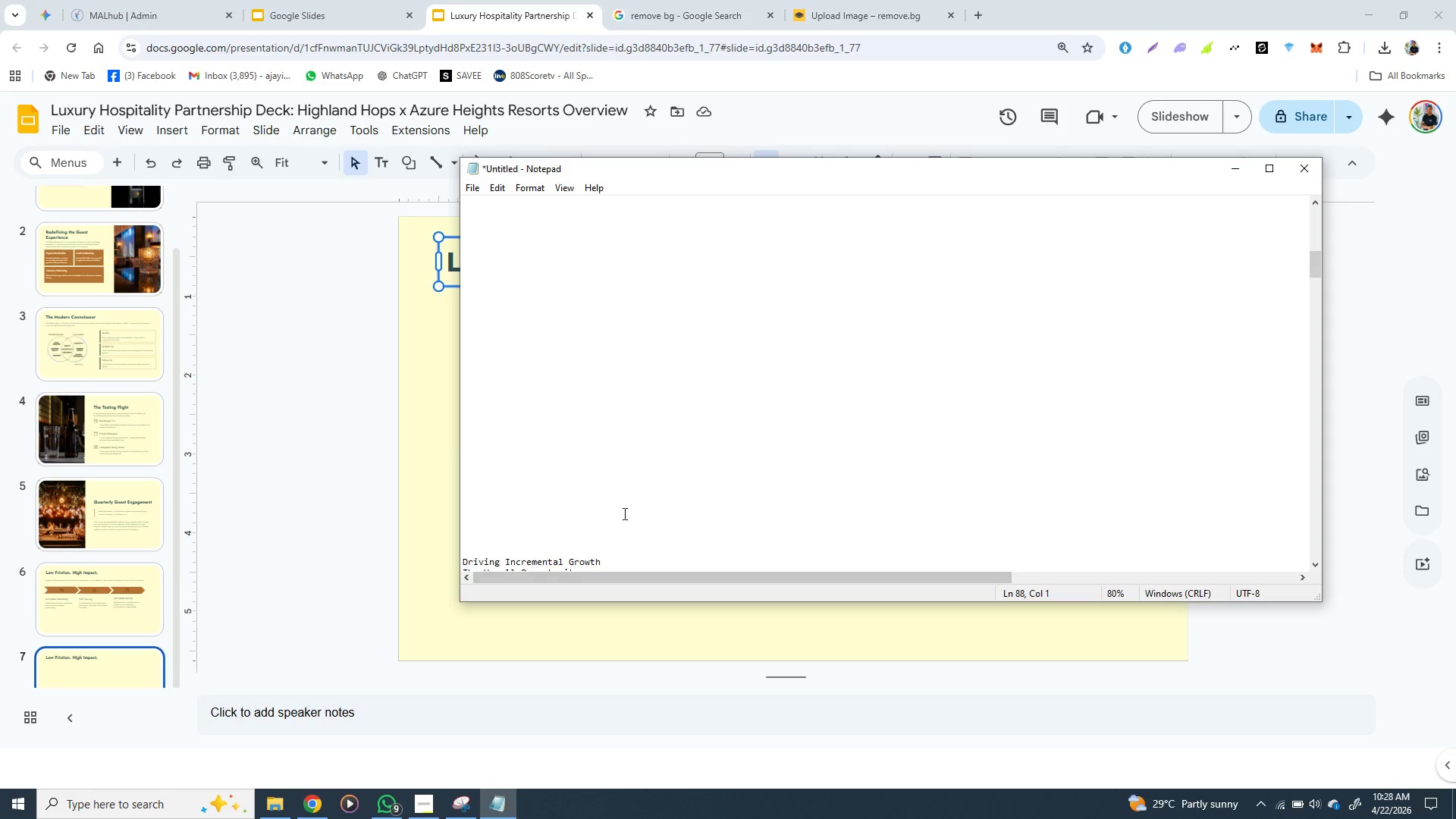 
scroll: coordinate [623, 513], scroll_direction: down, amount: 5.0
 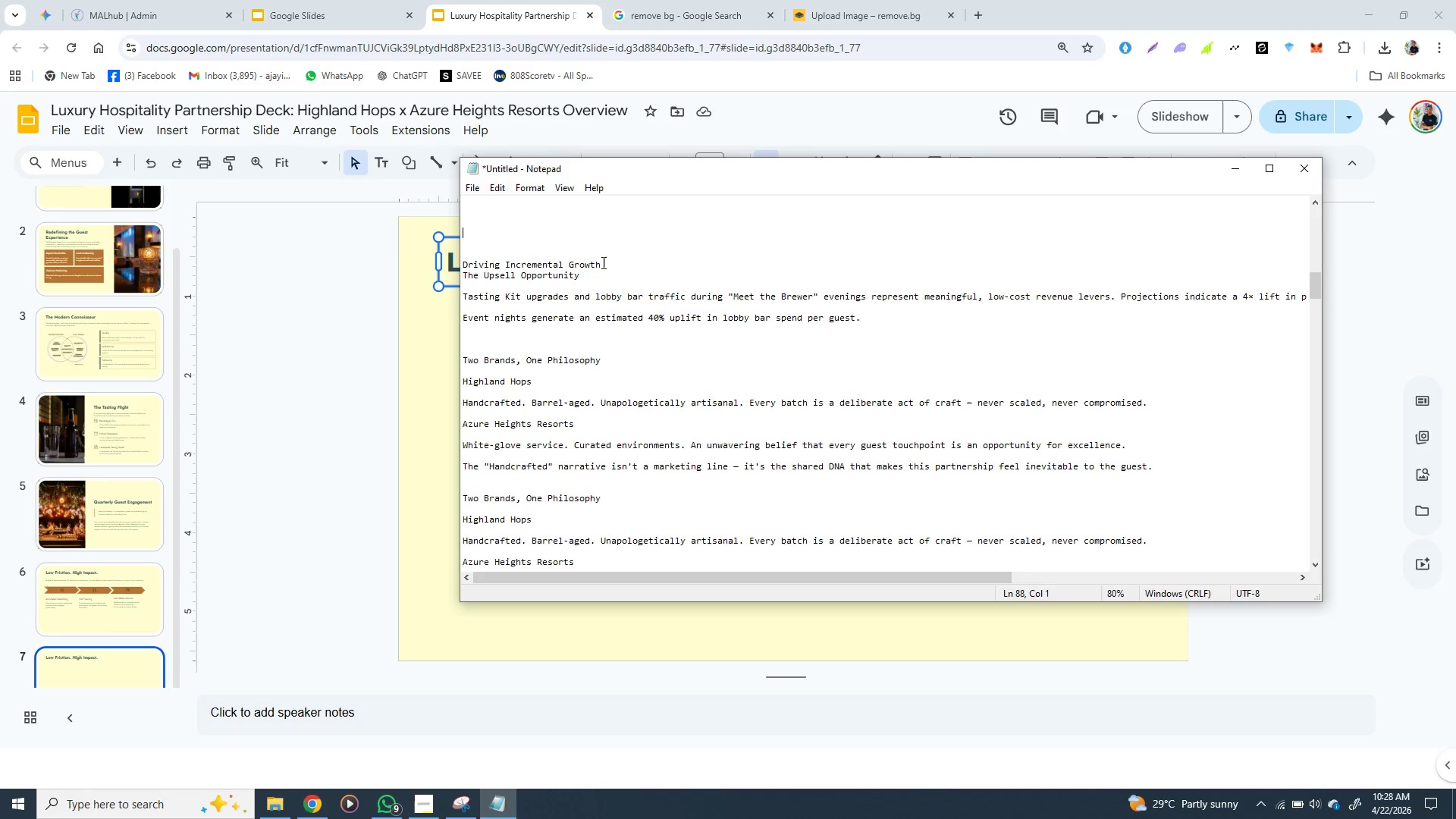 
left_click_drag(start_coordinate=[602, 262], to_coordinate=[461, 264])
 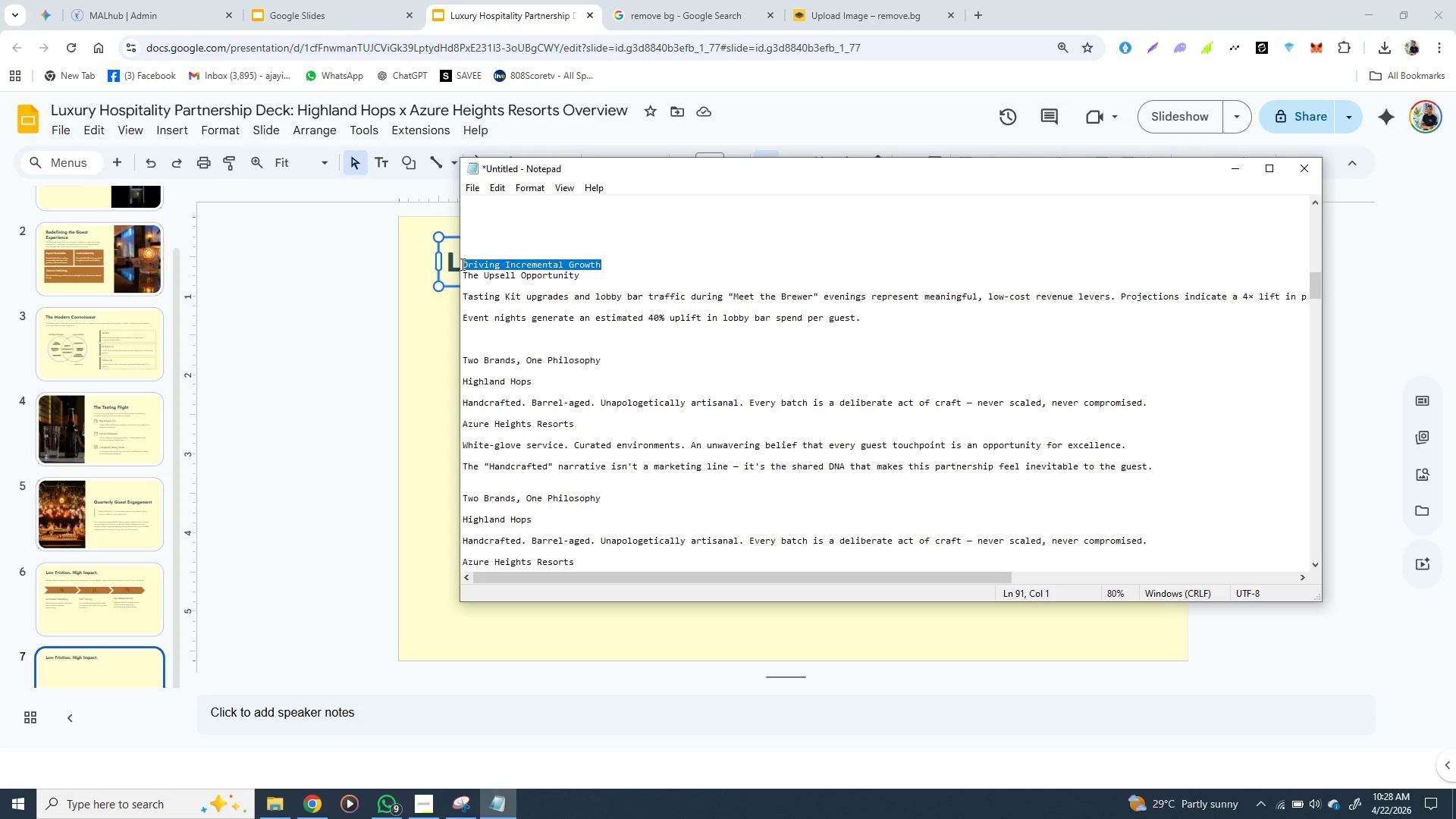 
key(Control+X)
 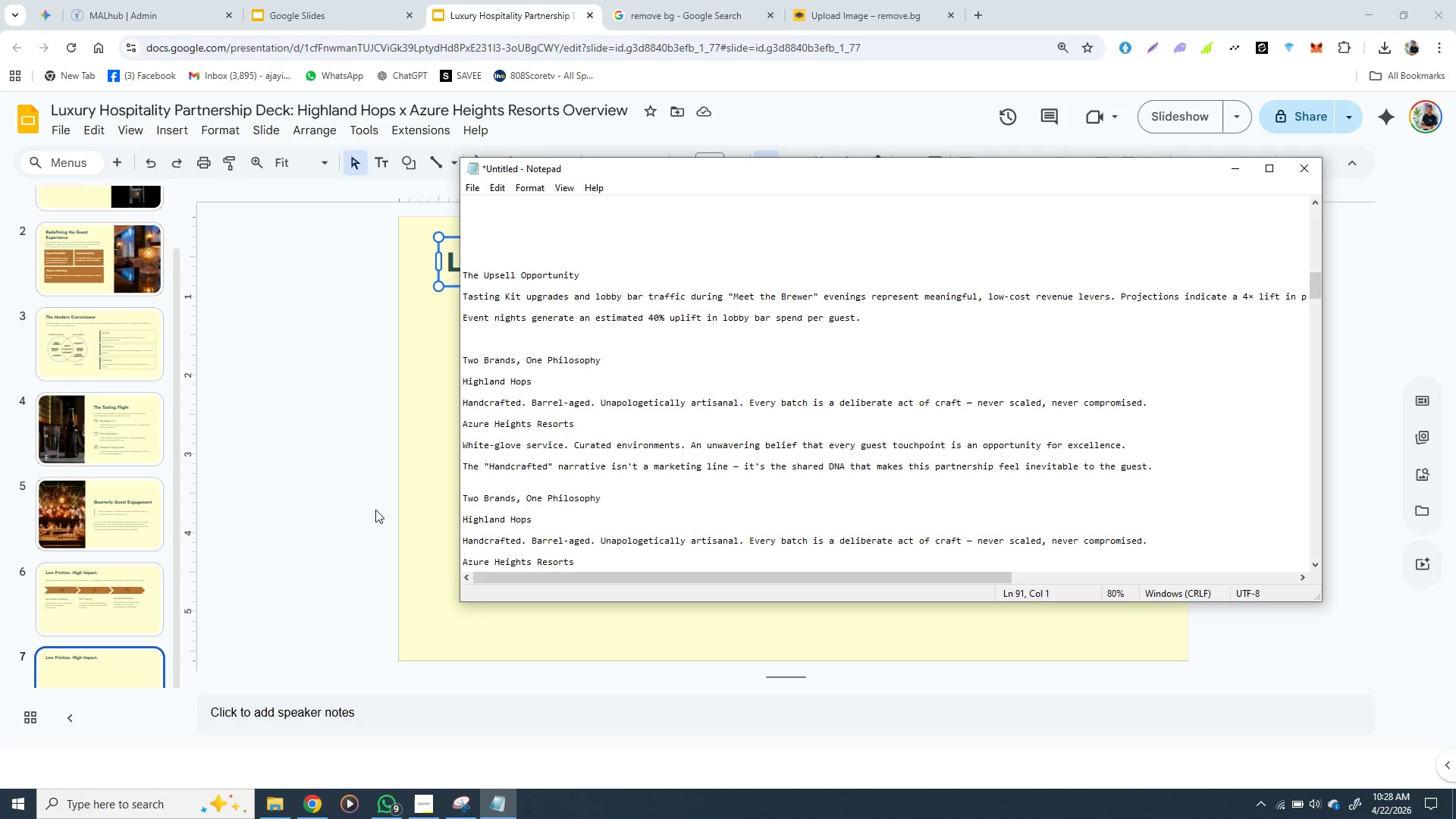 
left_click([428, 512])
 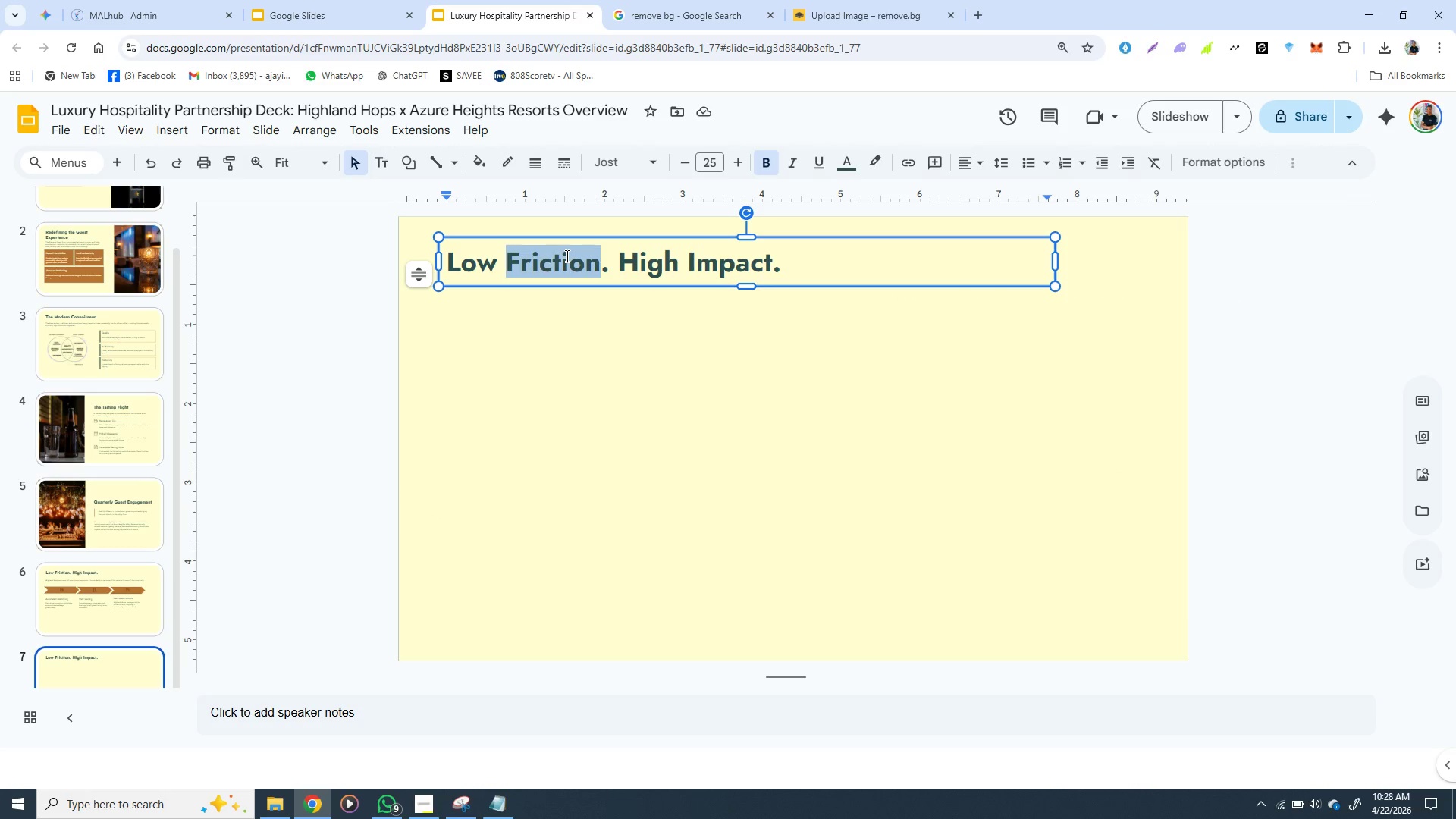 
double_click([566, 256])
 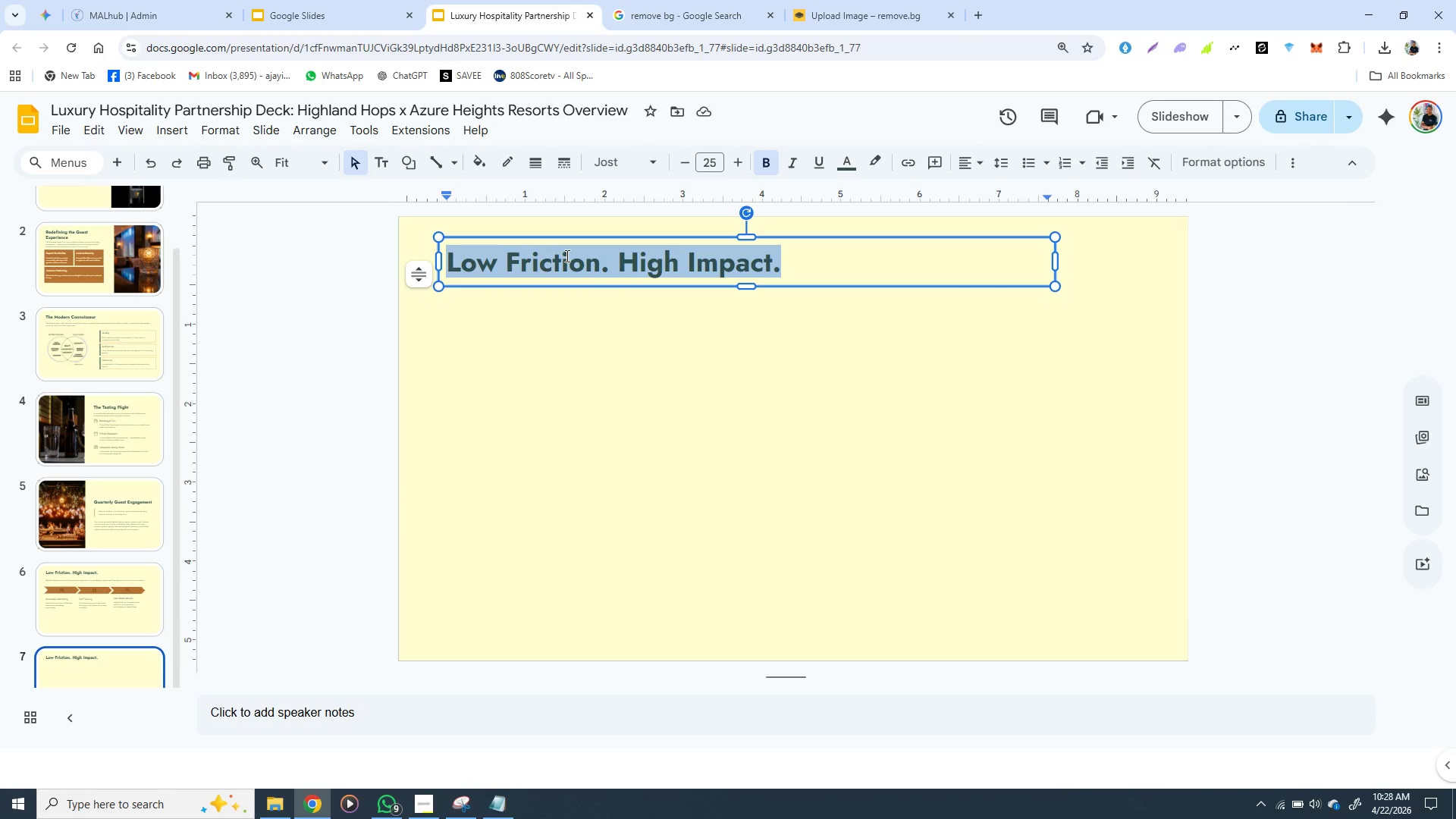 
triple_click([566, 256])
 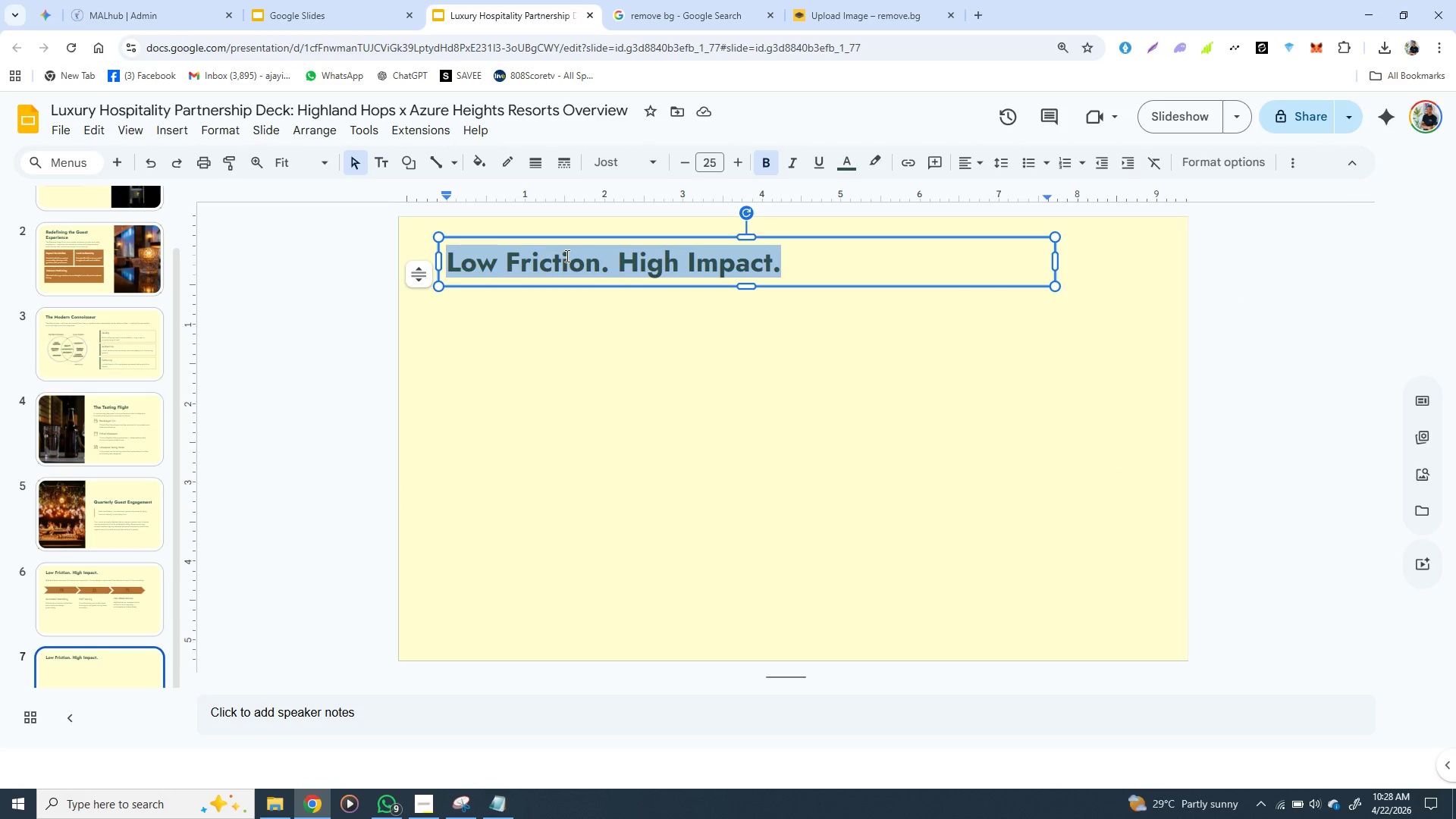 
key(Control+V)
 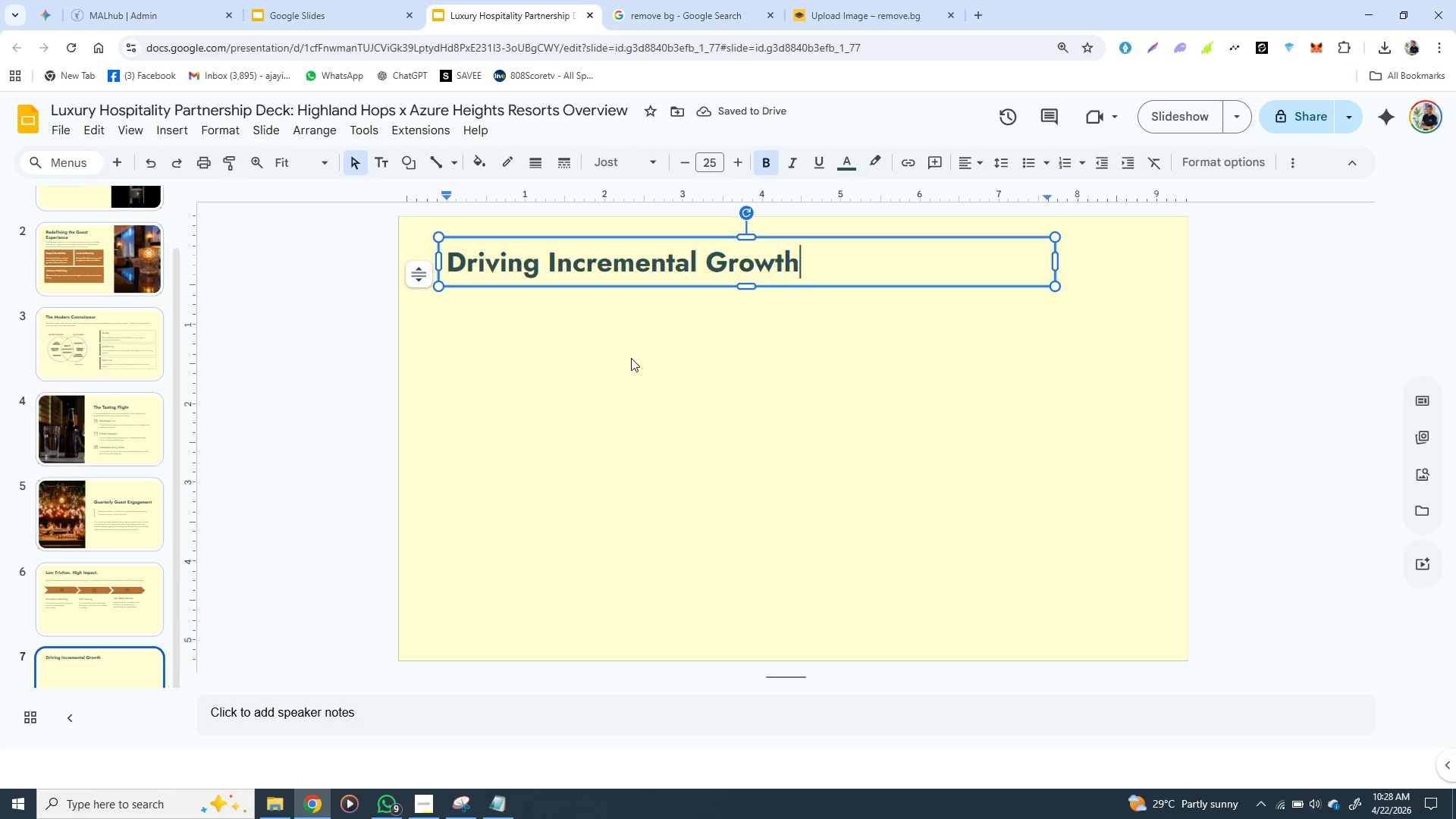 
left_click([679, 371])
 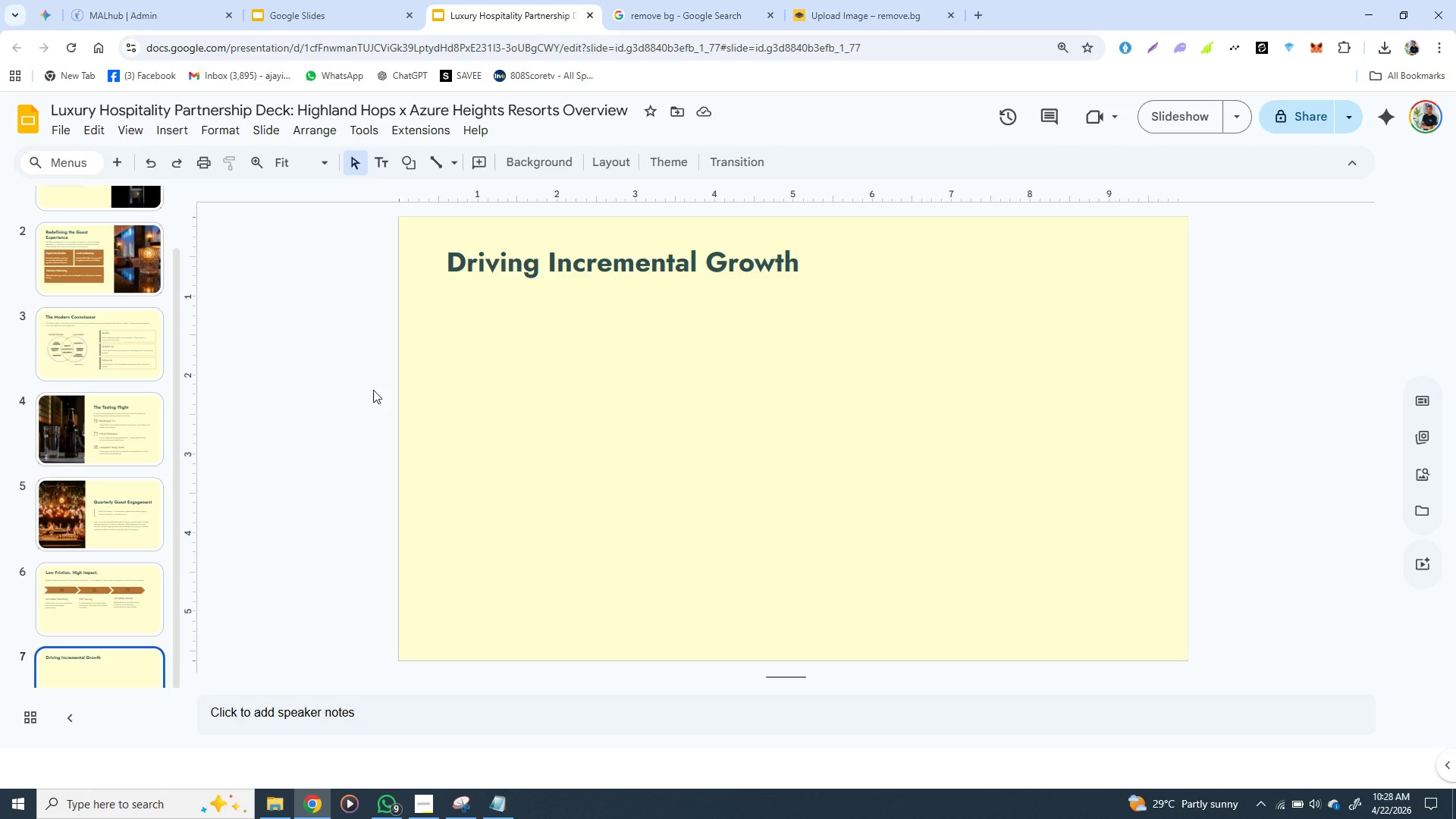 
wait(6.99)
 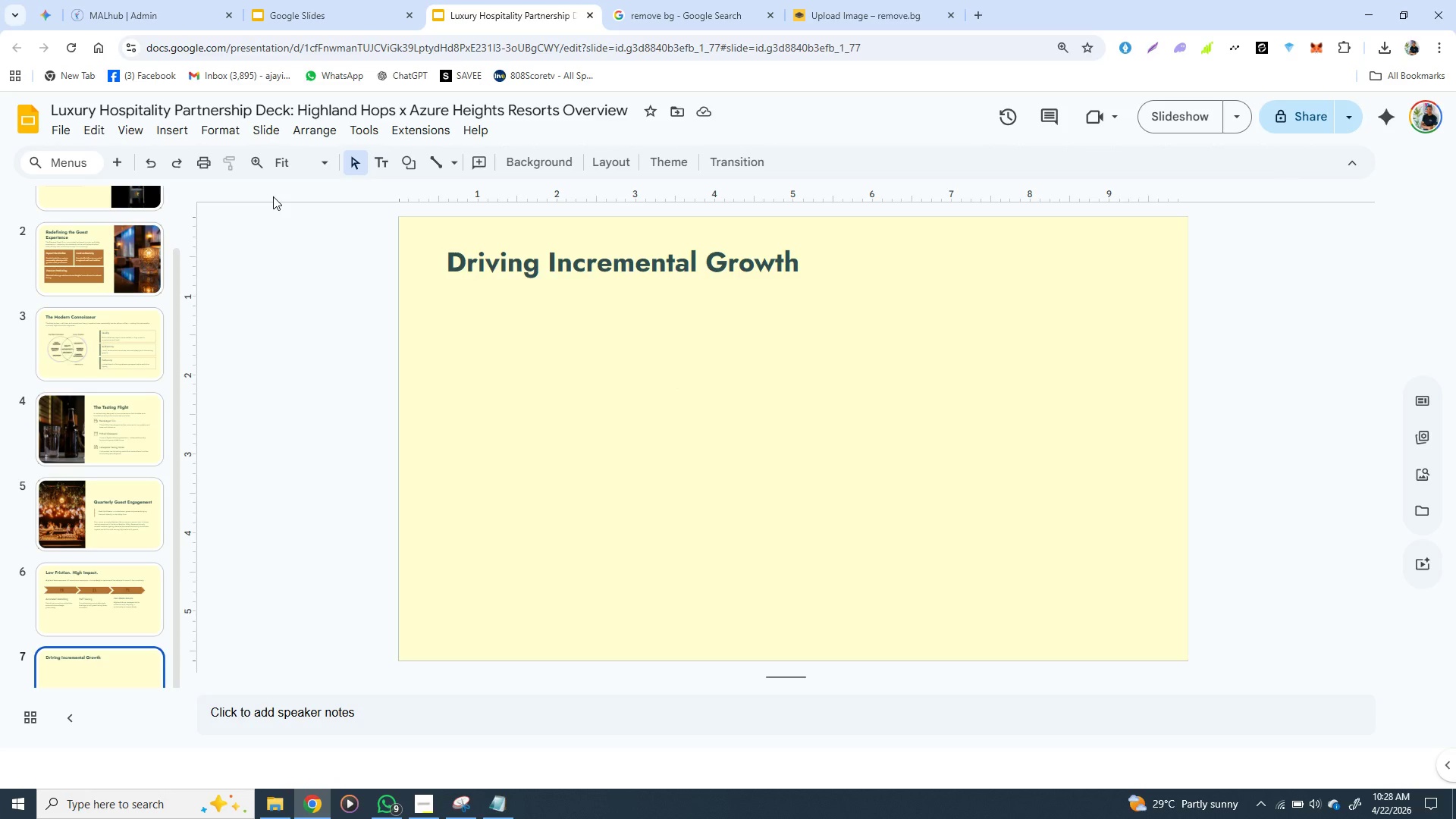 
left_click([128, 349])
 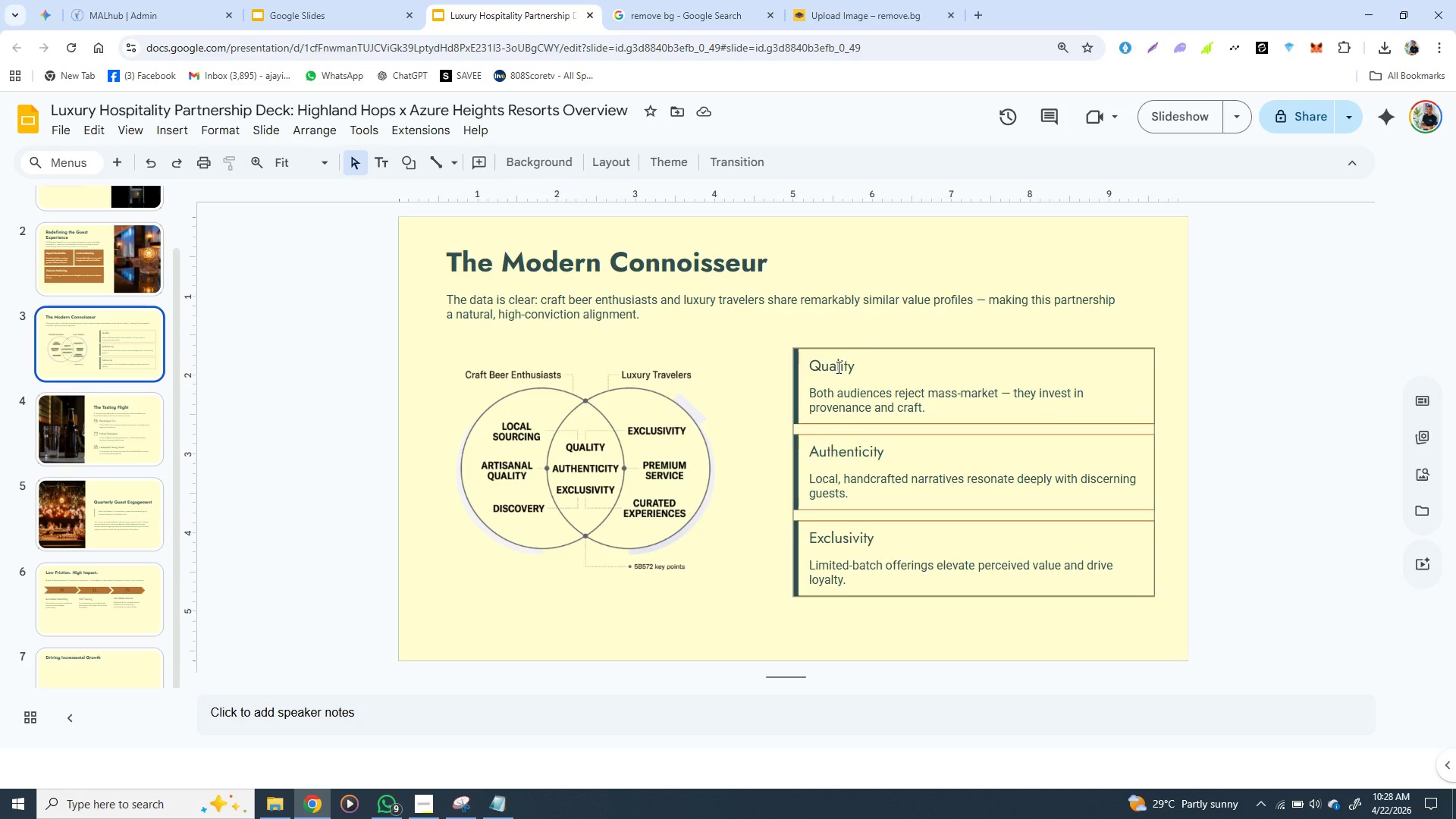 
left_click([837, 367])
 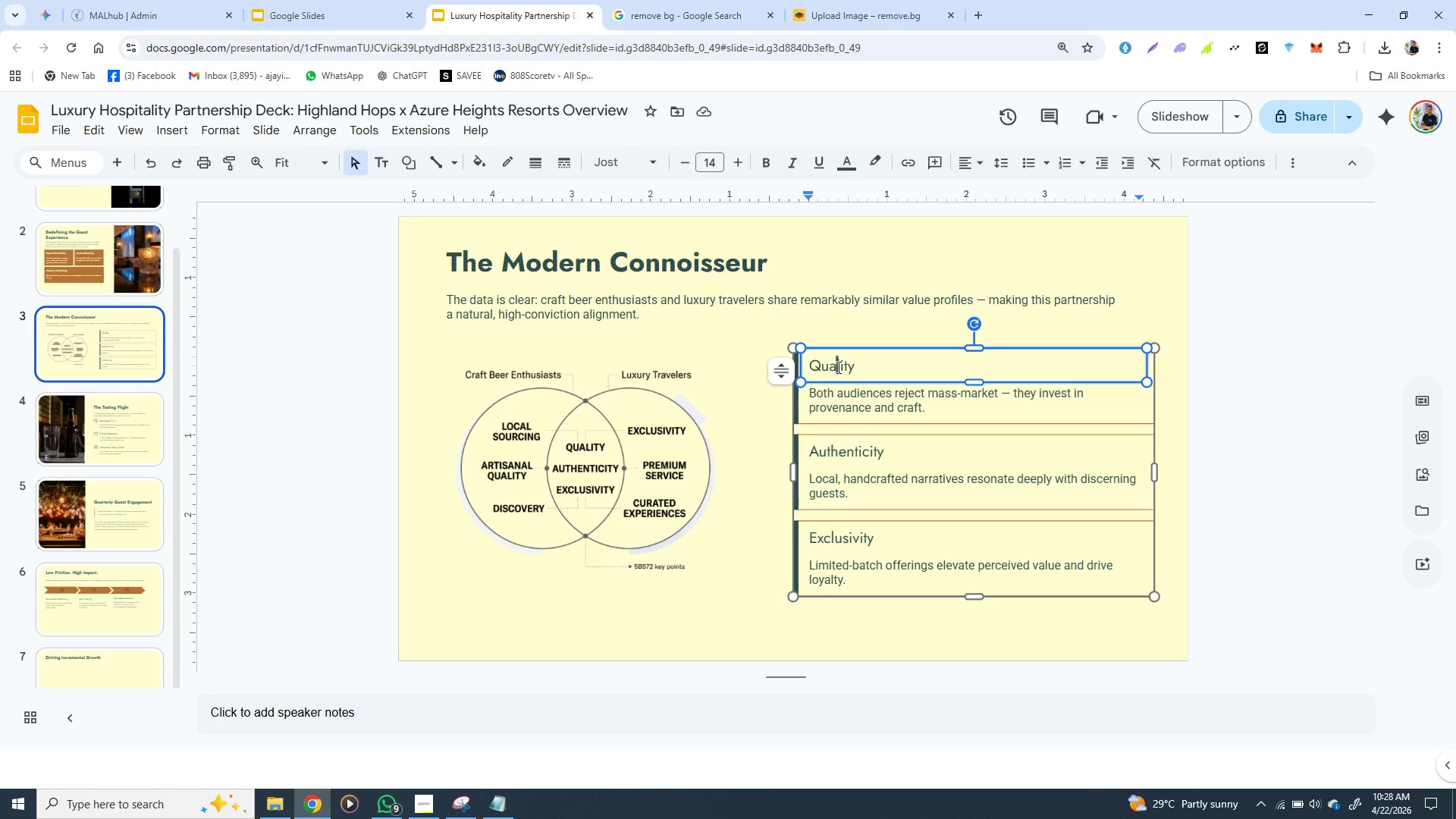 
hold_key(key=ShiftLeft, duration=1.55)
left_click([842, 397])
 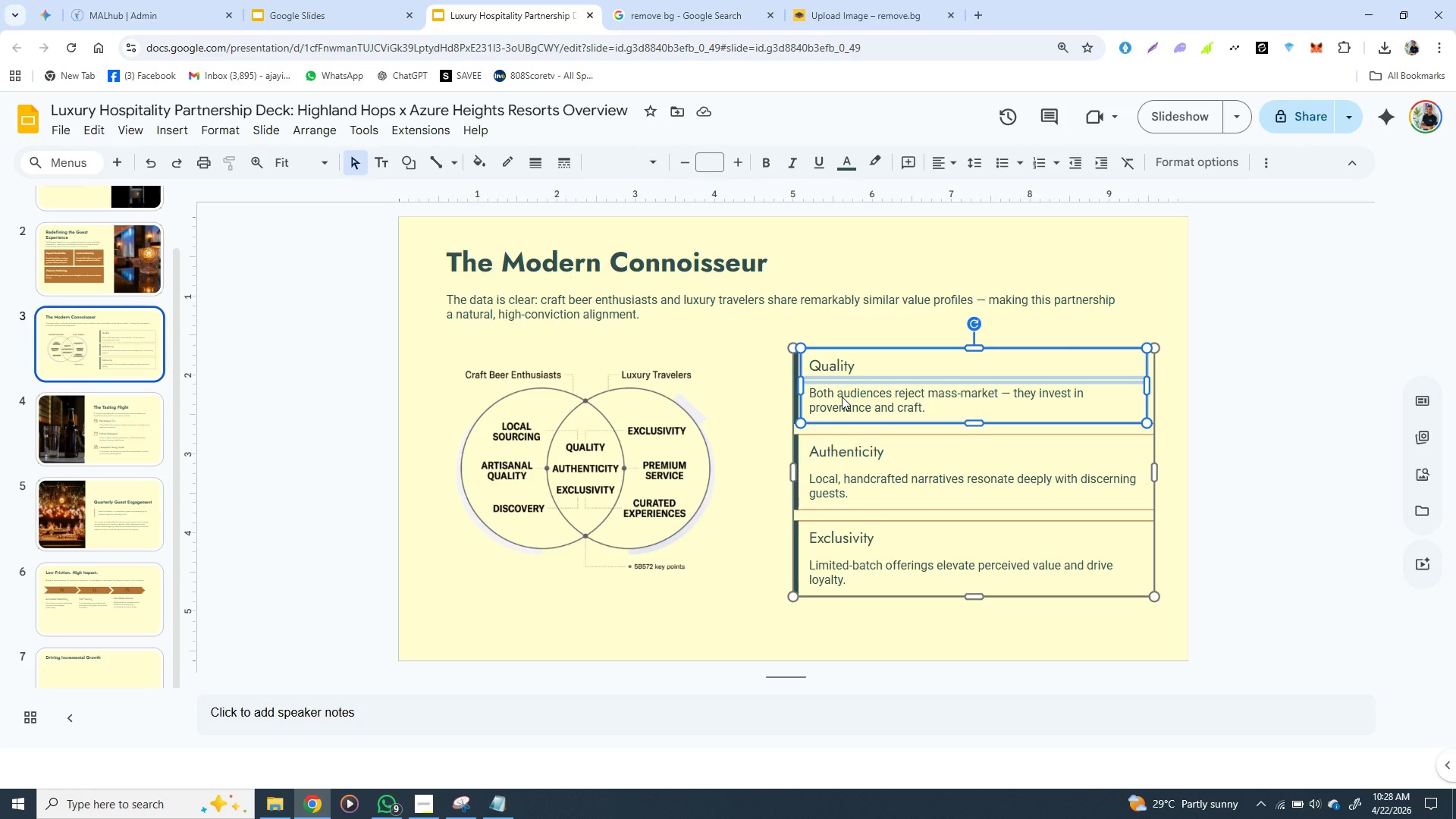 
hold_key(key=ShiftLeft, duration=0.42)
 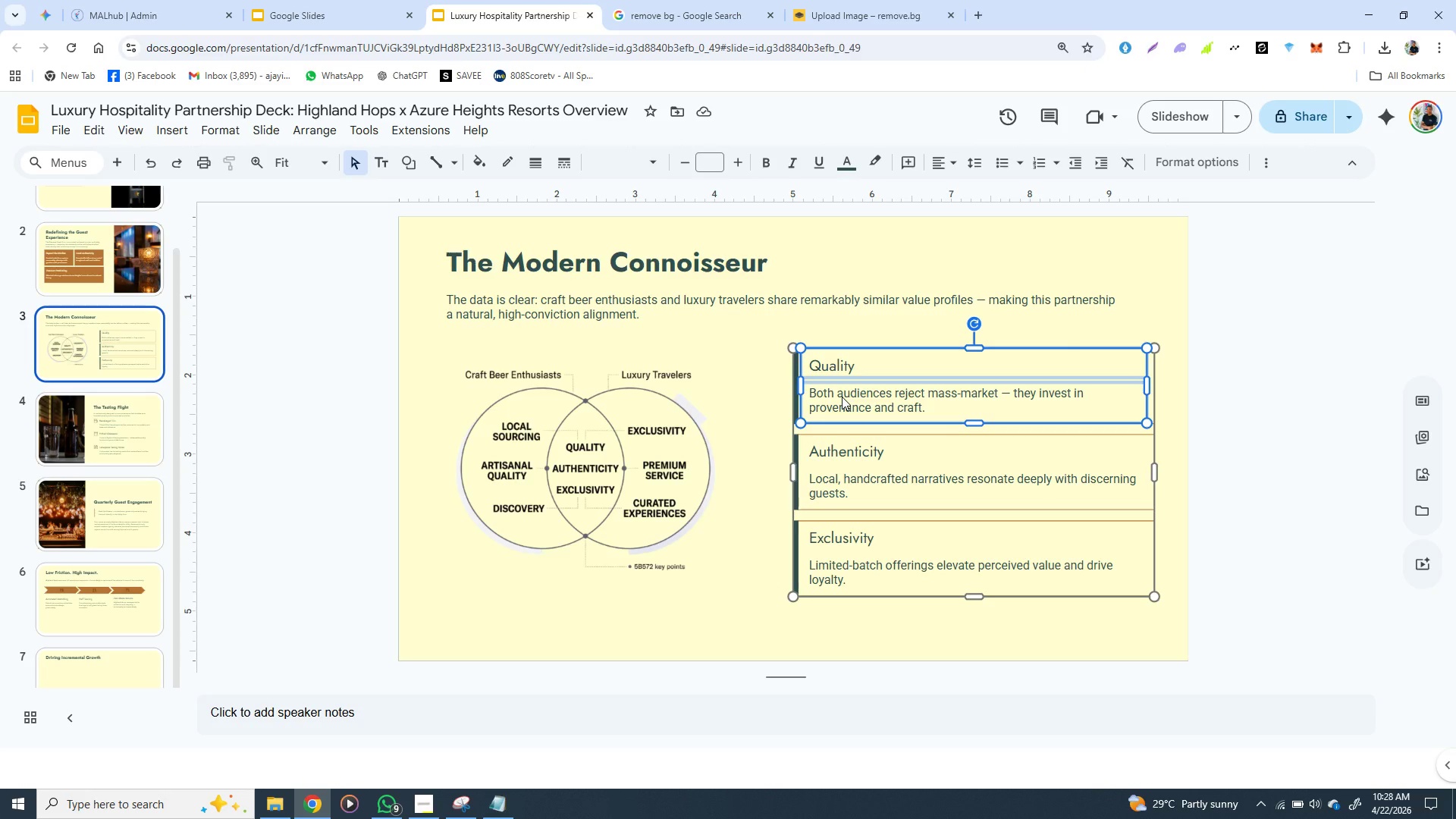 
key(Control+C)
 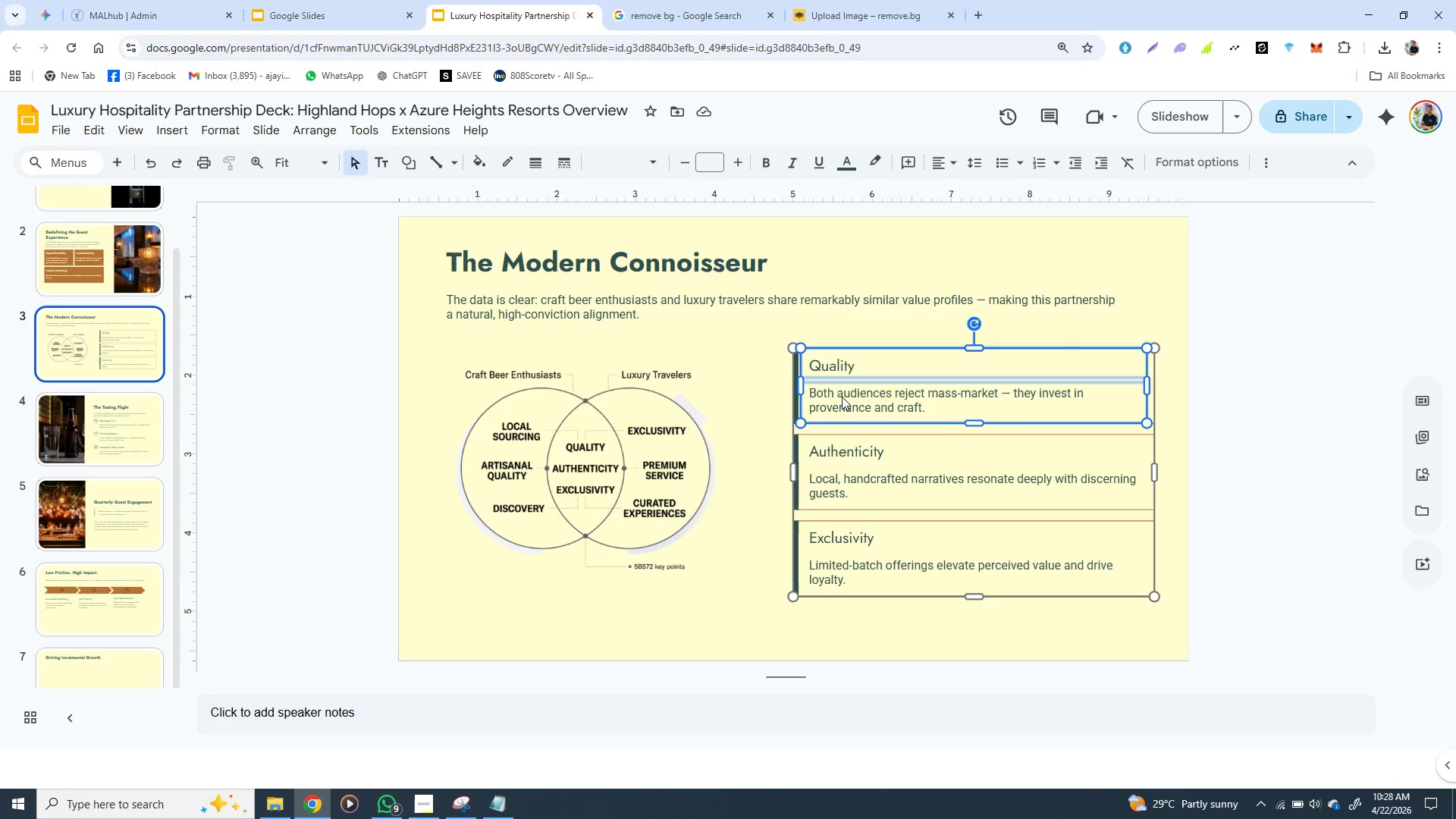 
key(Control+C)
 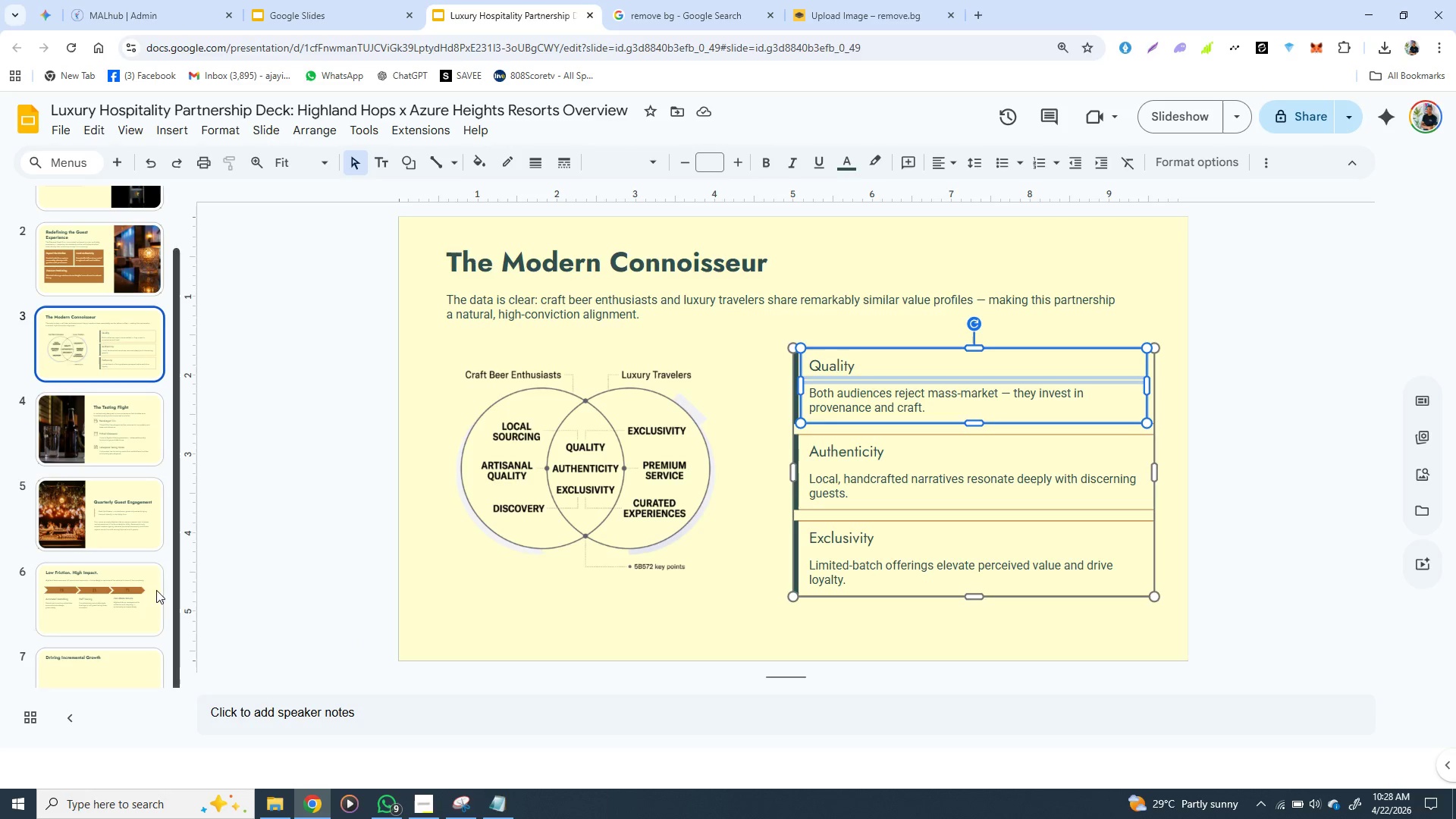 
left_click([127, 669])
 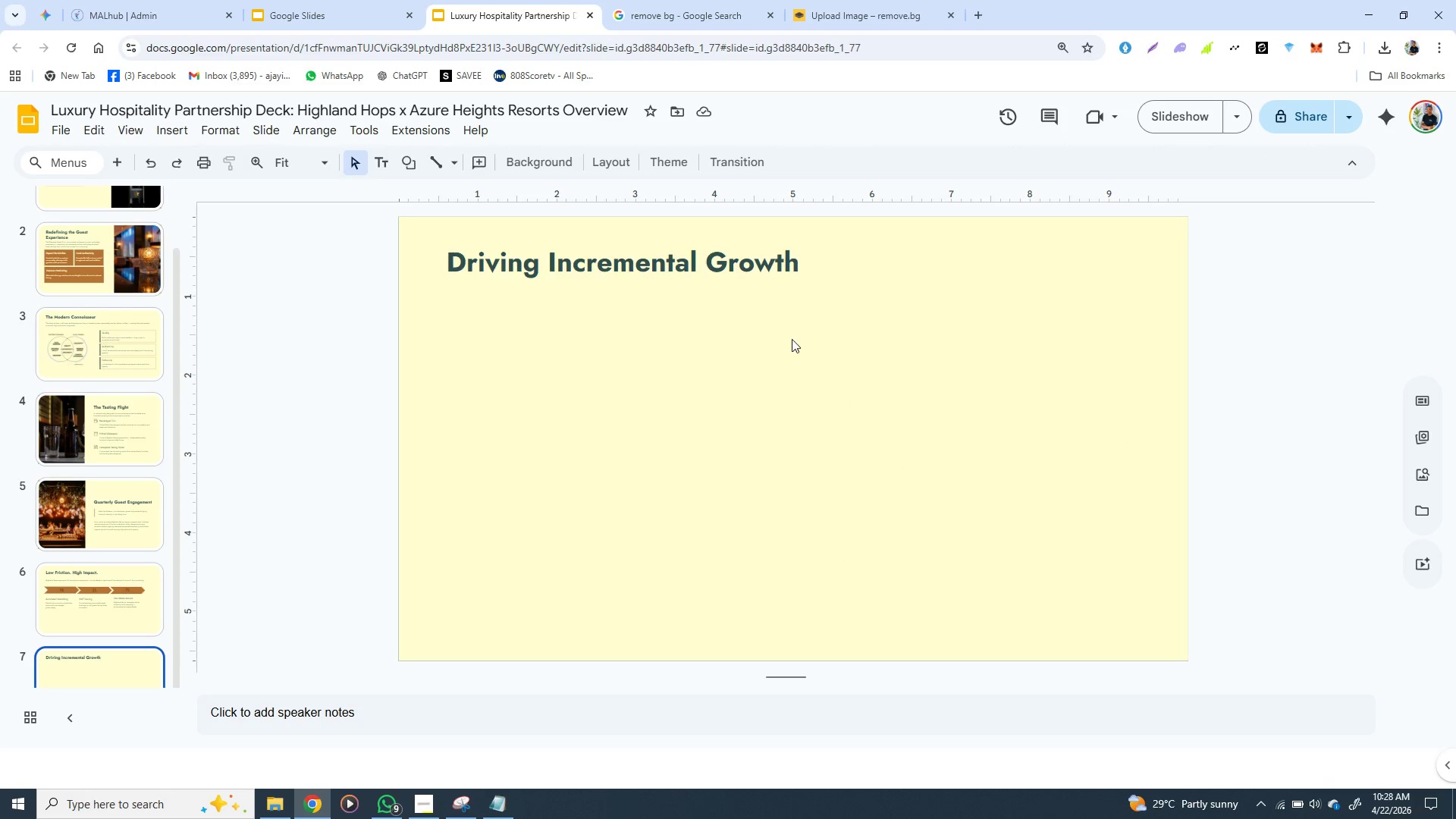 
key(Control+C)
 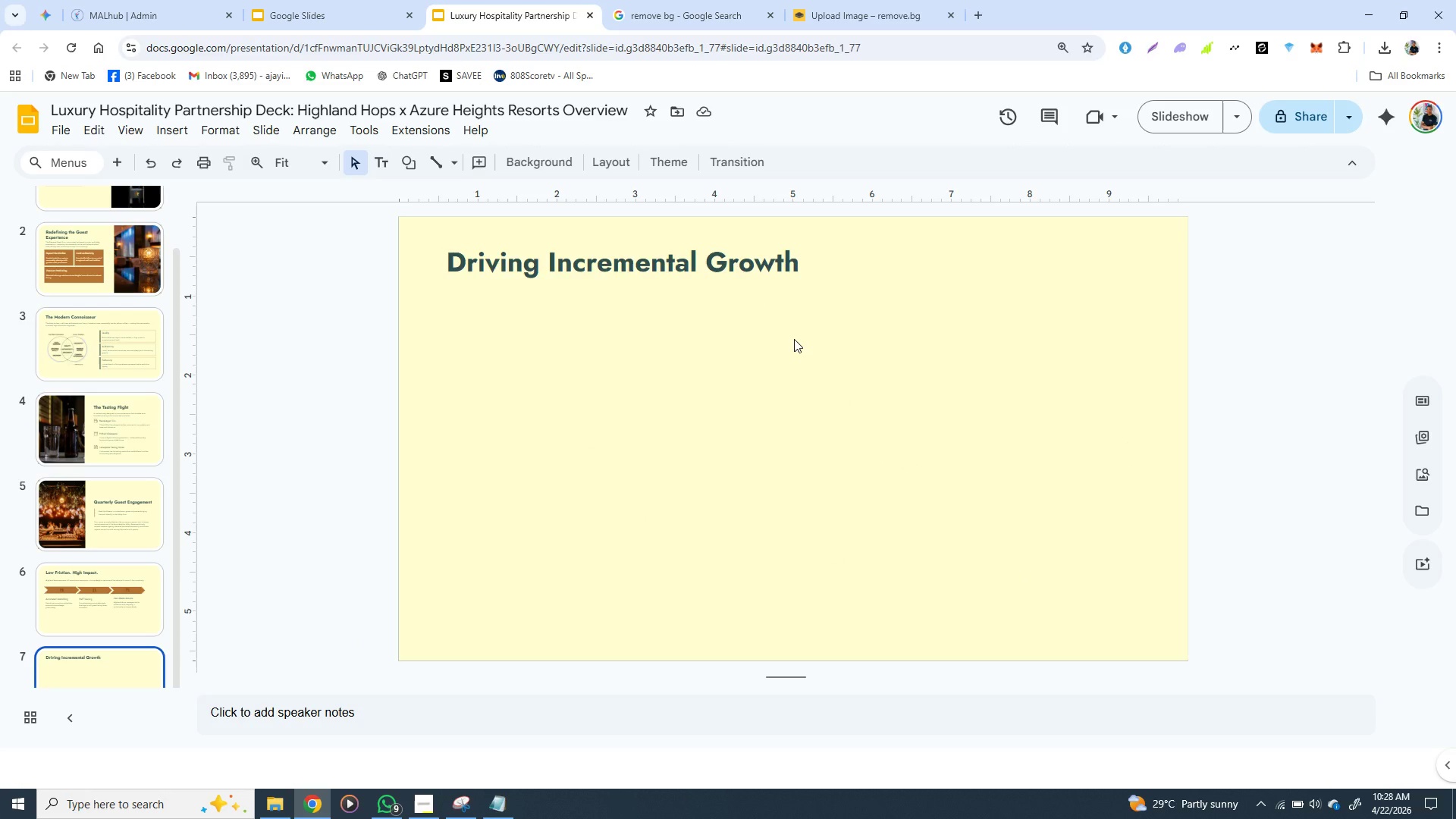 
key(Control+V)
 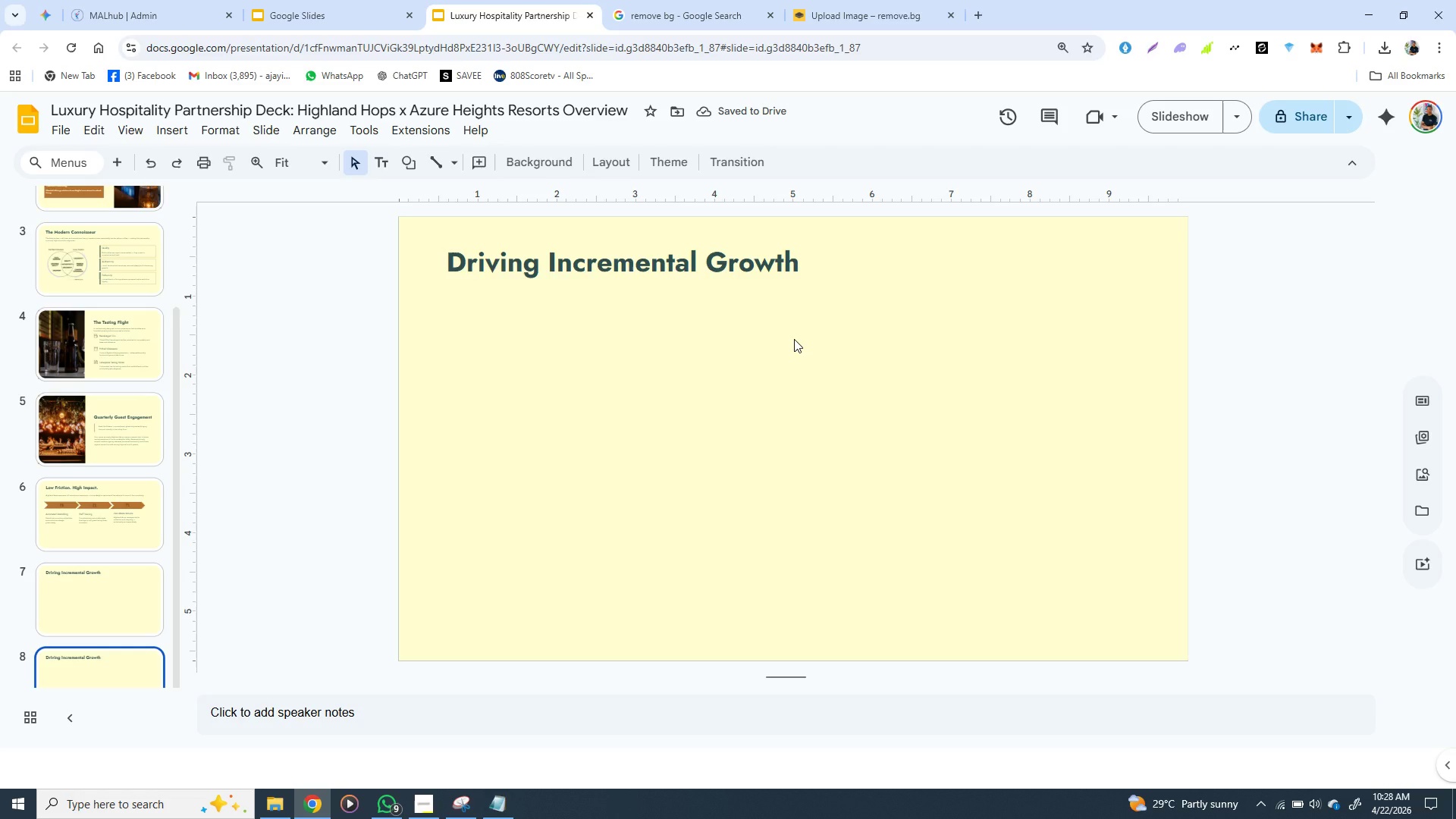 
key(Control+Z)
 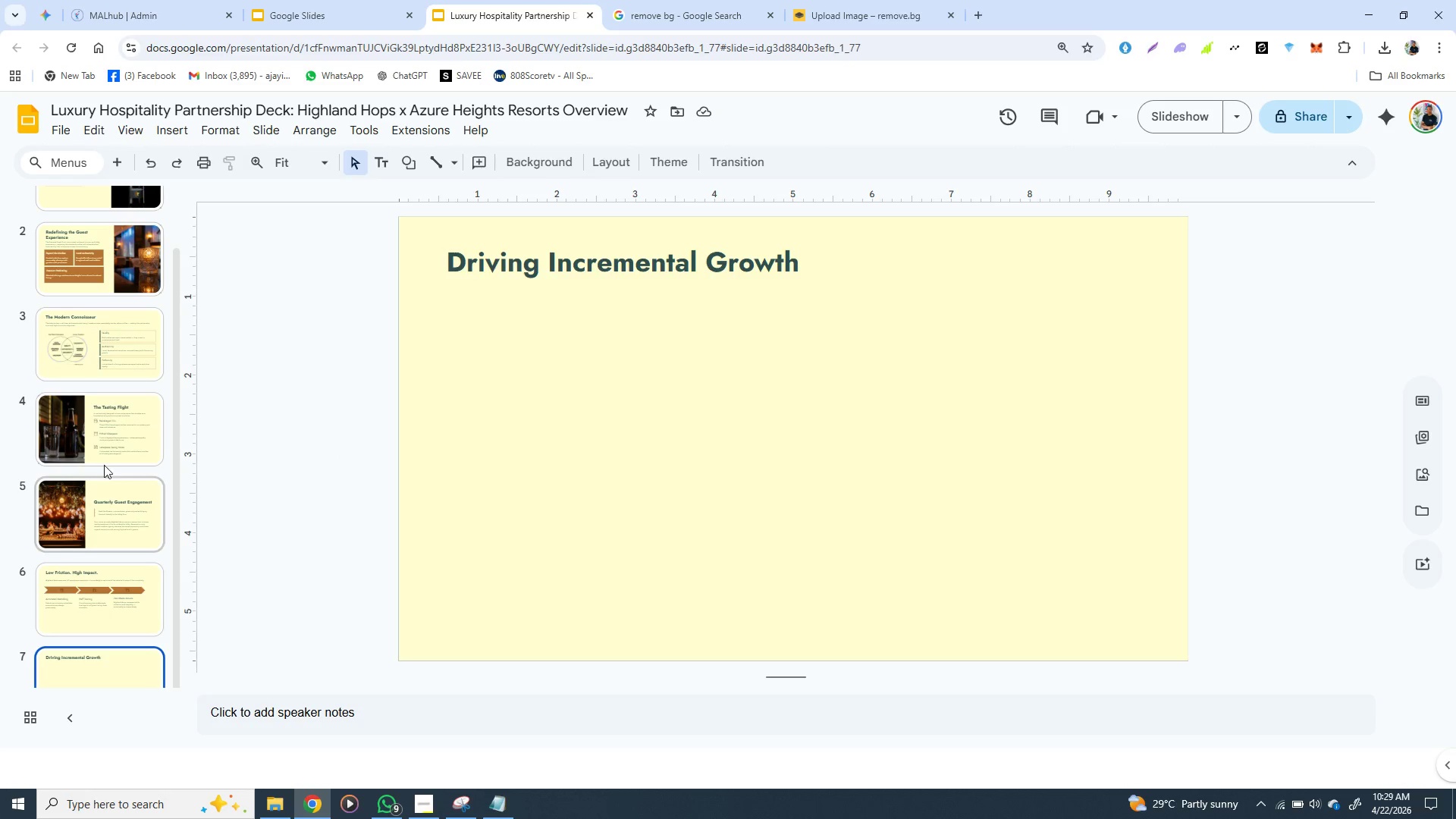 
wait(6.91)
 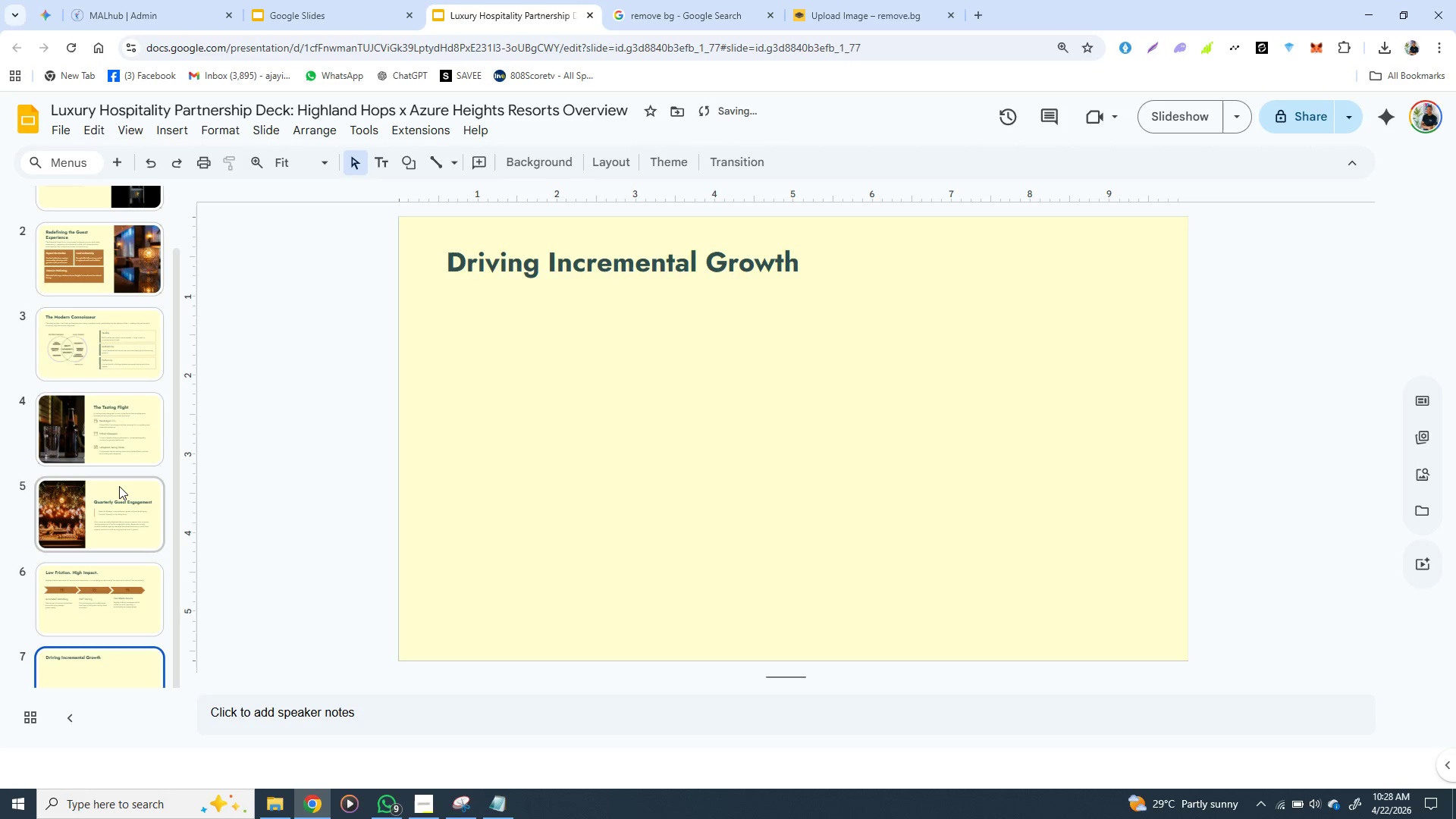 
left_click([113, 438])
 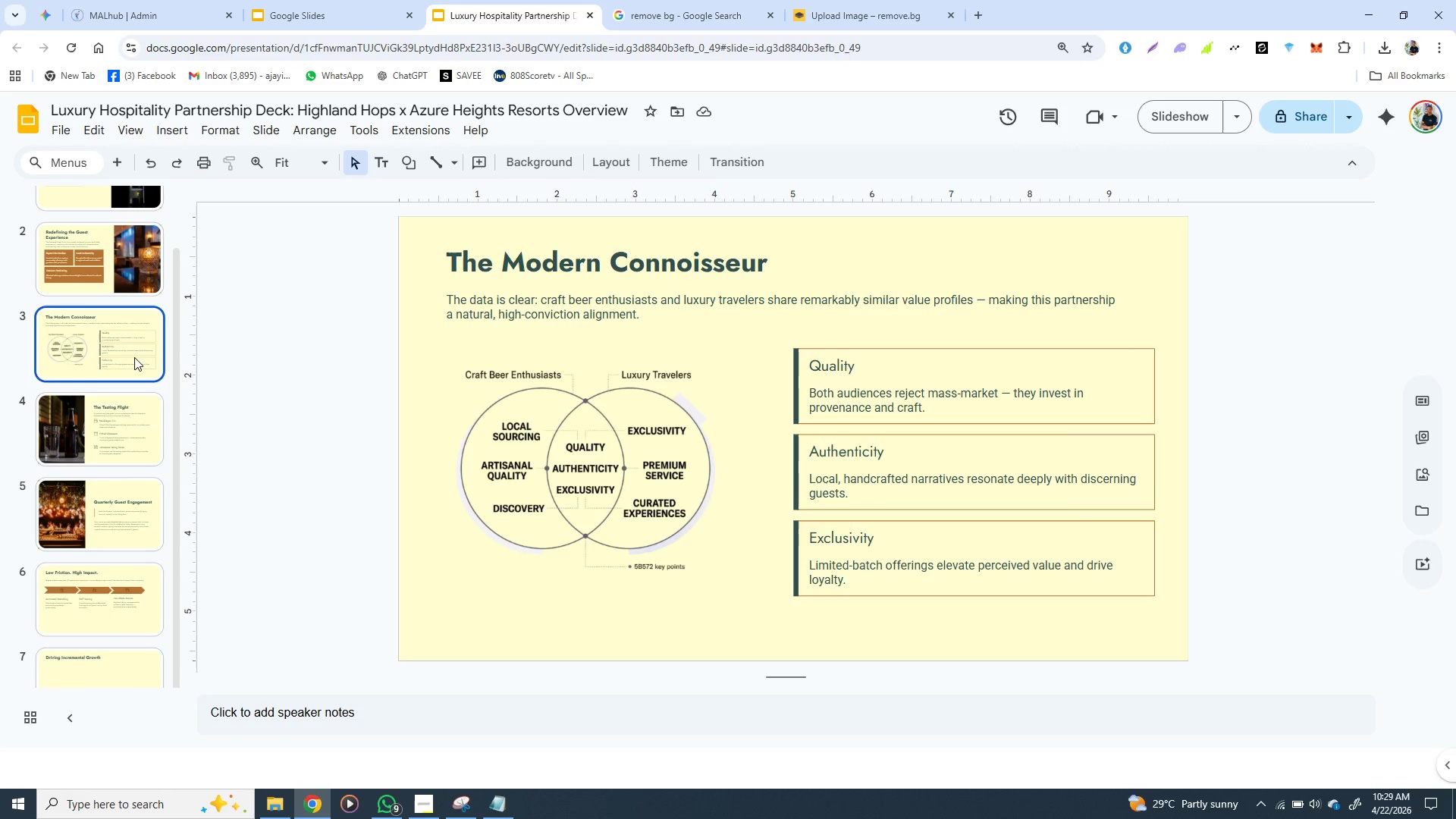 
left_click([134, 357])
 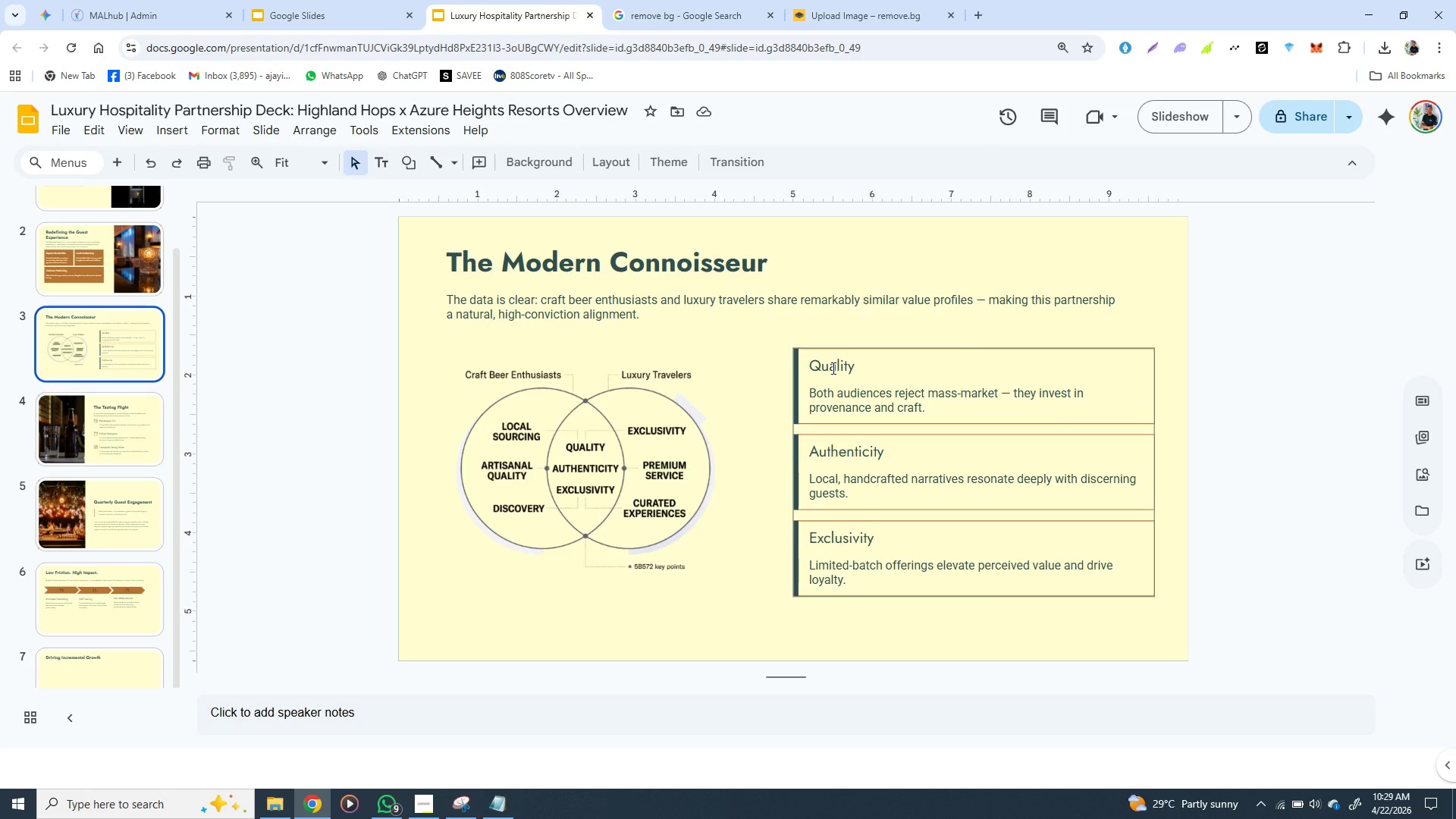 
double_click([832, 368])
 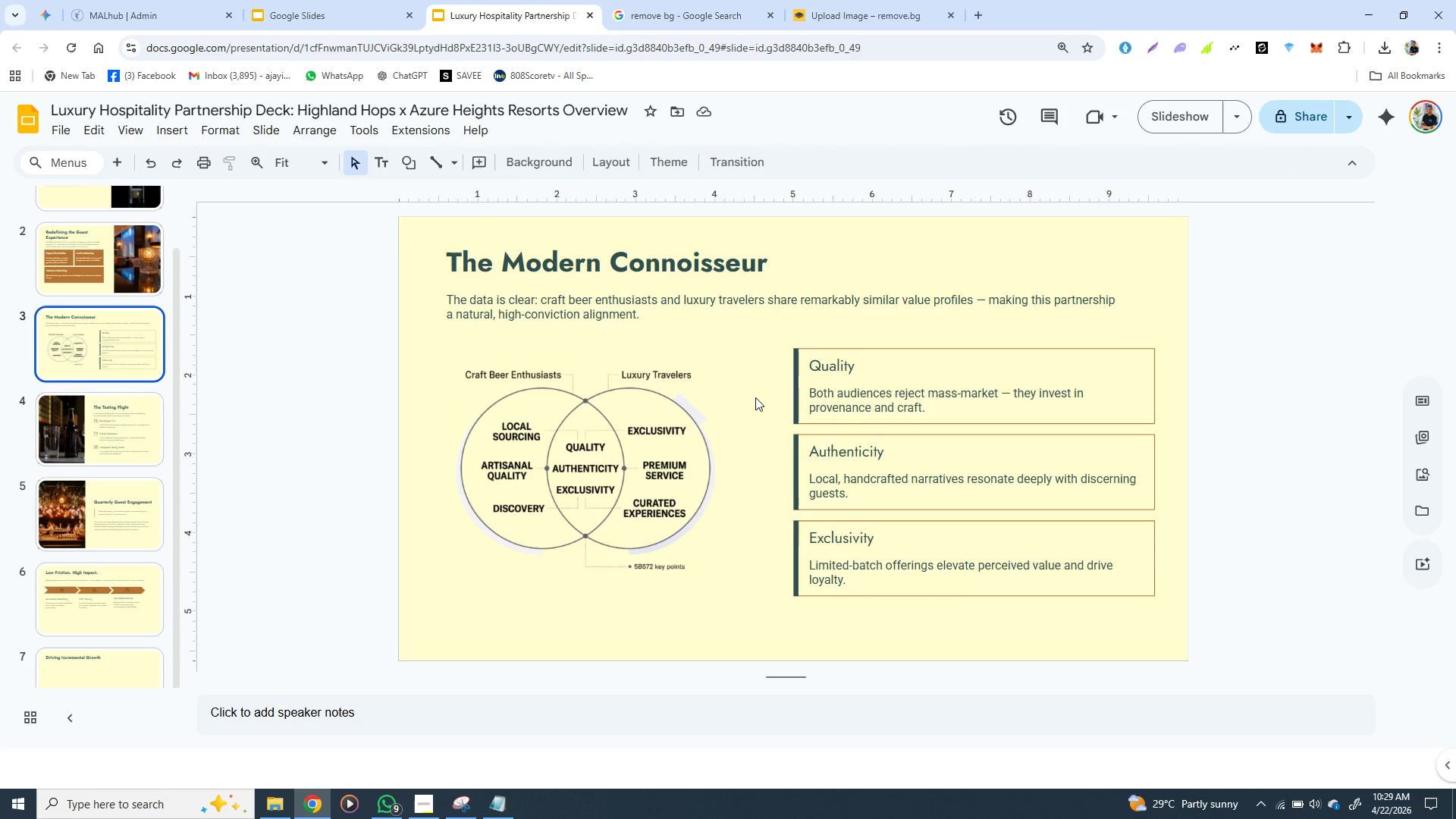 
left_click([755, 397])
 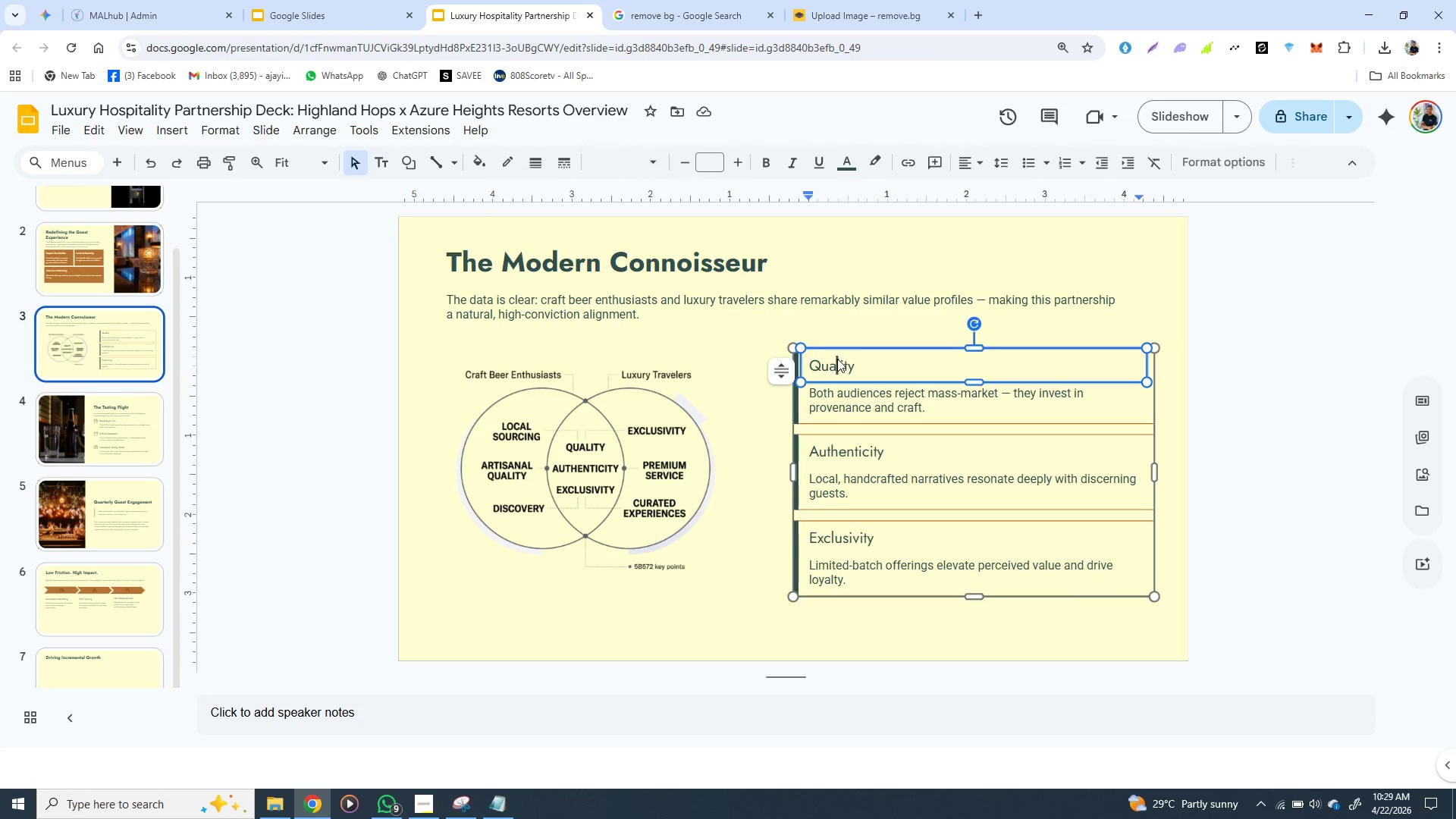 
left_click([837, 359])
 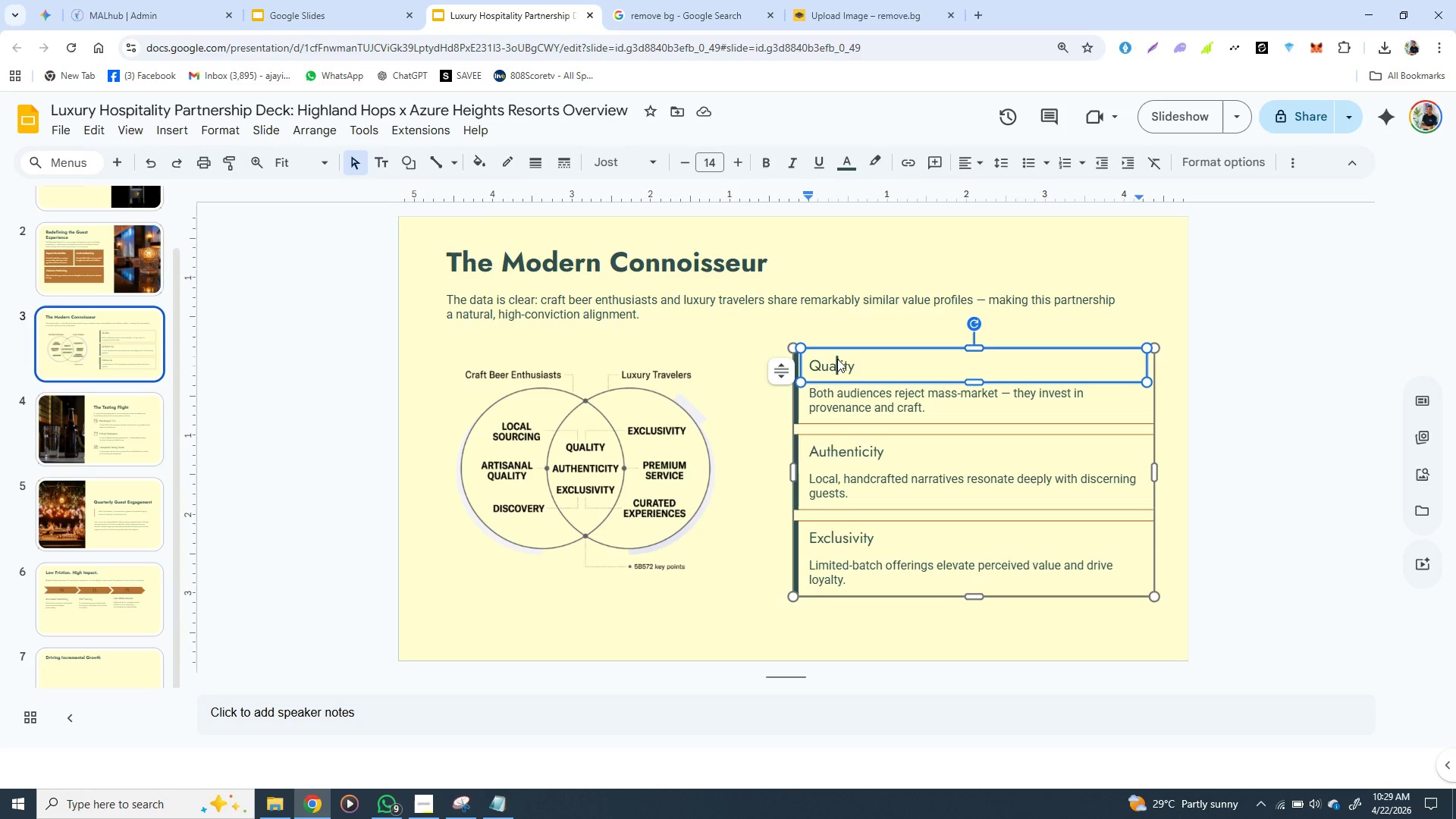 
hold_key(key=ShiftLeft, duration=1.52)
left_click([841, 394])
 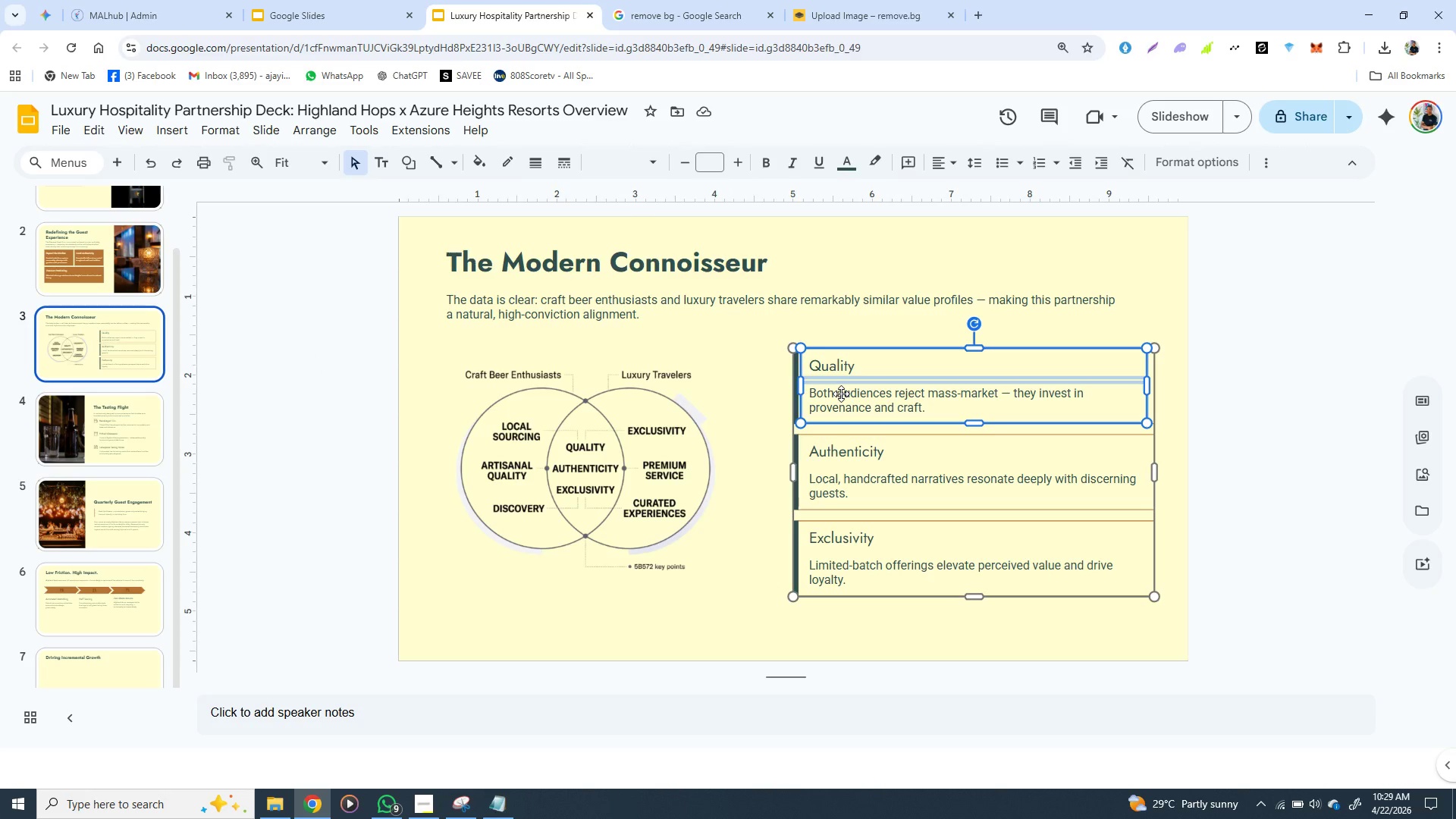 
key(Shift+ShiftLeft)
 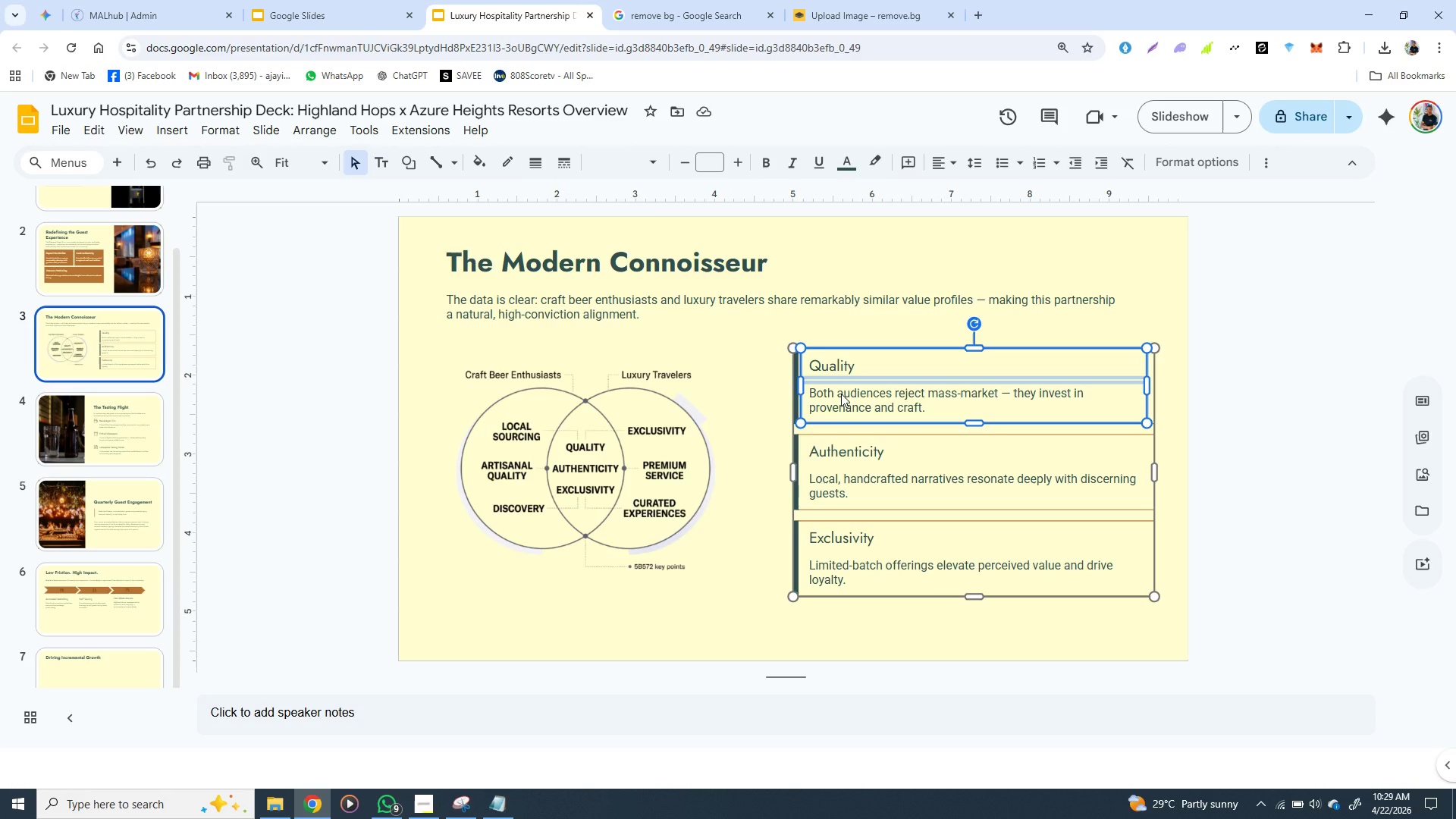 
key(Shift+ShiftLeft)
 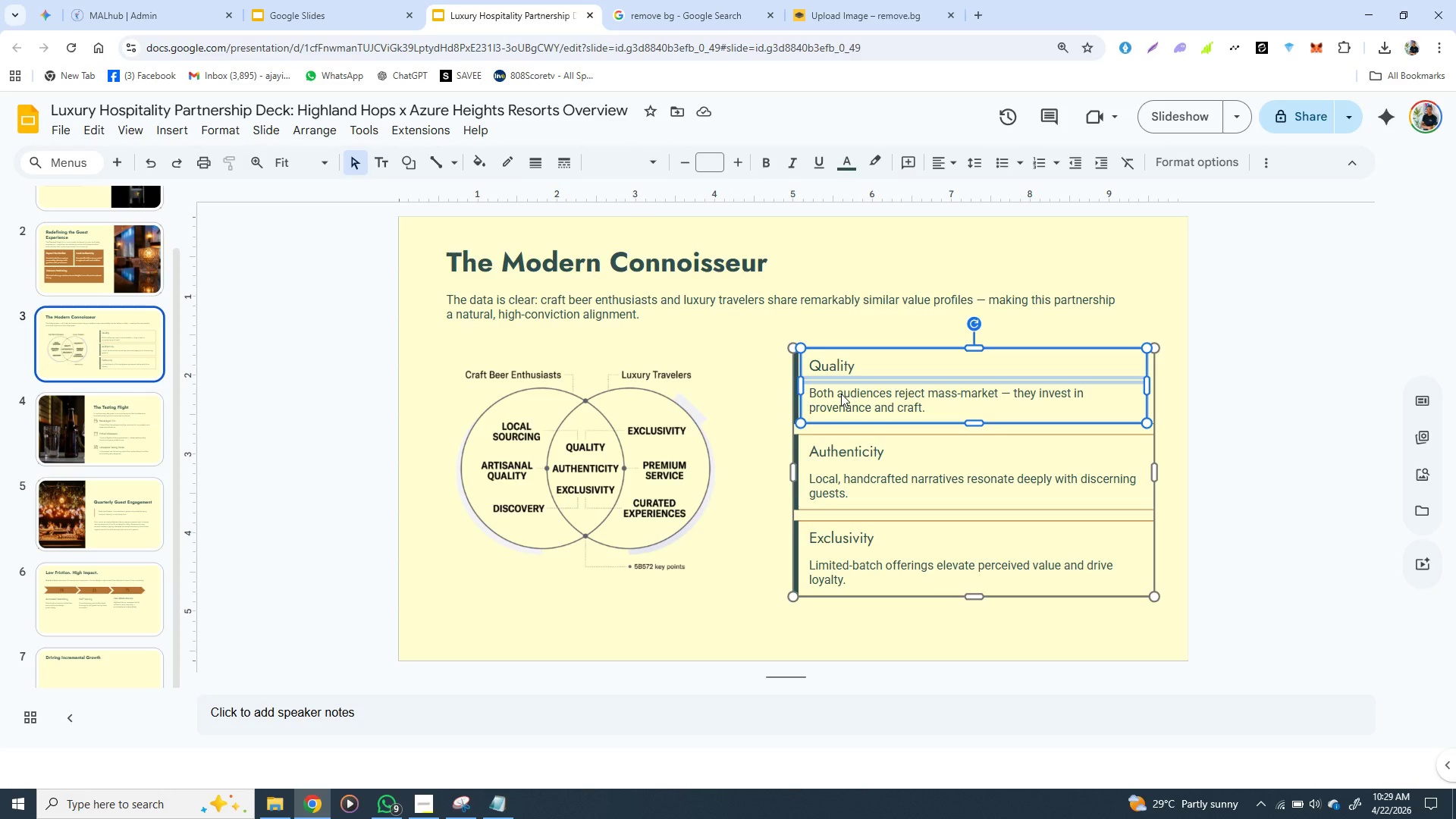 
key(Shift+ShiftLeft)
 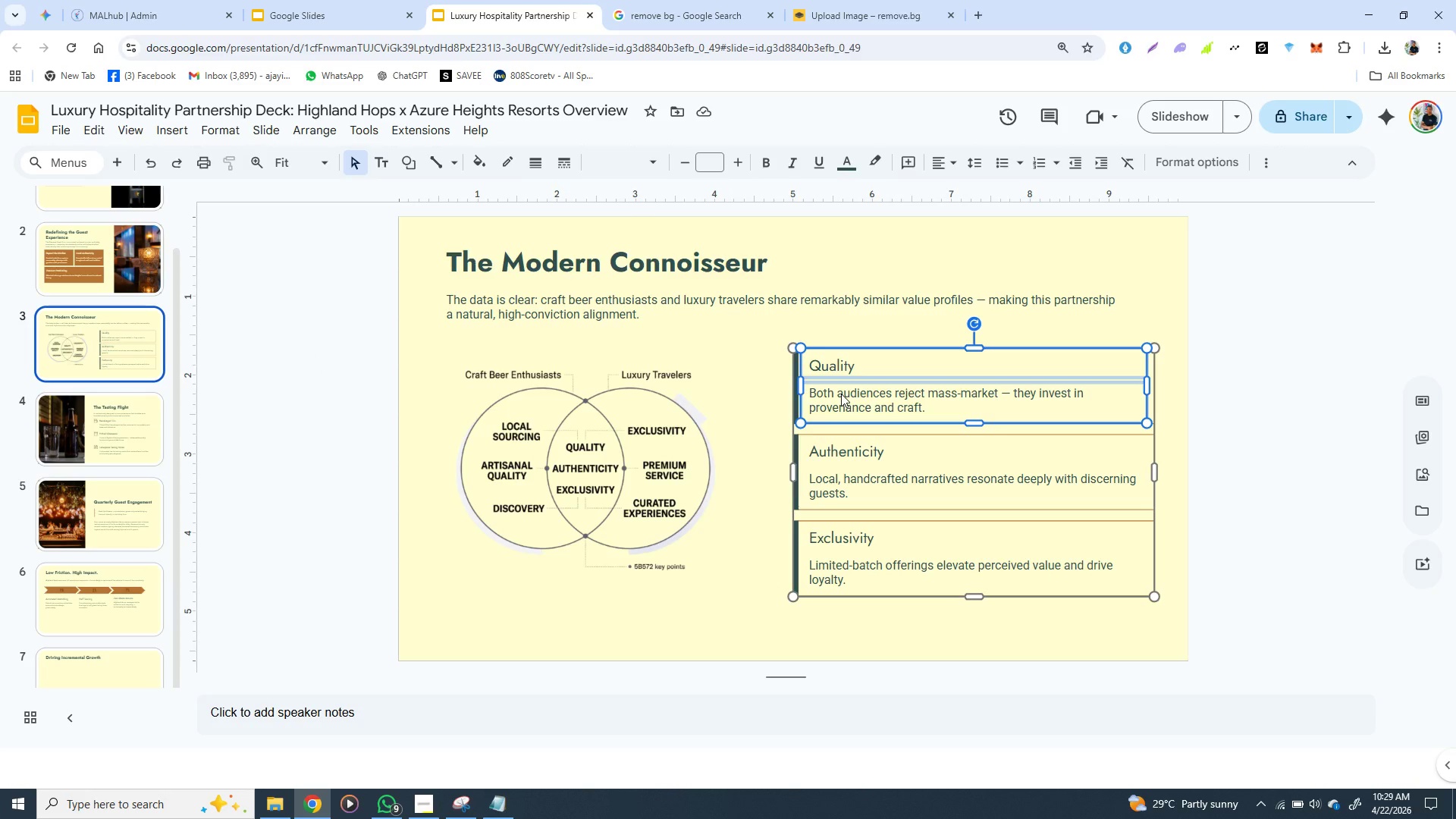 
key(Shift+ShiftLeft)
 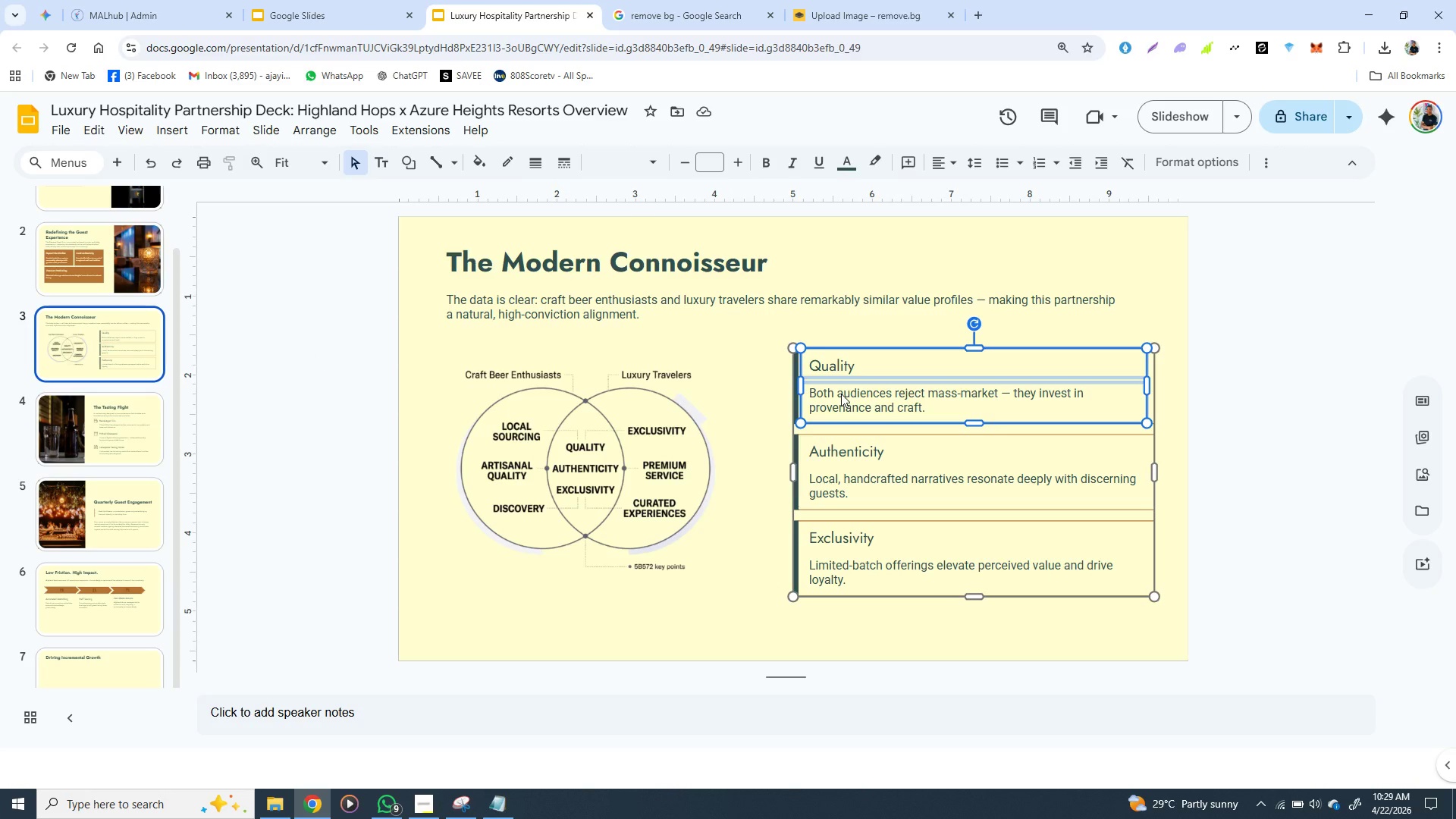 
key(Shift+ShiftLeft)
 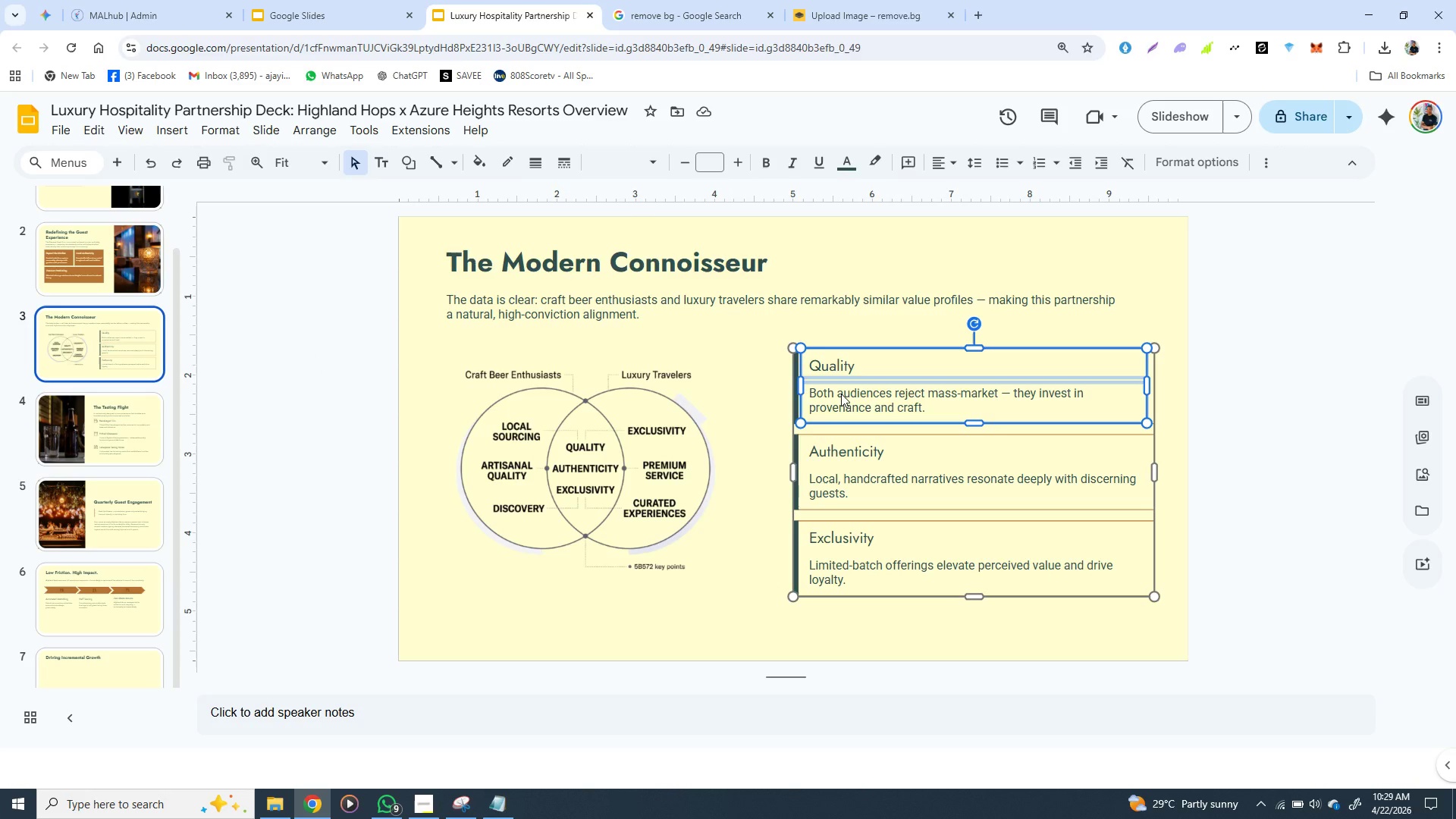 
hold_key(key=ControlLeft, duration=1.5)
 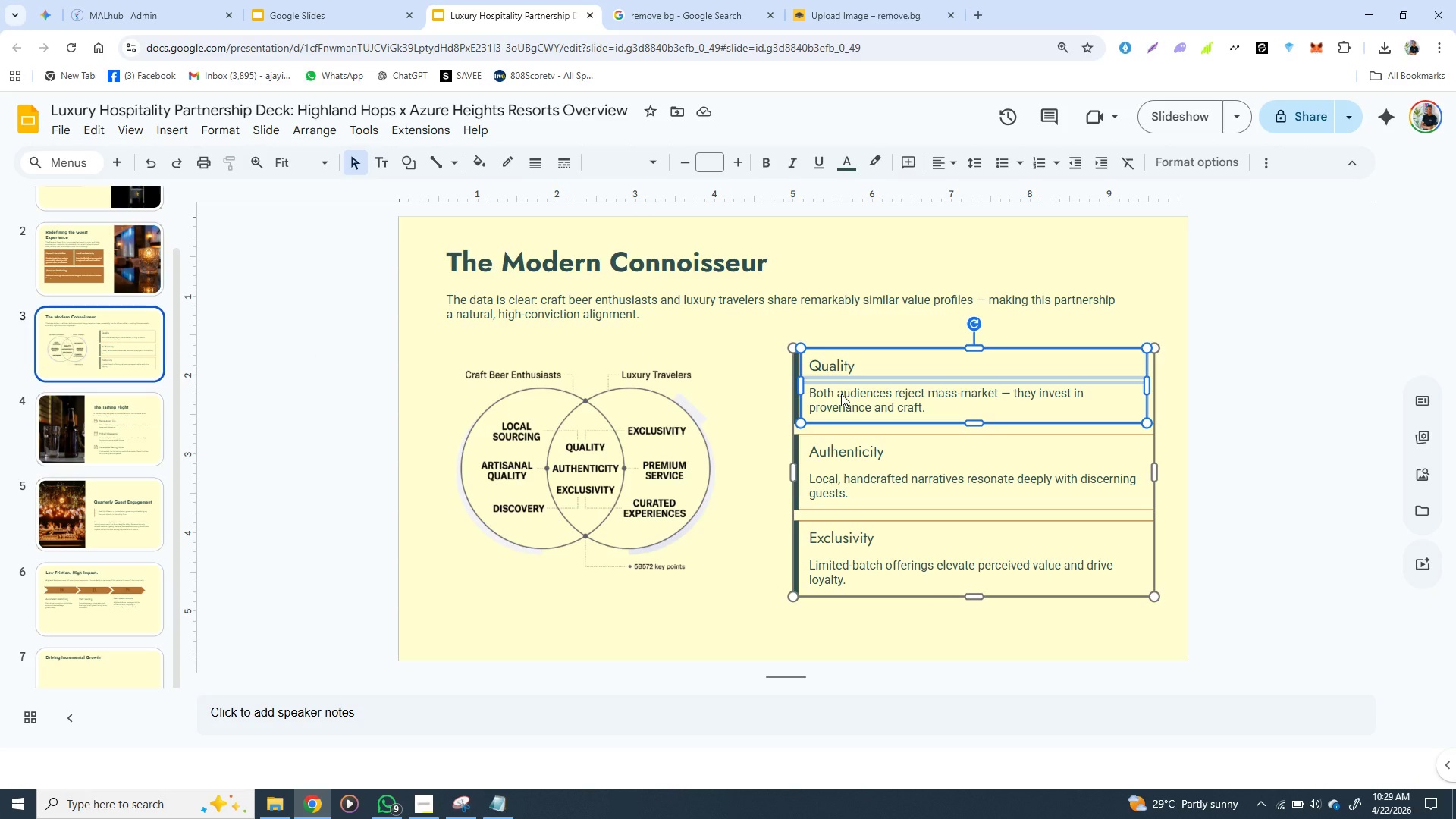 
key(Control+C)
 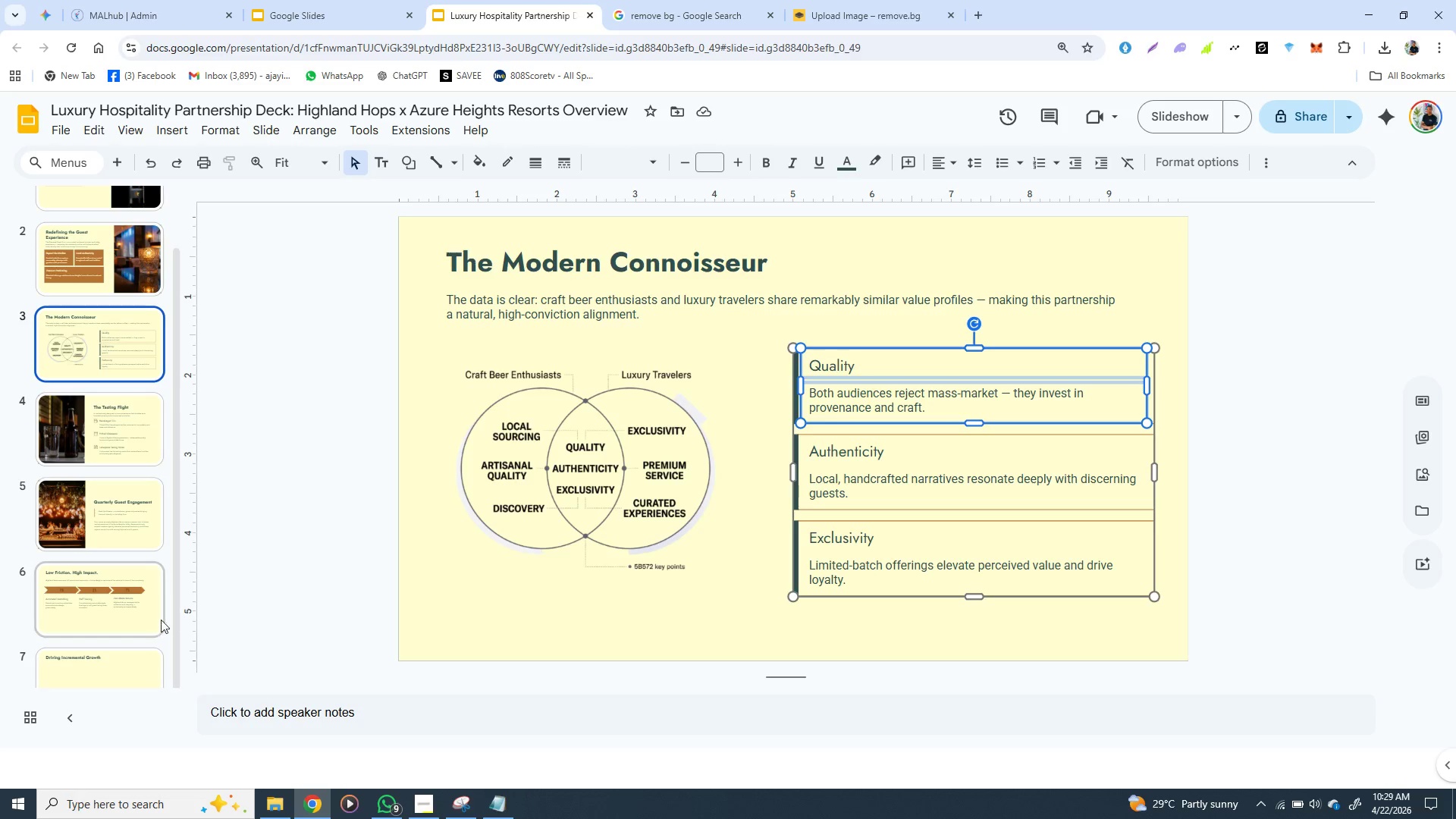 
left_click([121, 664])
 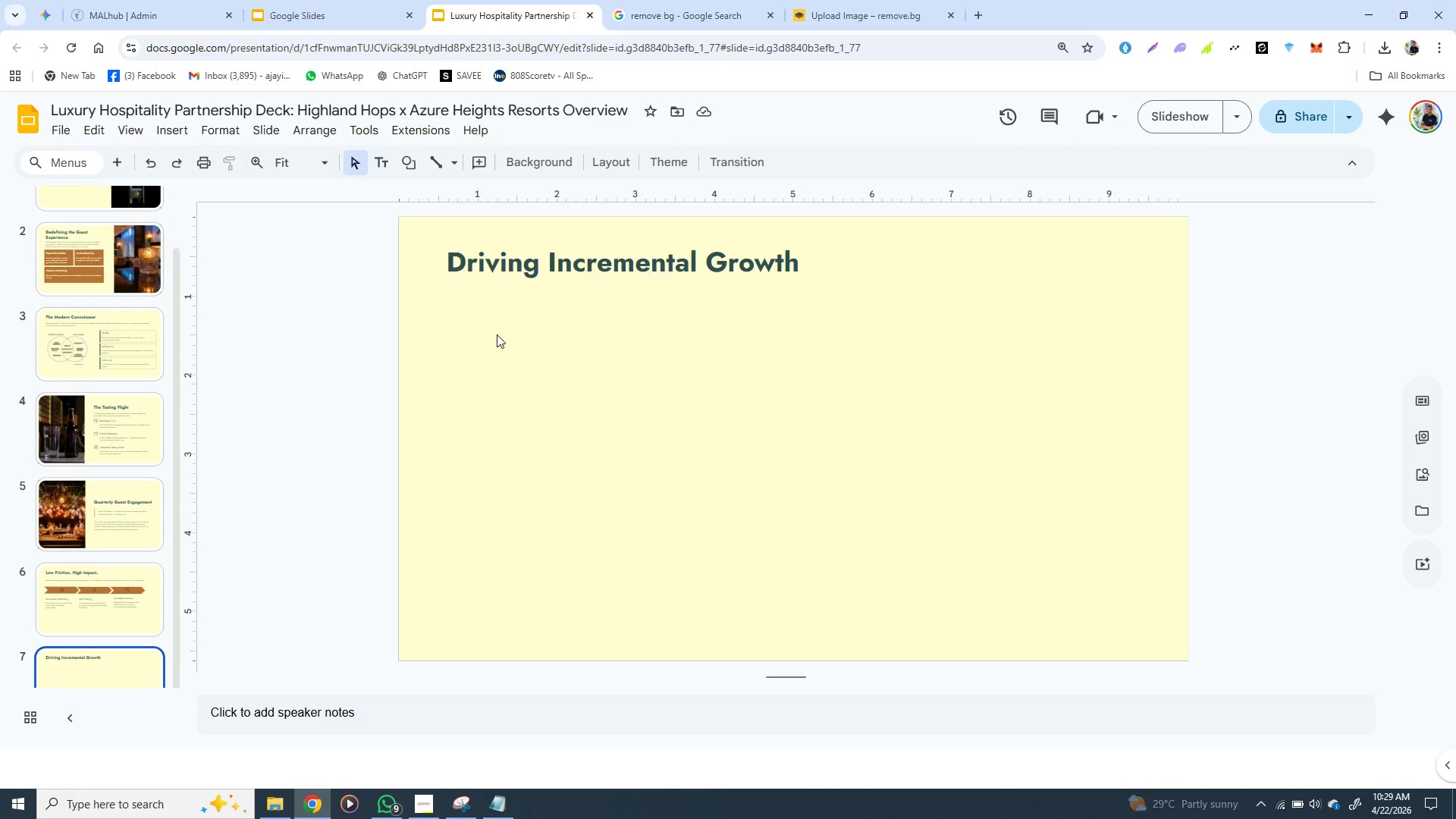 
left_click([497, 334])
 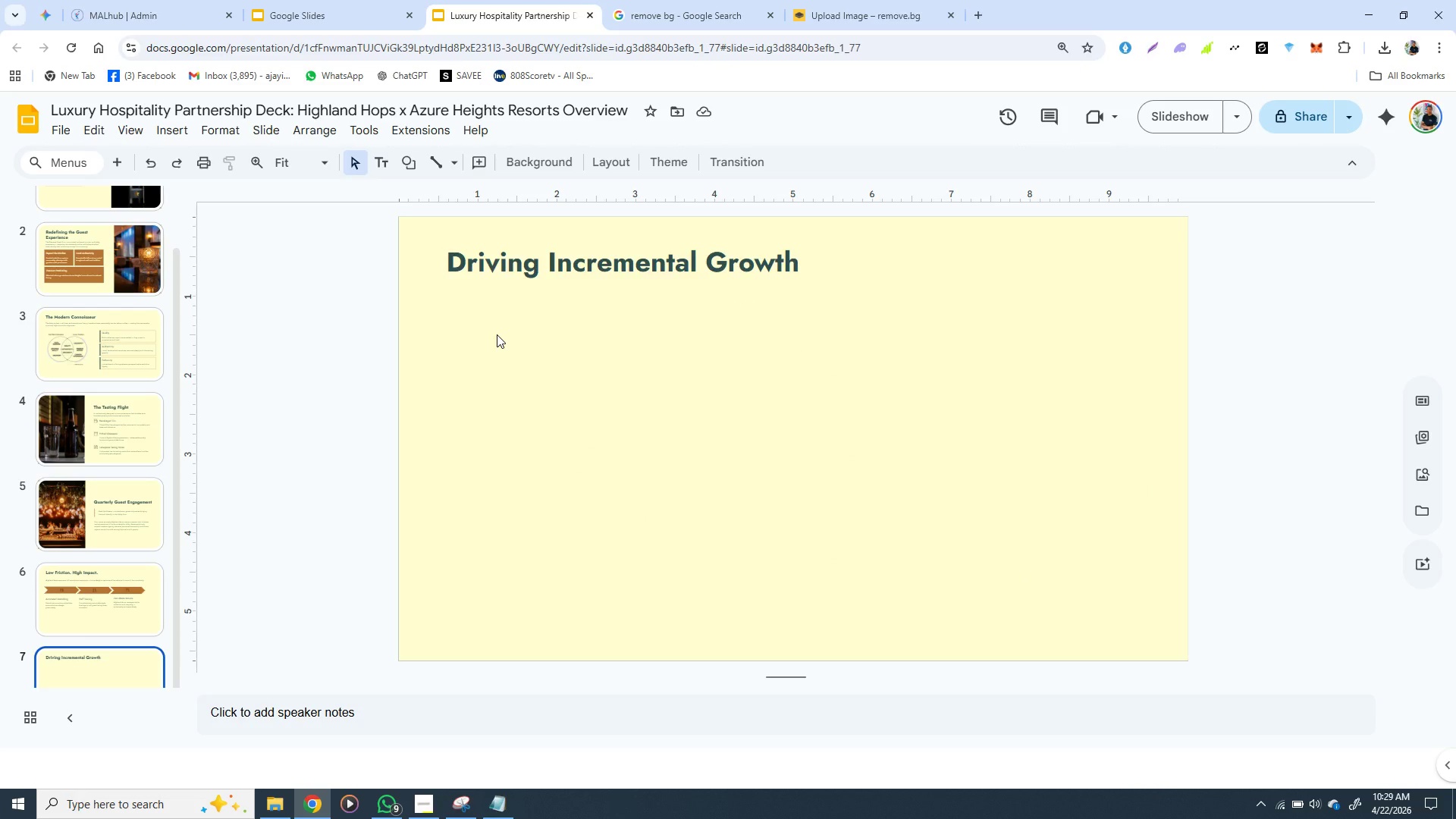 
key(Control+V)
 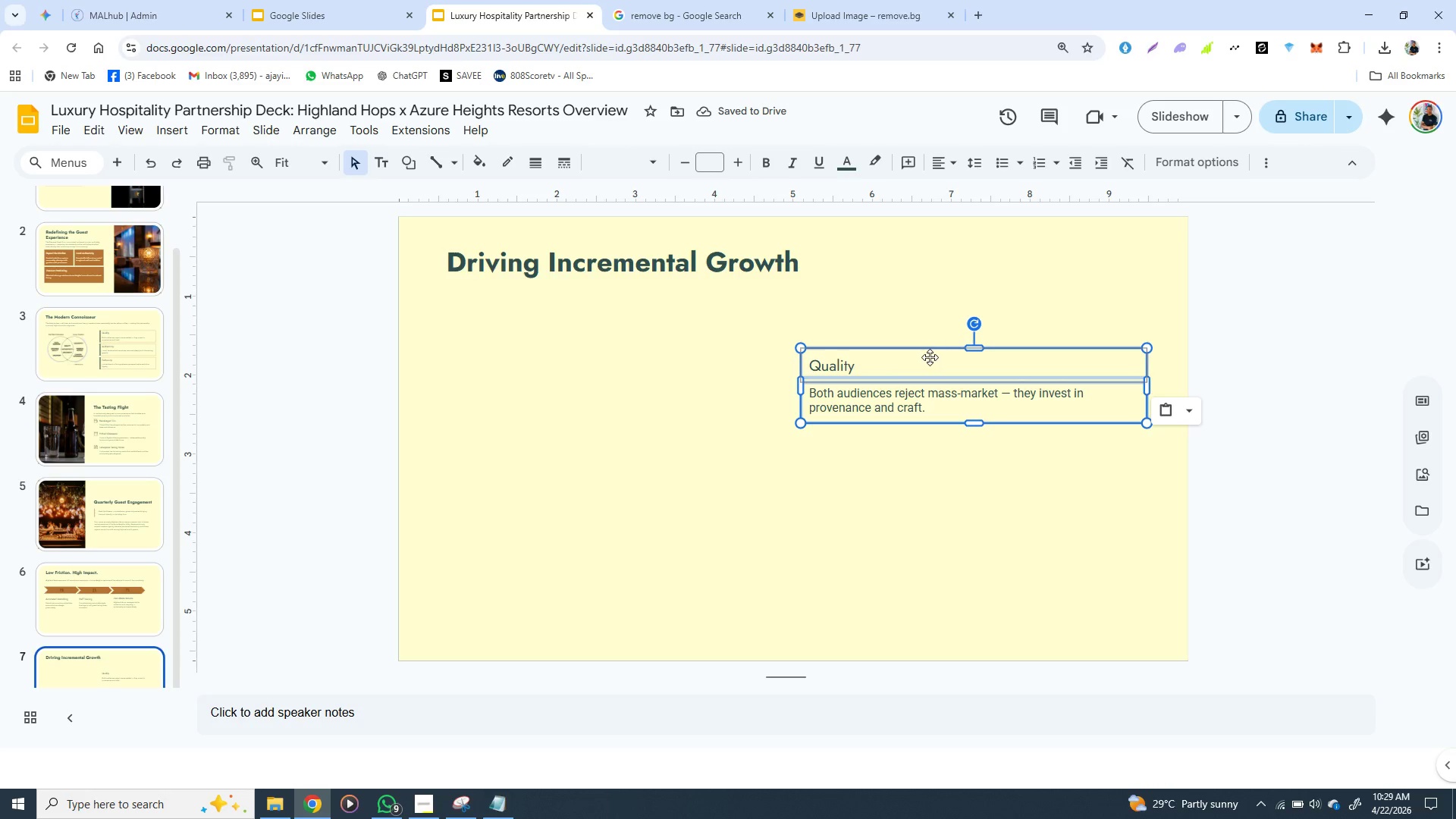 
wait(5.11)
 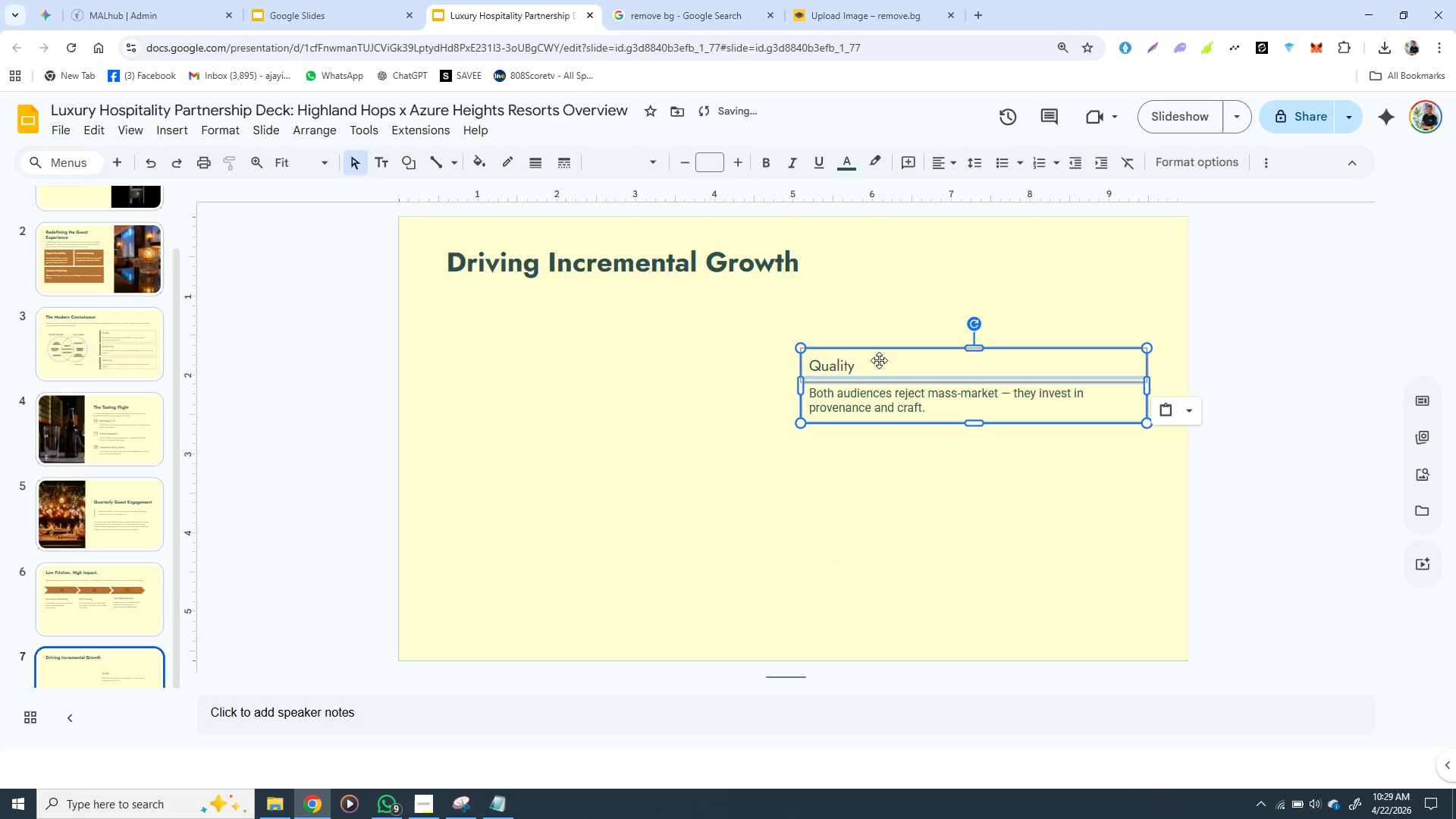 
left_click_drag(start_coordinate=[930, 357], to_coordinate=[930, 314])
 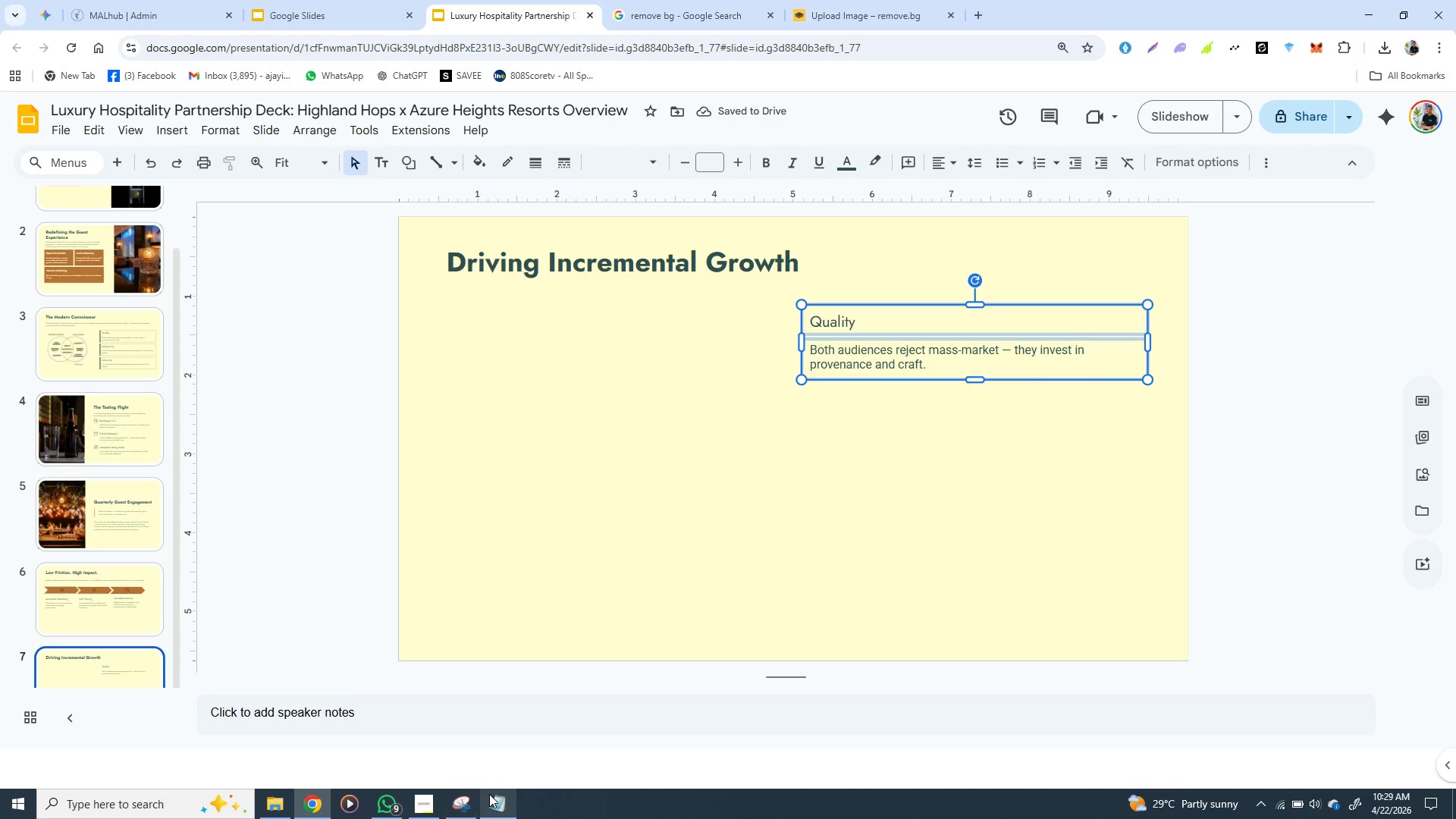 
left_click([489, 795])
 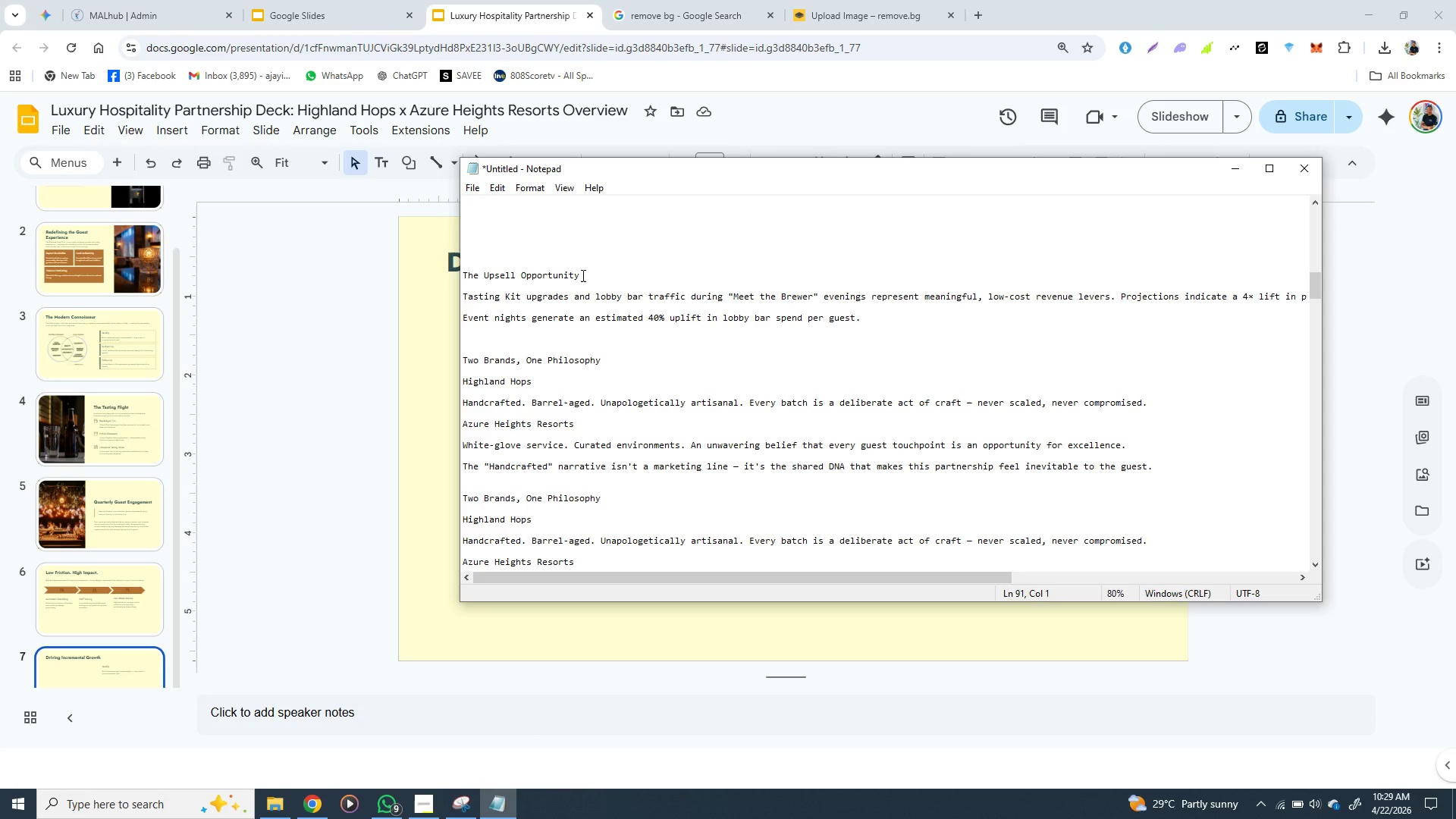 
left_click_drag(start_coordinate=[582, 275], to_coordinate=[463, 275])
 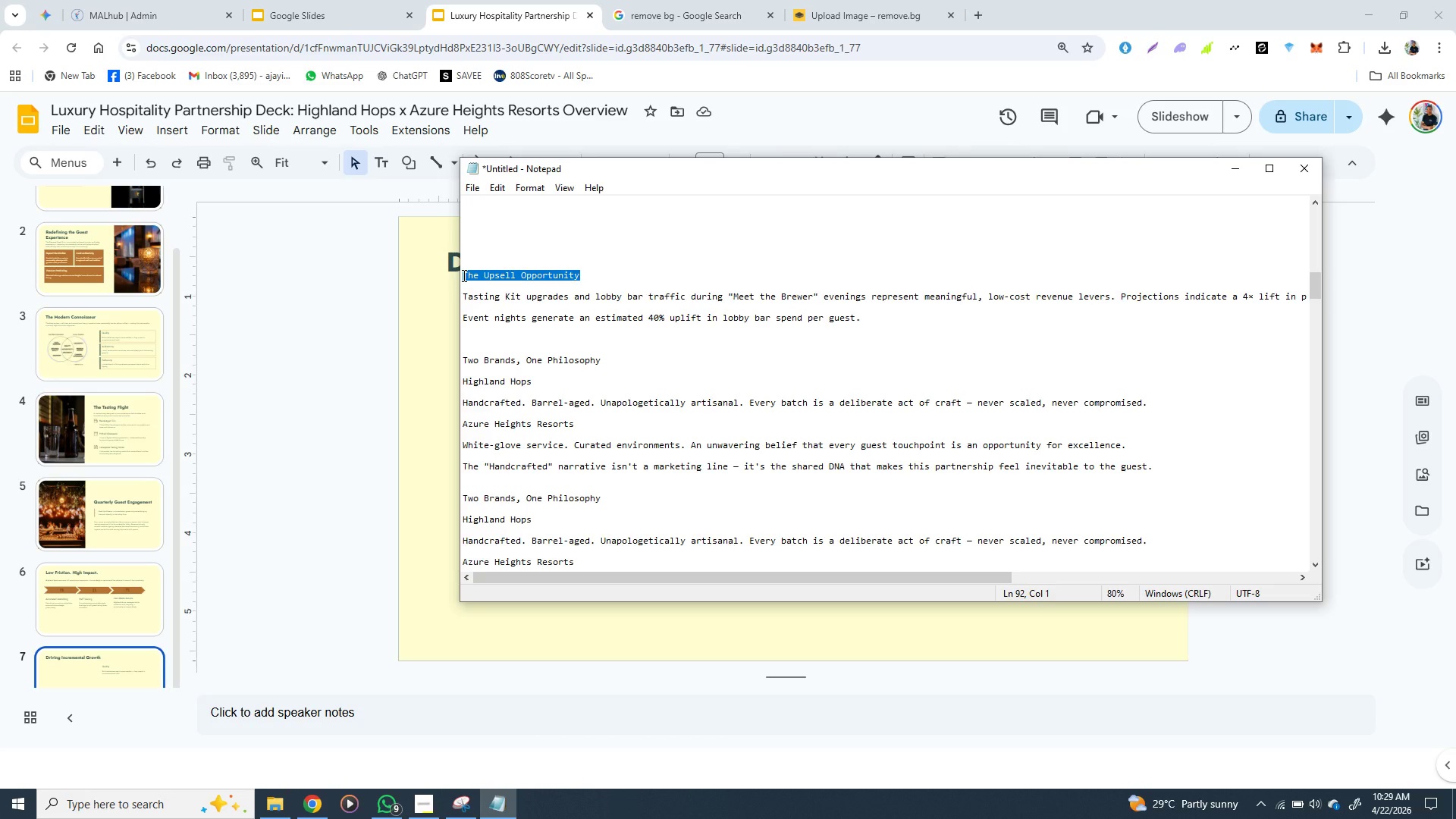 
key(Control+X)
 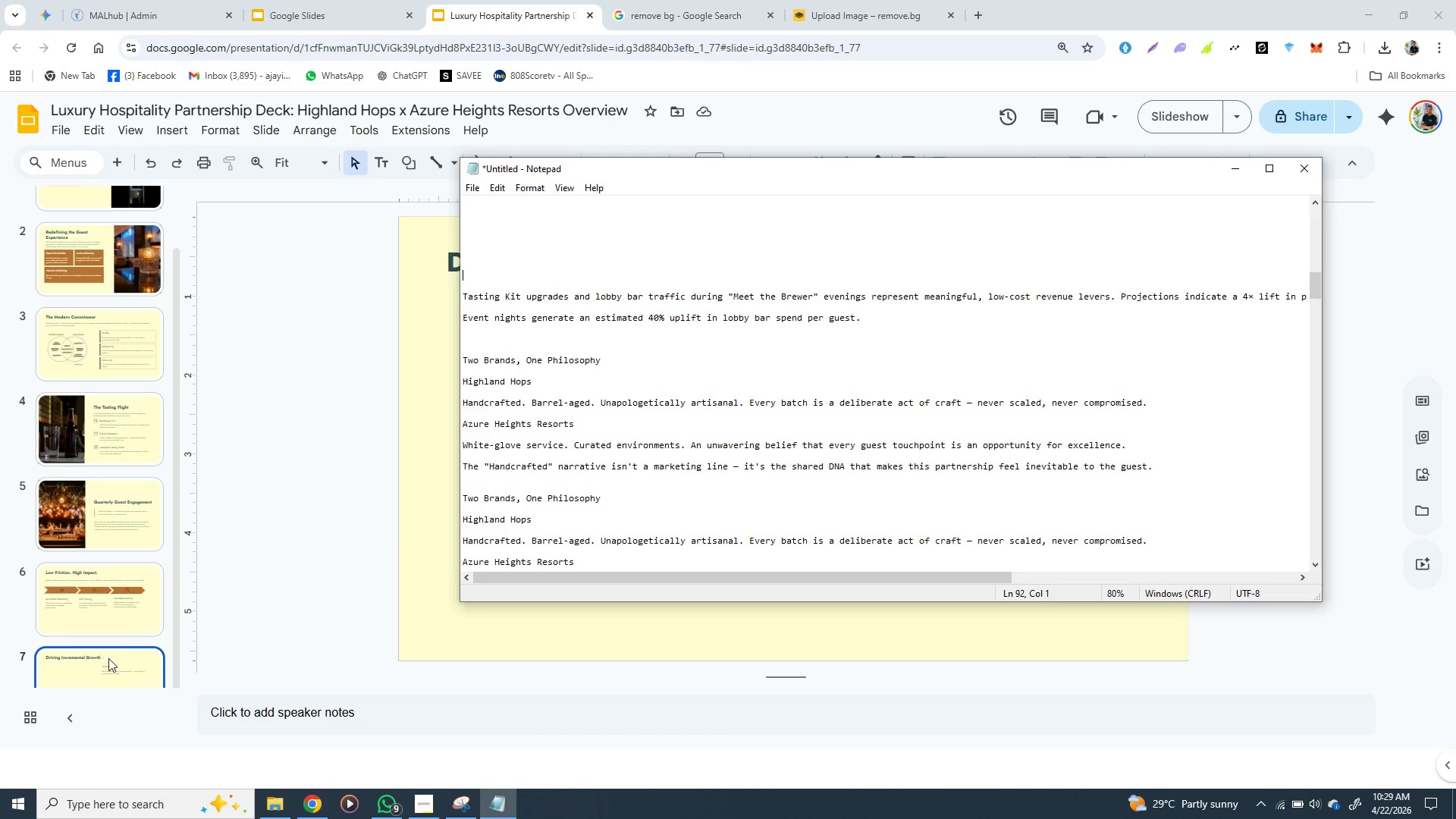 
left_click([109, 658])
 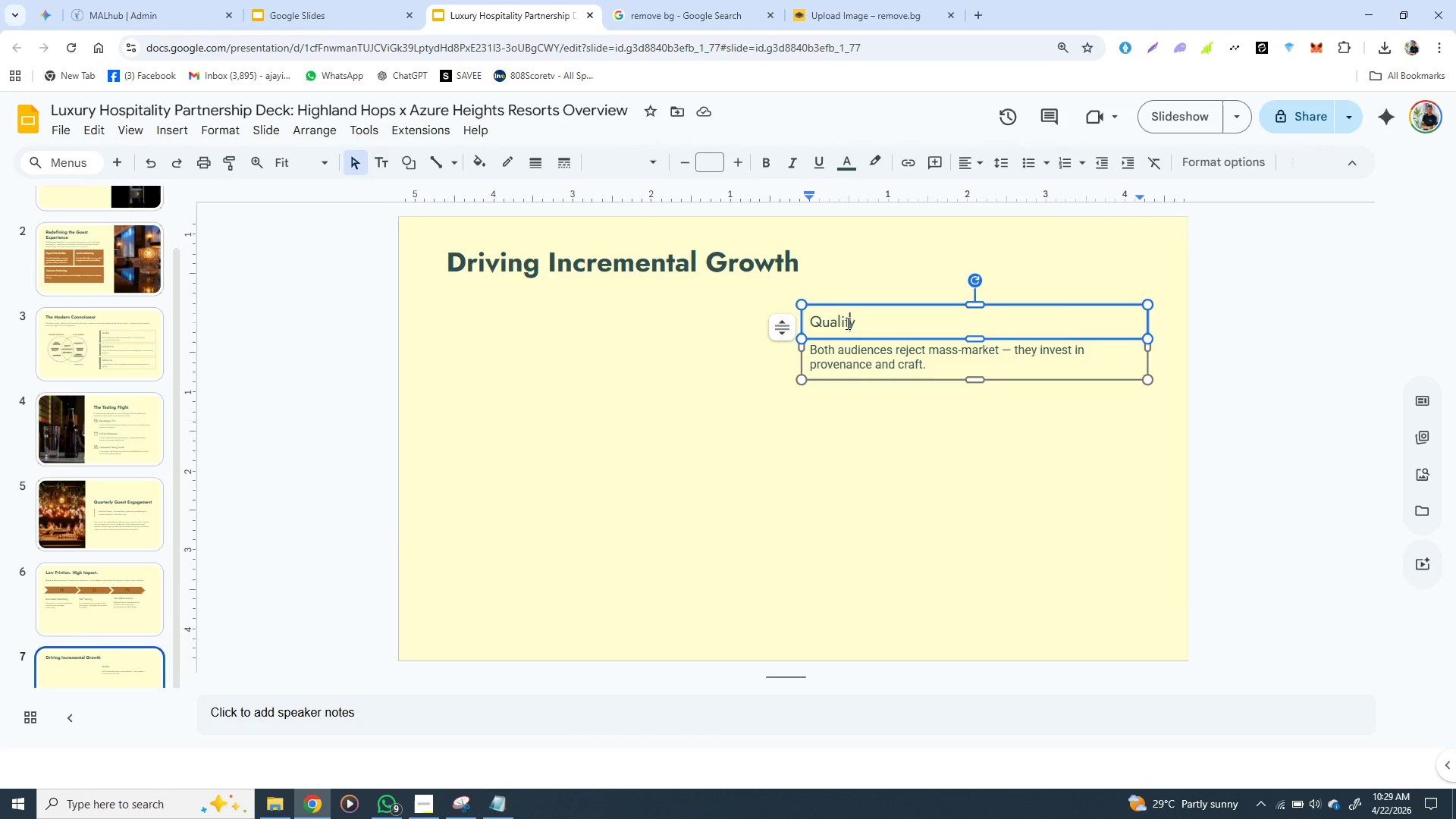 
double_click([846, 323])
 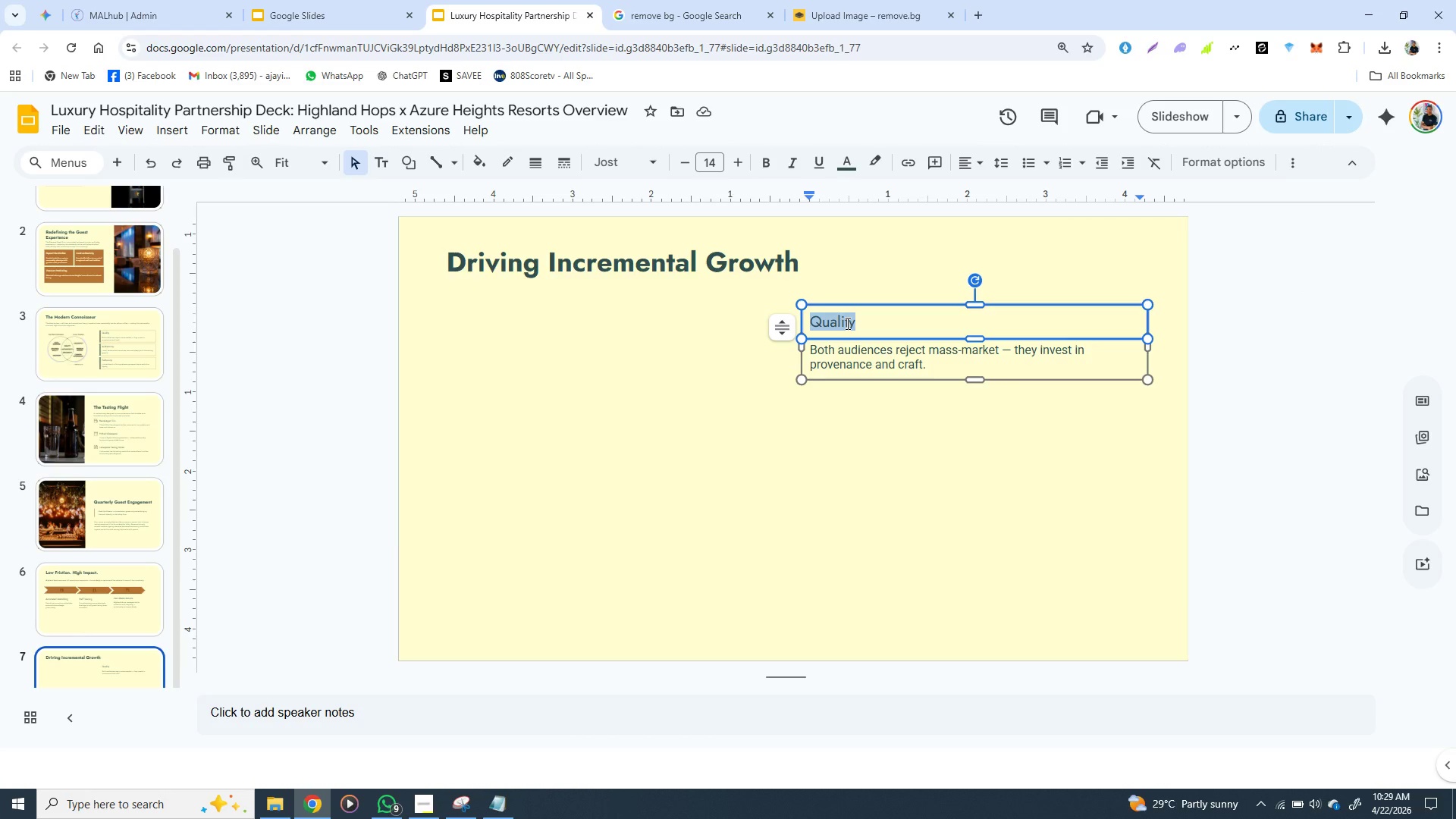 
triple_click([846, 323])
 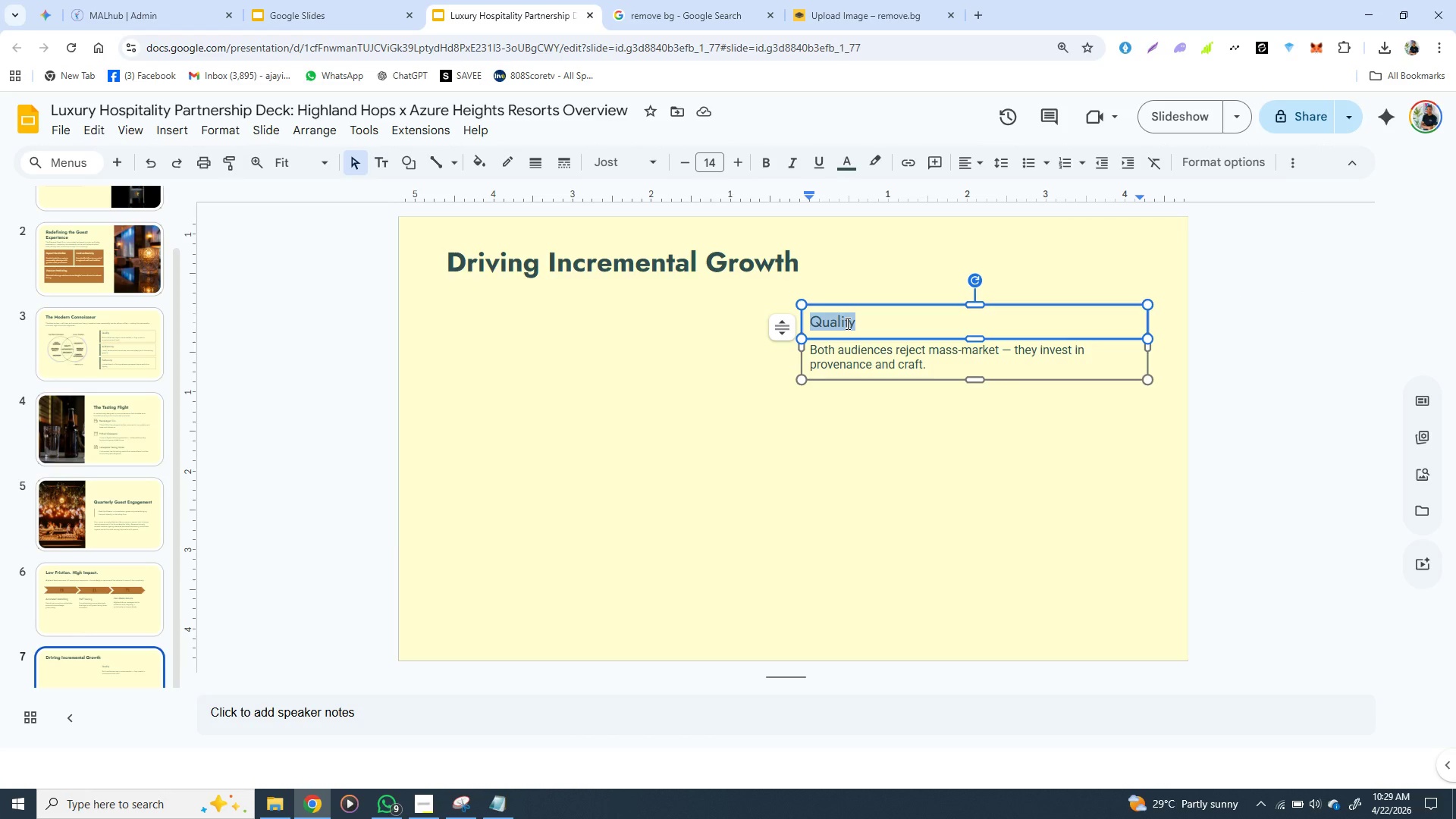 
key(Control+V)
 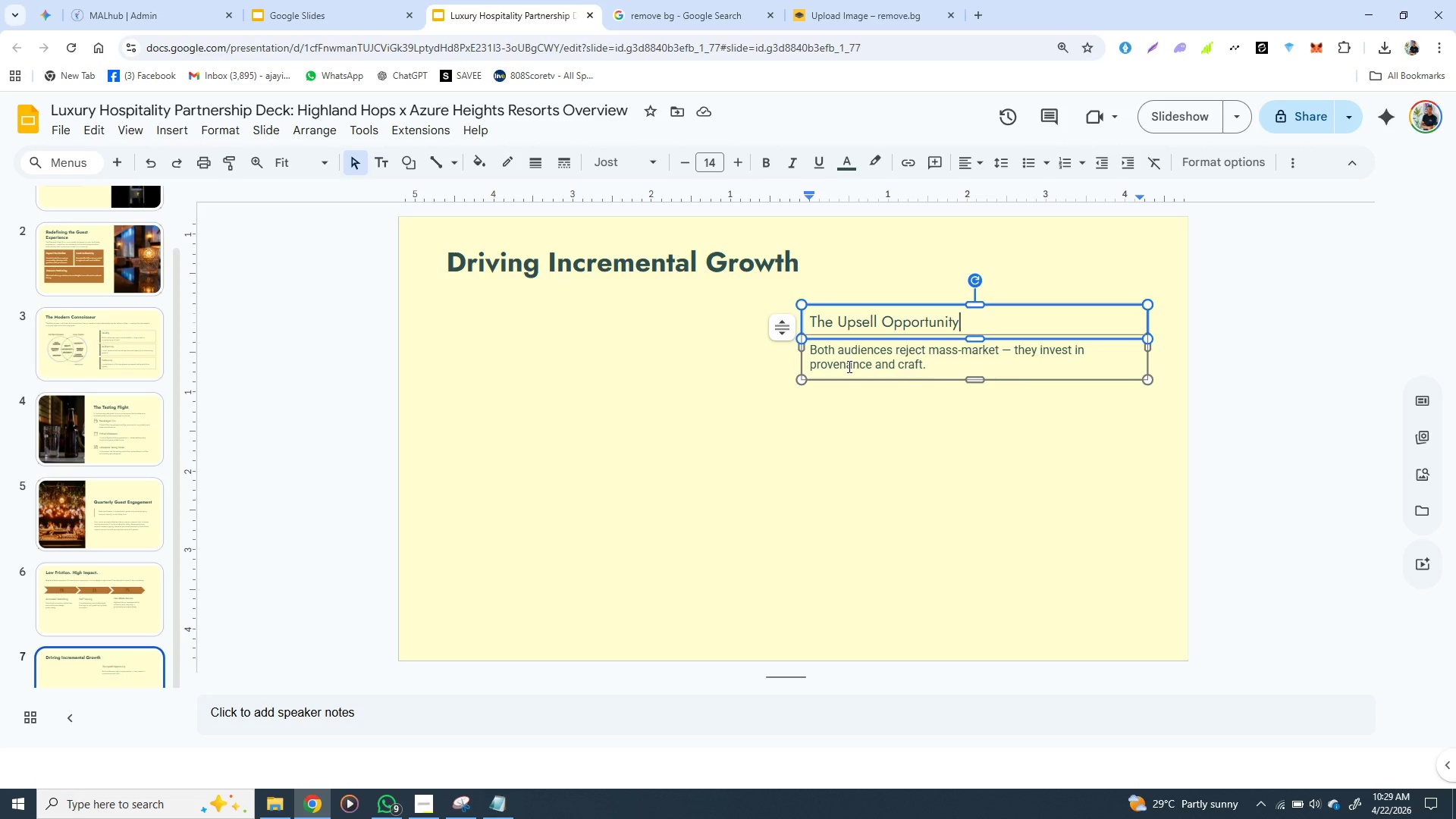 
wait(6.89)
 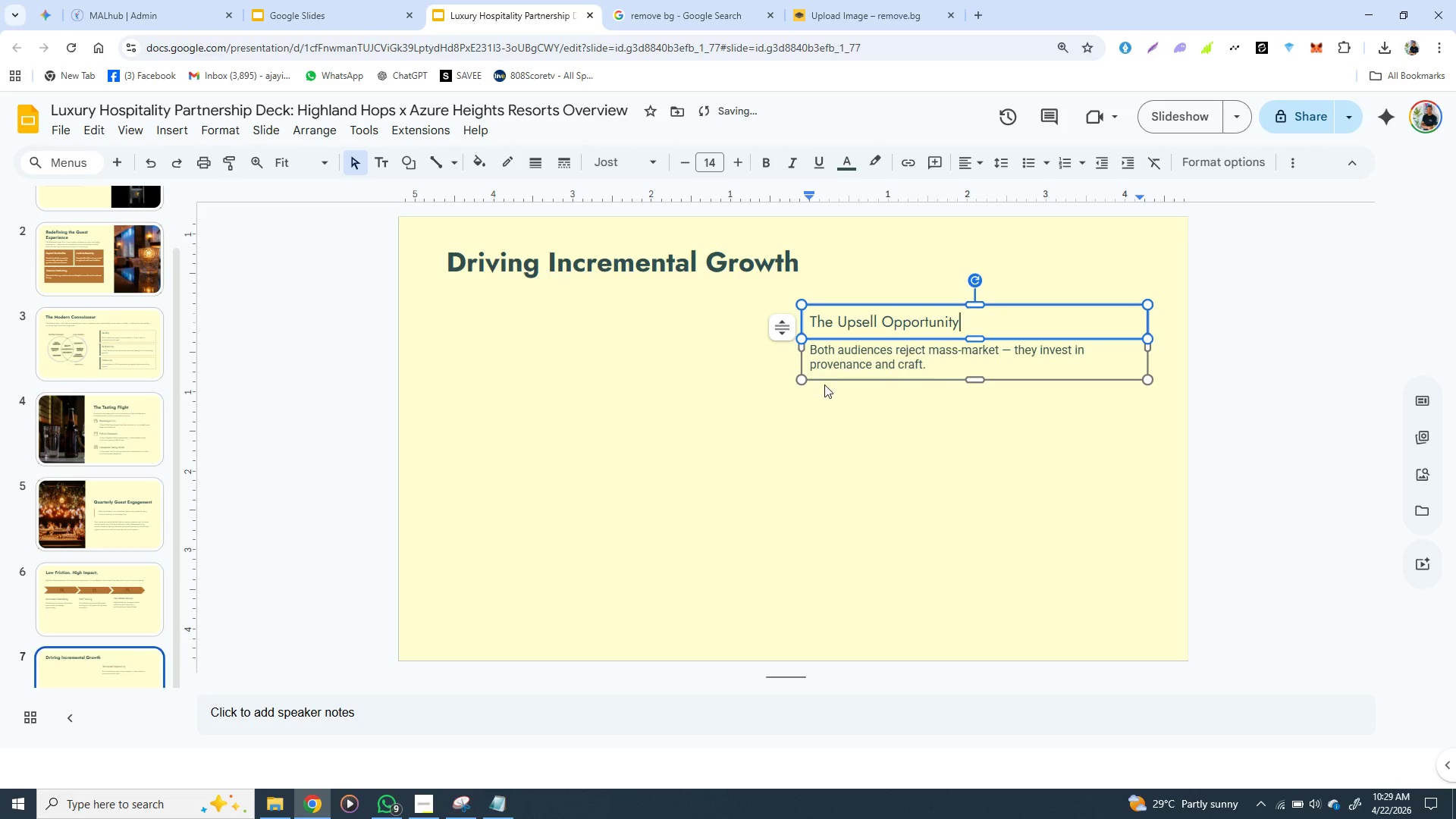 
left_click([507, 806])
 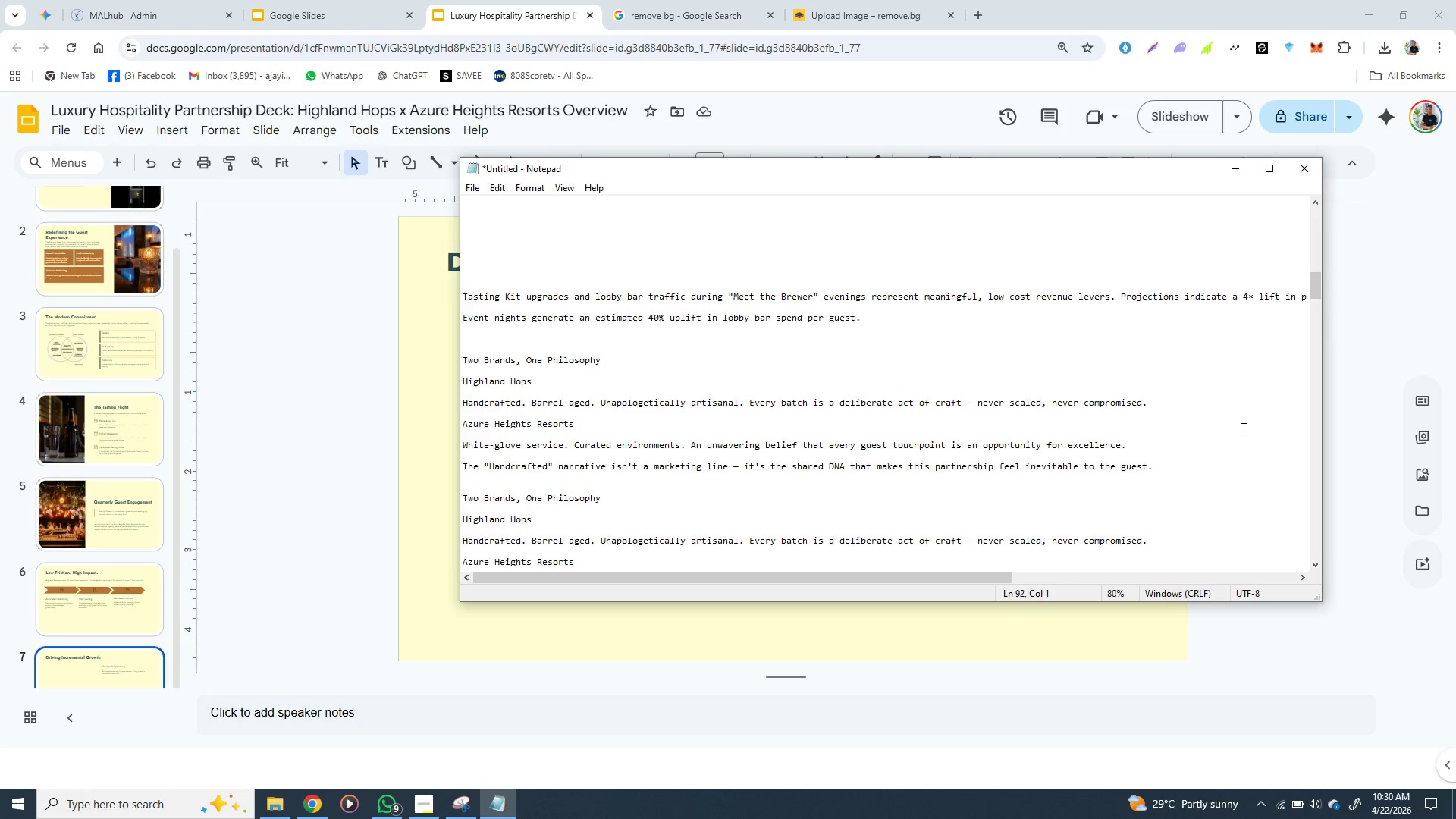 
wait(14.89)
 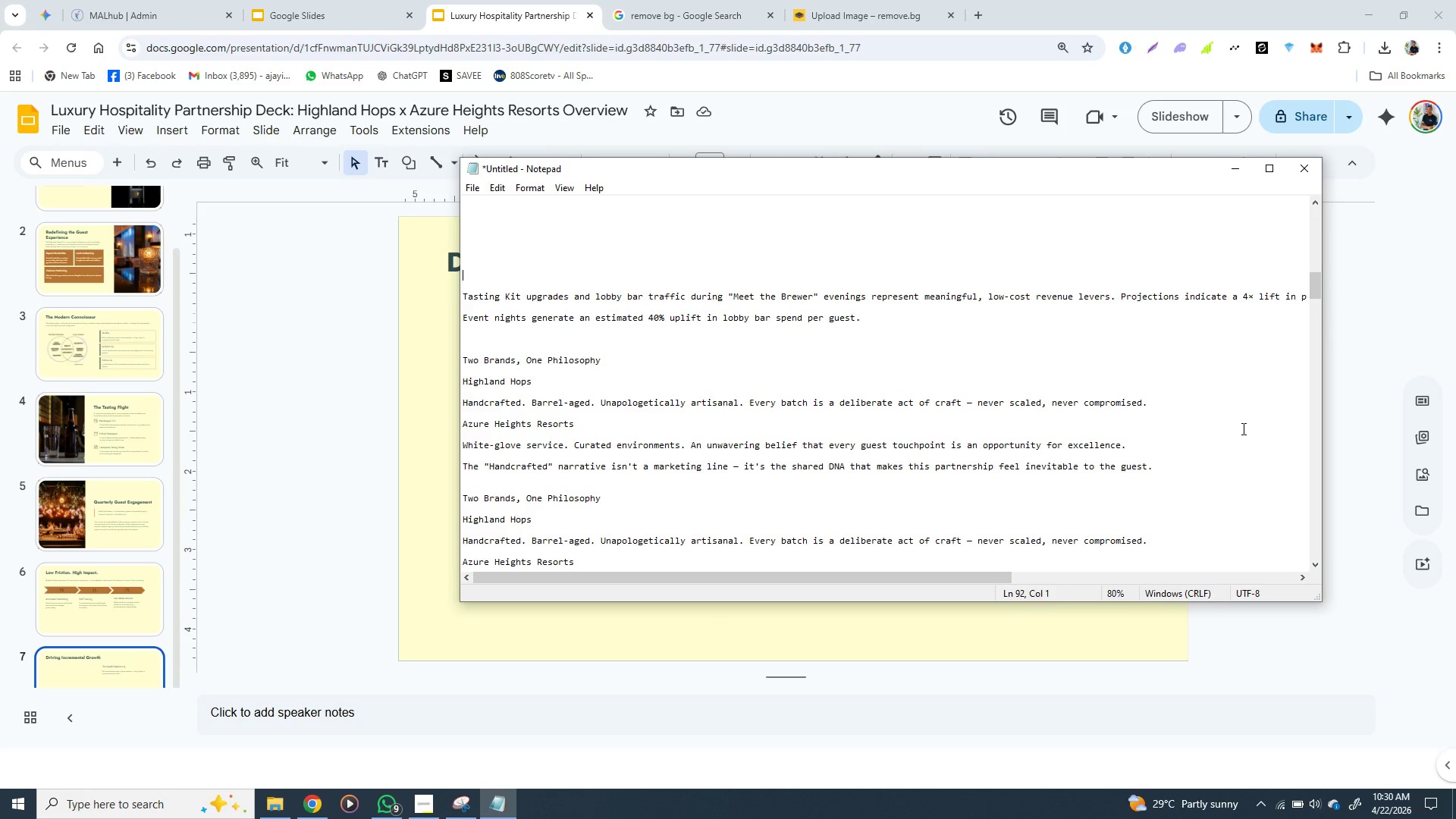 
scroll: coordinate [905, 375], scroll_direction: down, amount: 1.0
 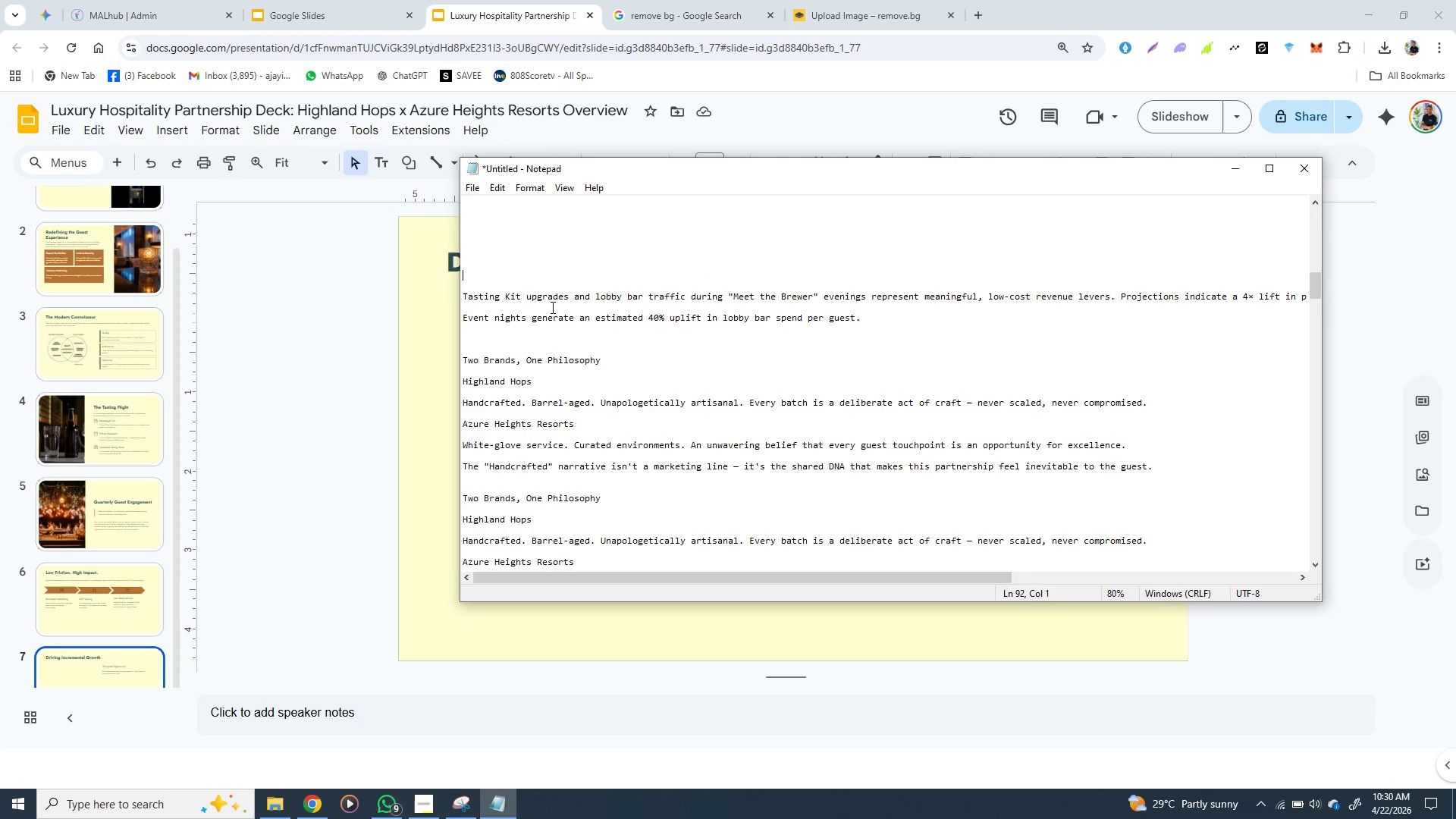 
wait(12.06)
 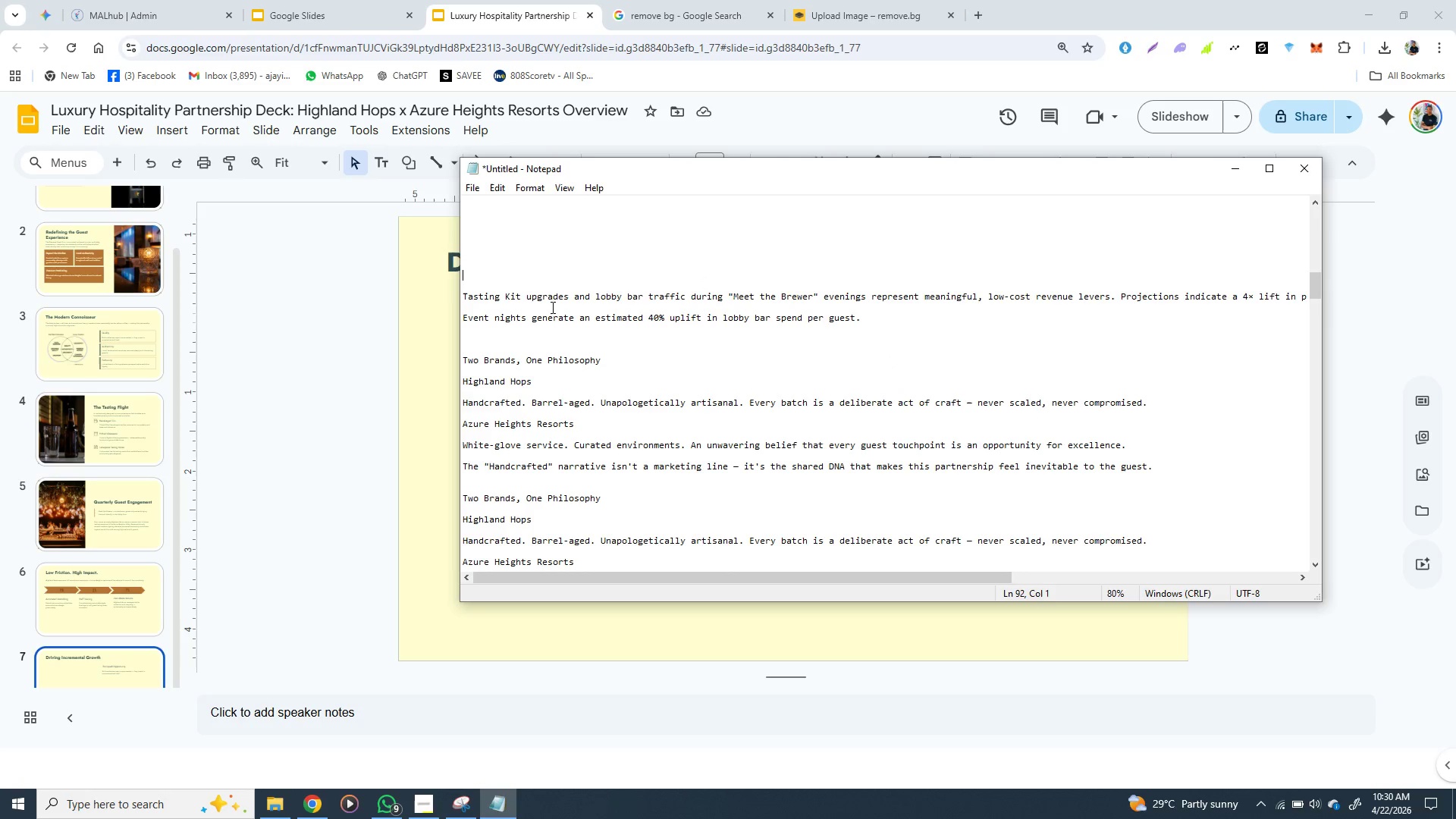 
left_click_drag(start_coordinate=[460, 293], to_coordinate=[870, 305])
 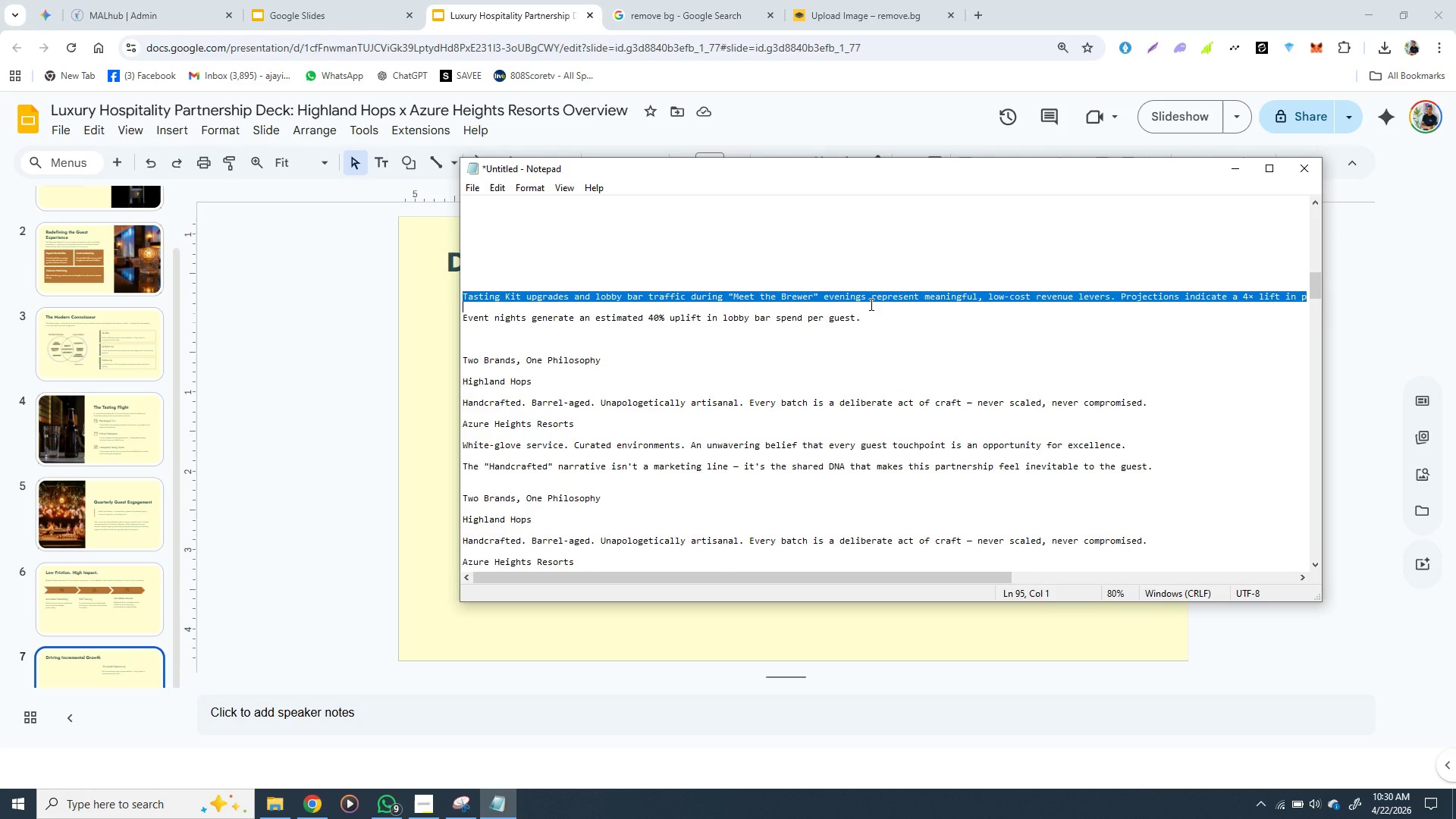 
key(Control+X)
 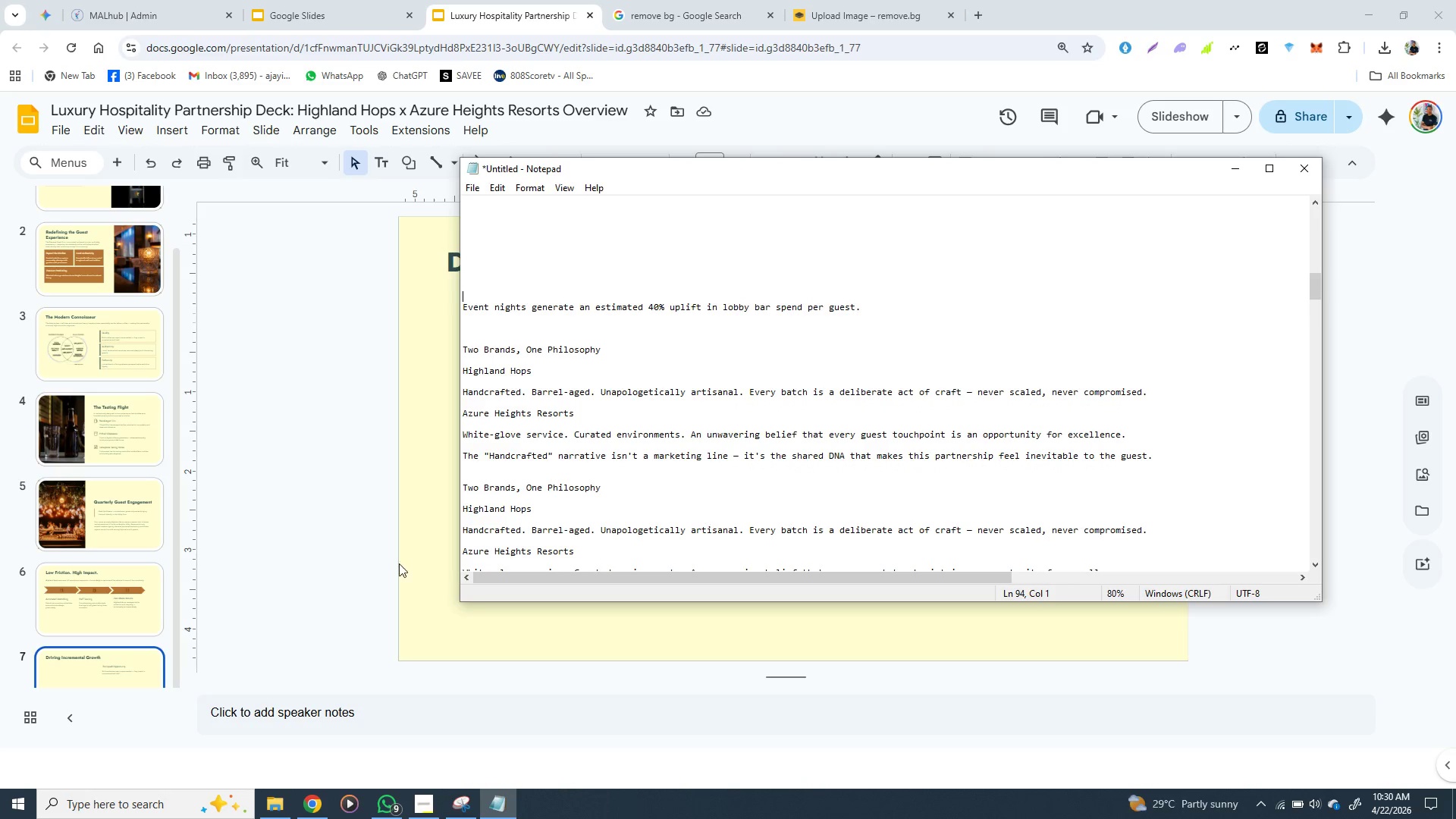 
left_click([448, 571])
 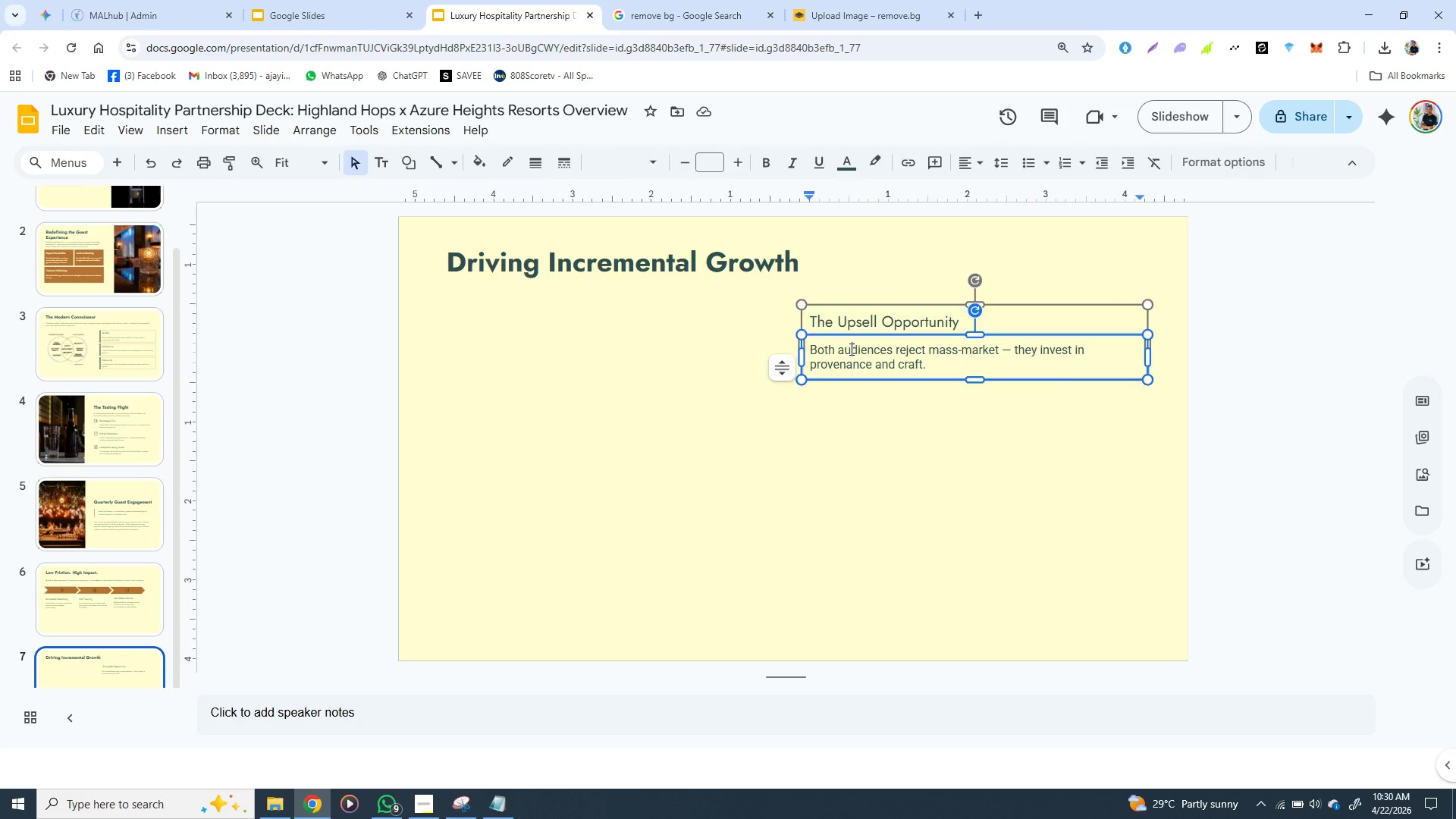 
double_click([850, 349])
 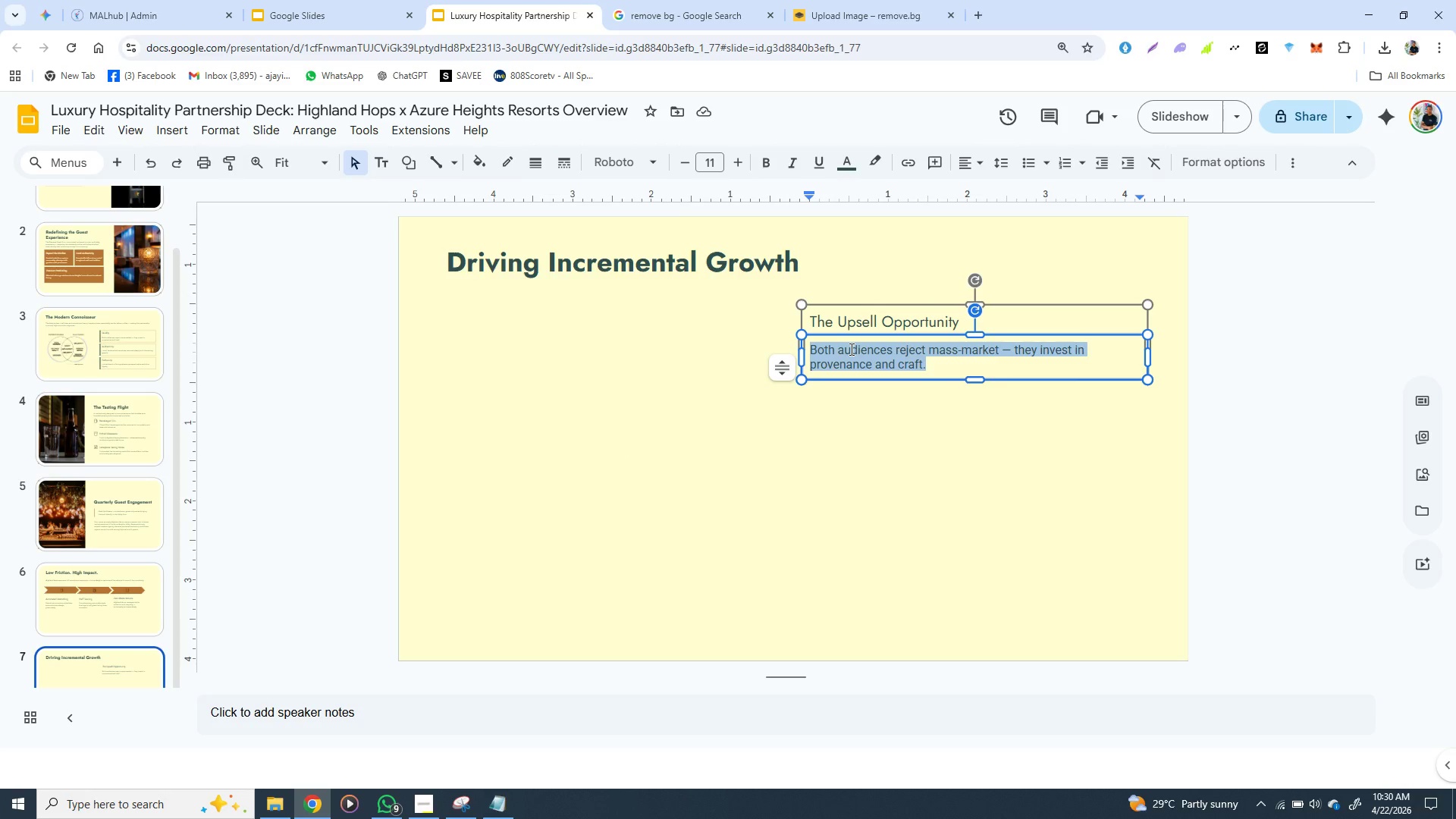 
triple_click([850, 349])
 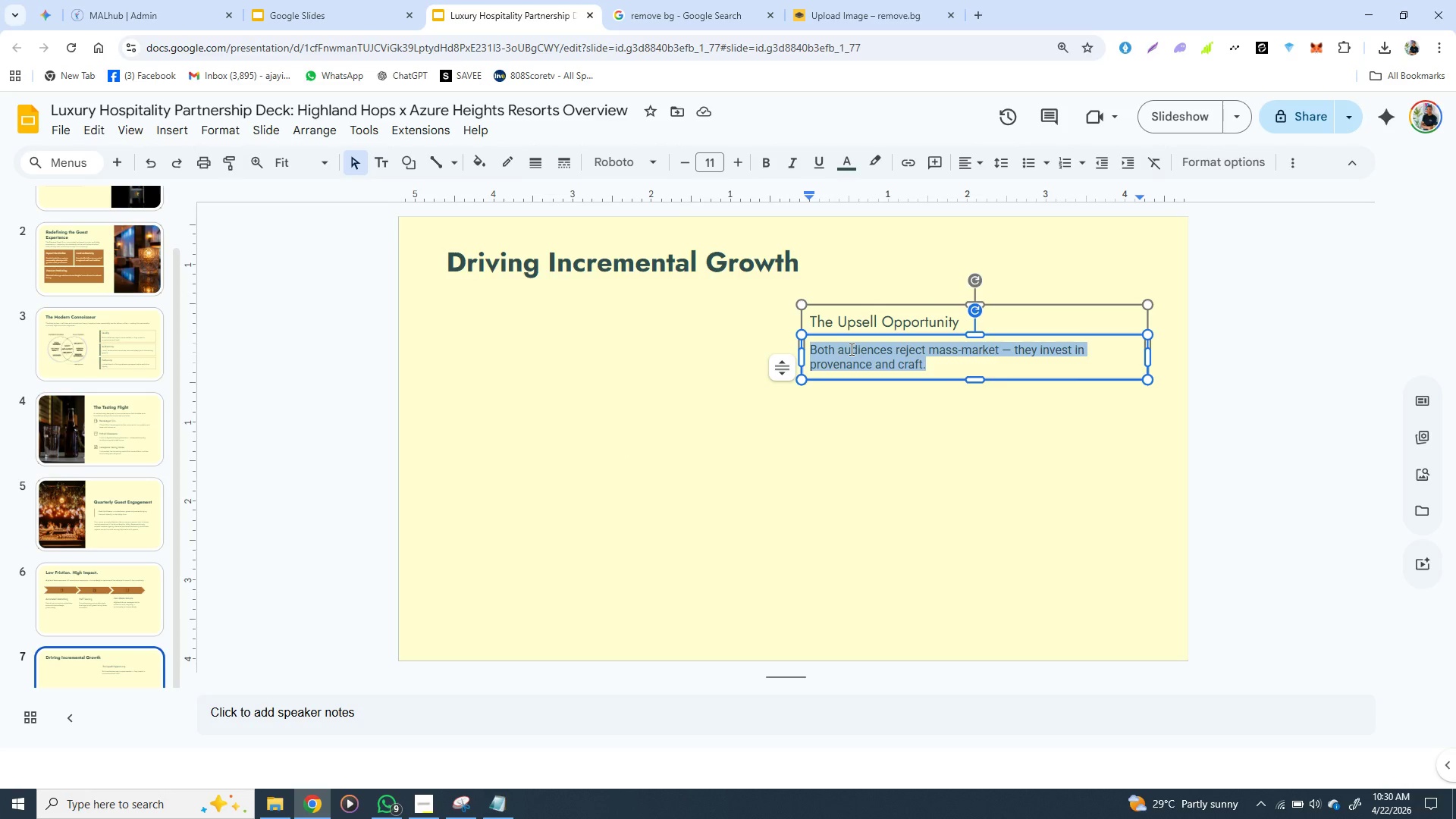 
key(Control+V)
 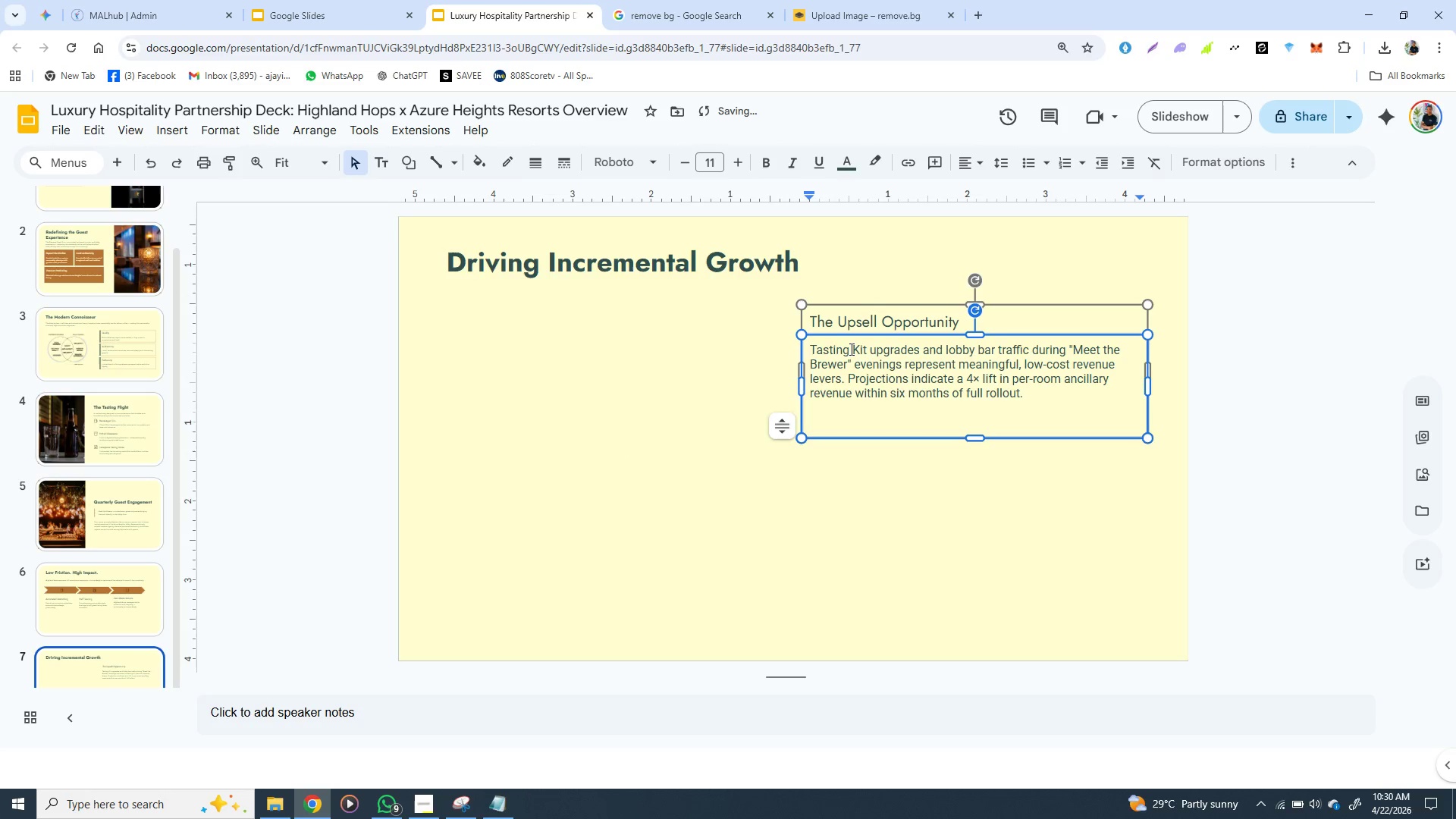 
key(Backspace)
 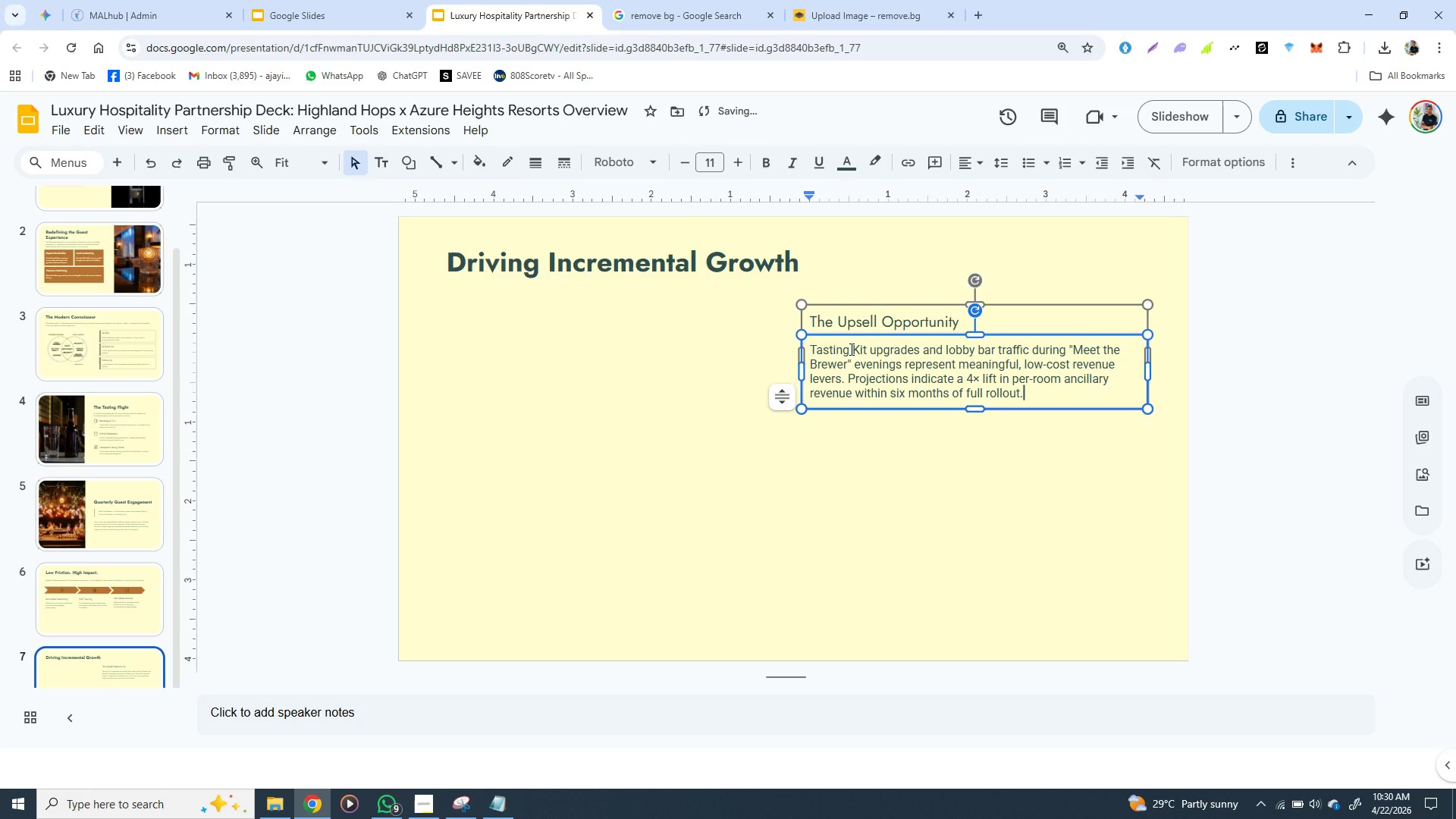 
key(Backspace)
 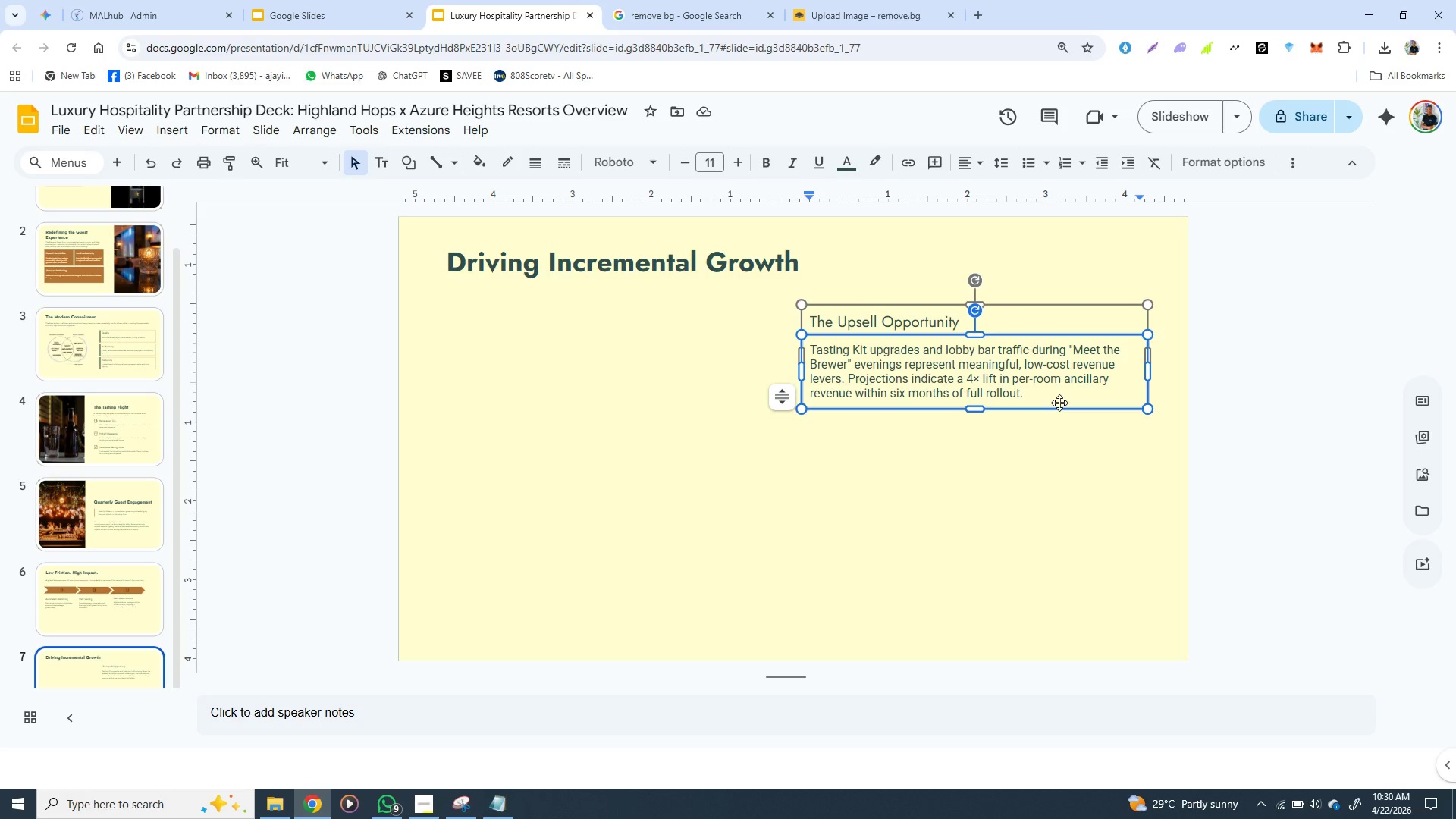 
wait(23.45)
 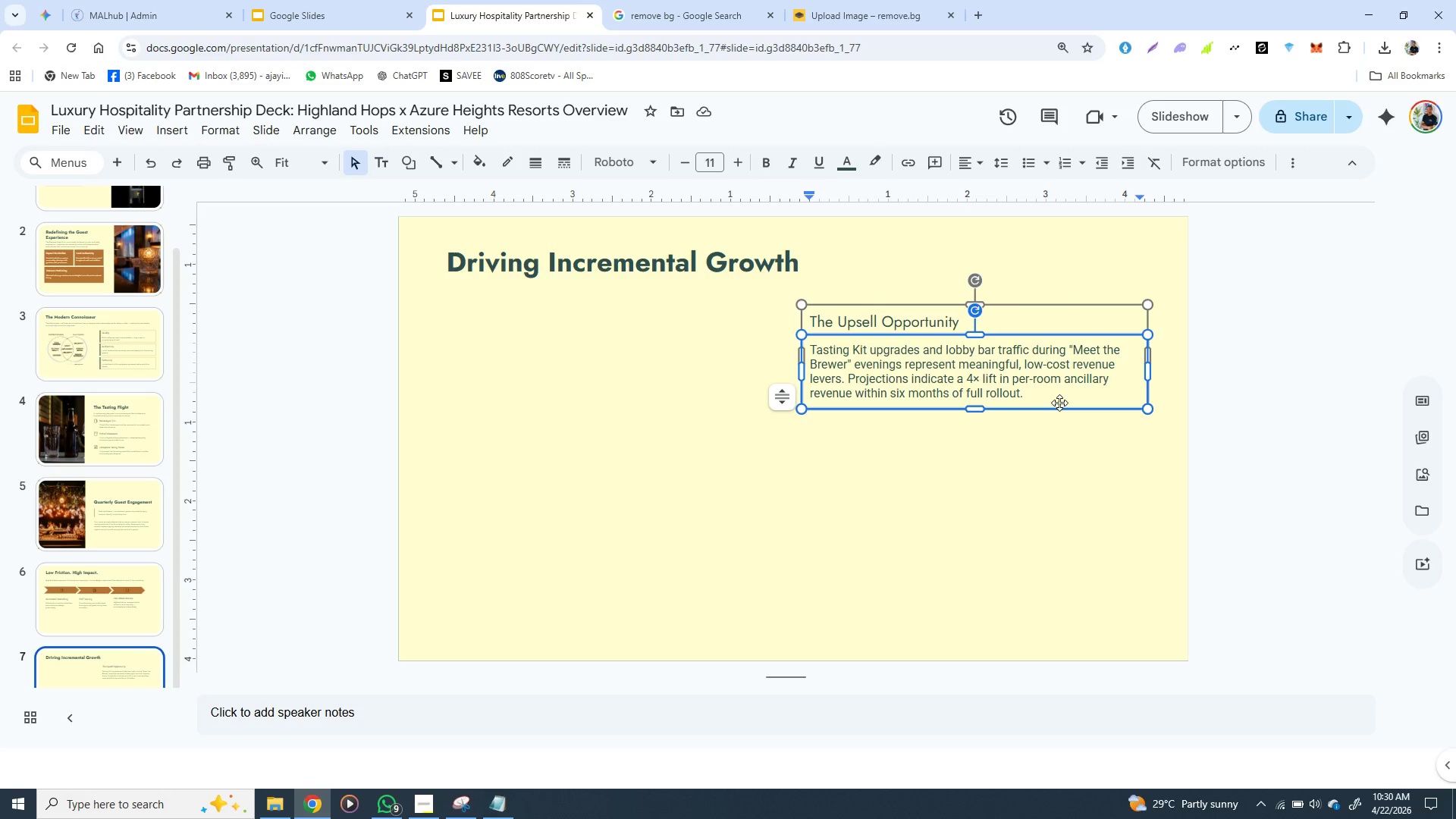 
left_click([1003, 474])
 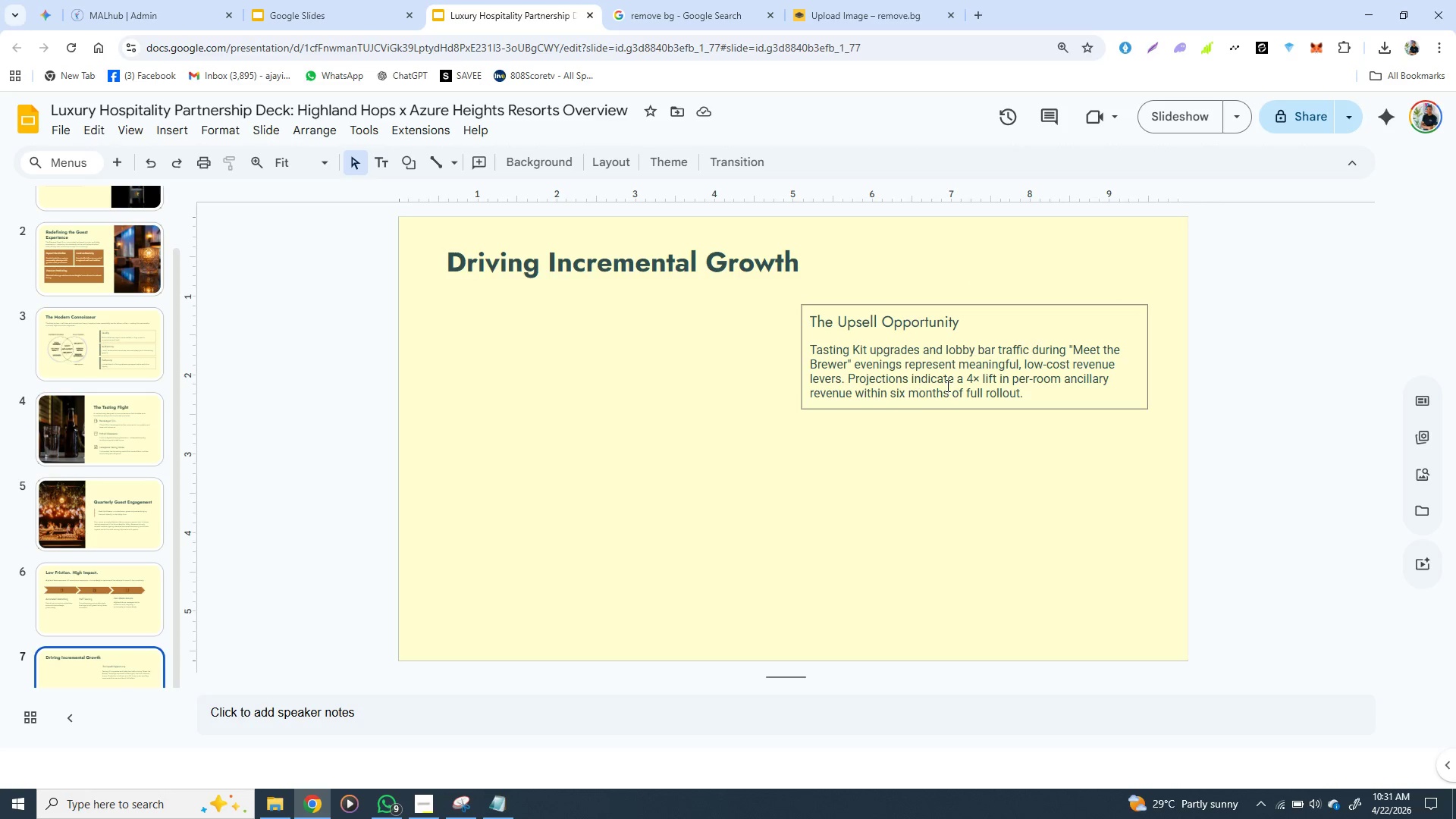 
left_click([946, 385])
 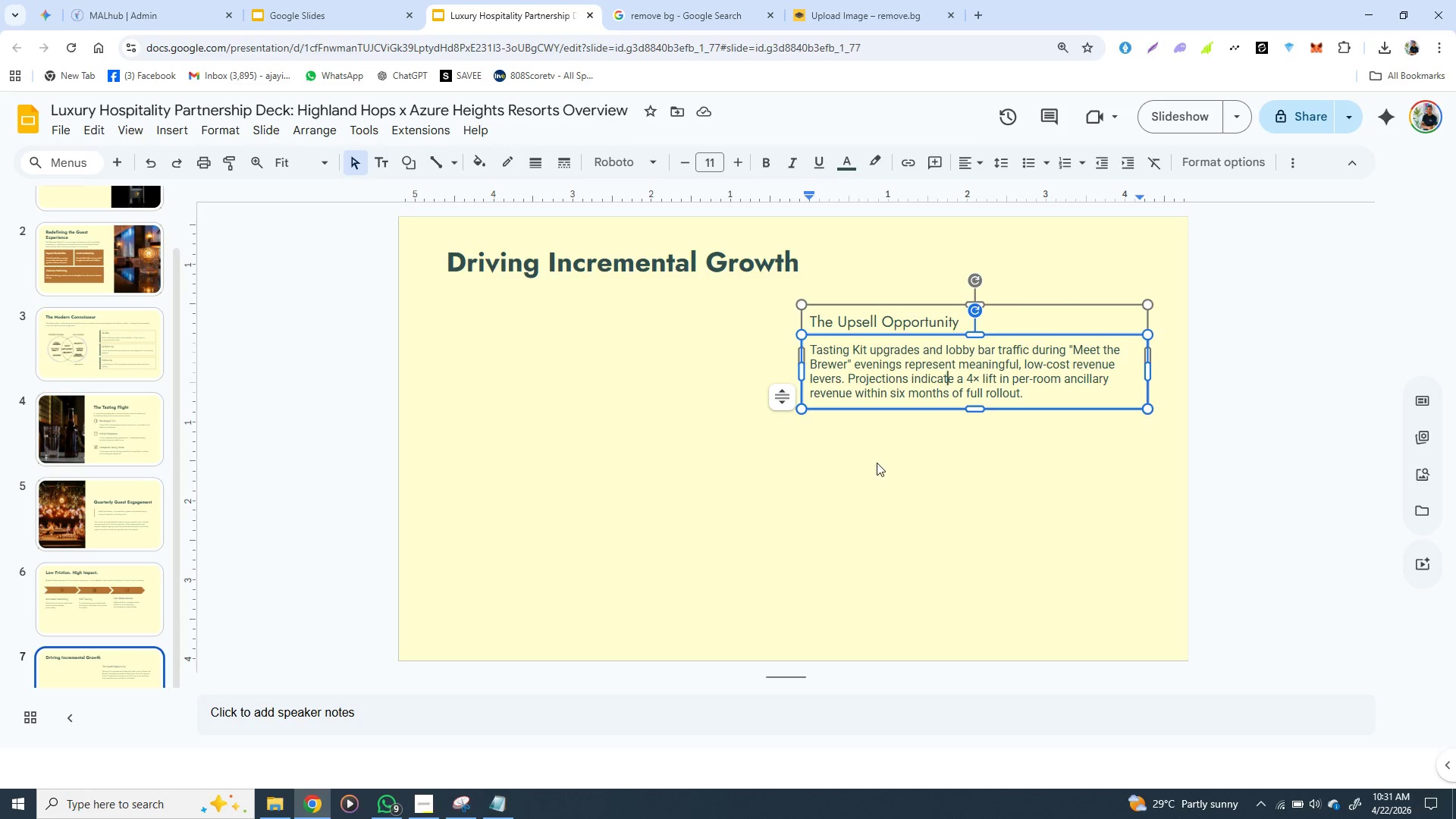 
left_click([875, 461])
 